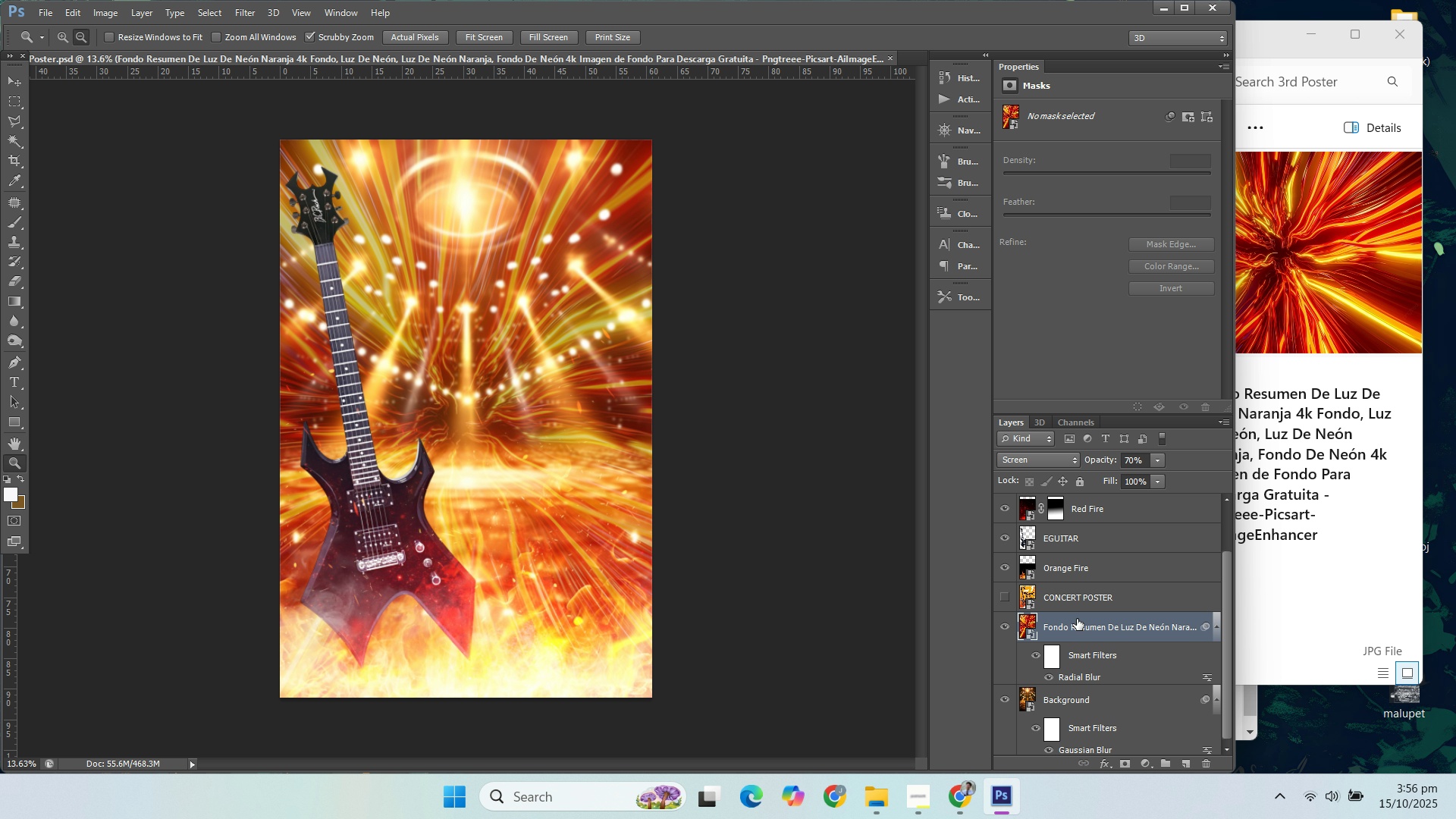 
left_click([1078, 619])
 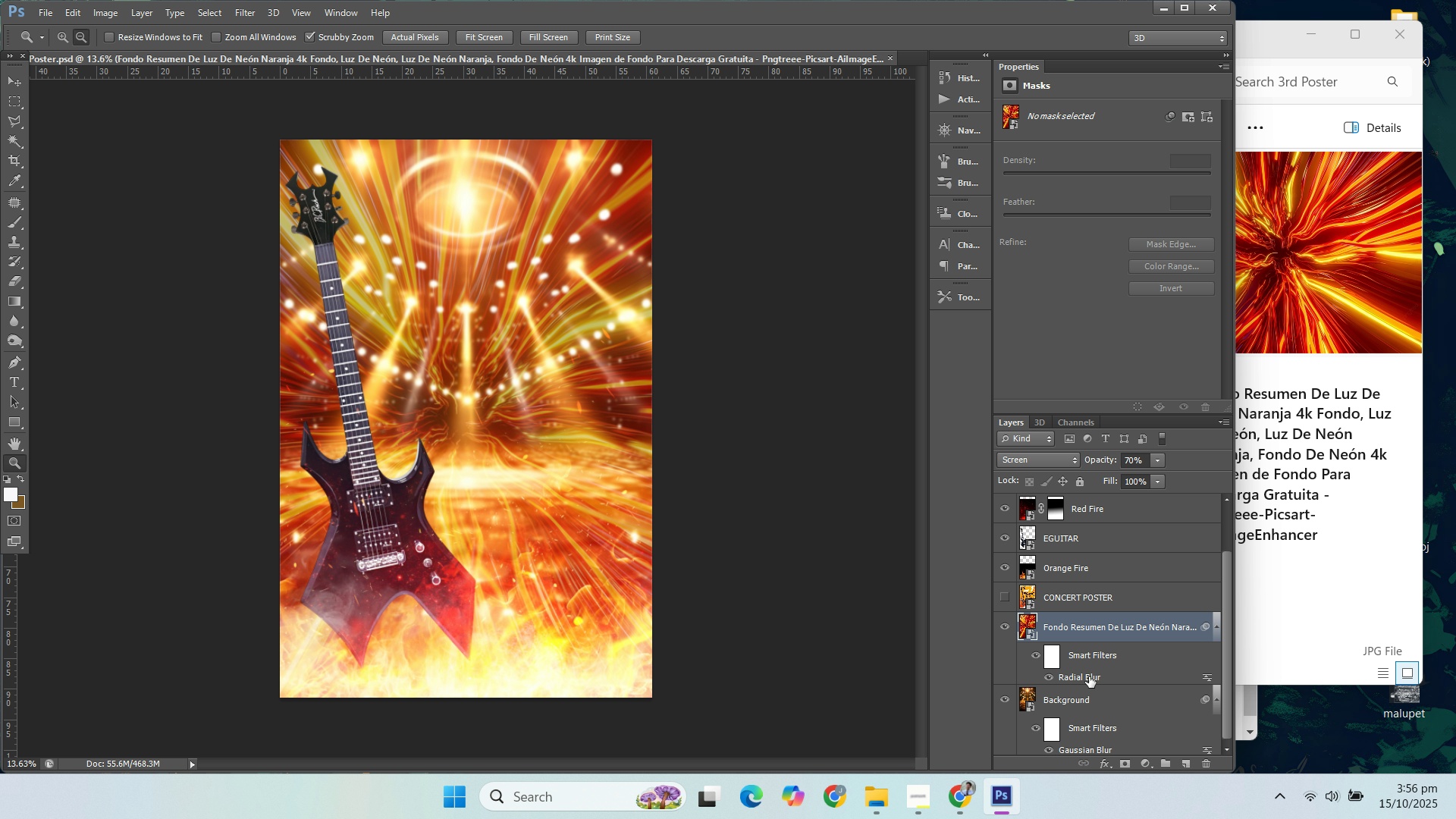 
double_click([1089, 676])
 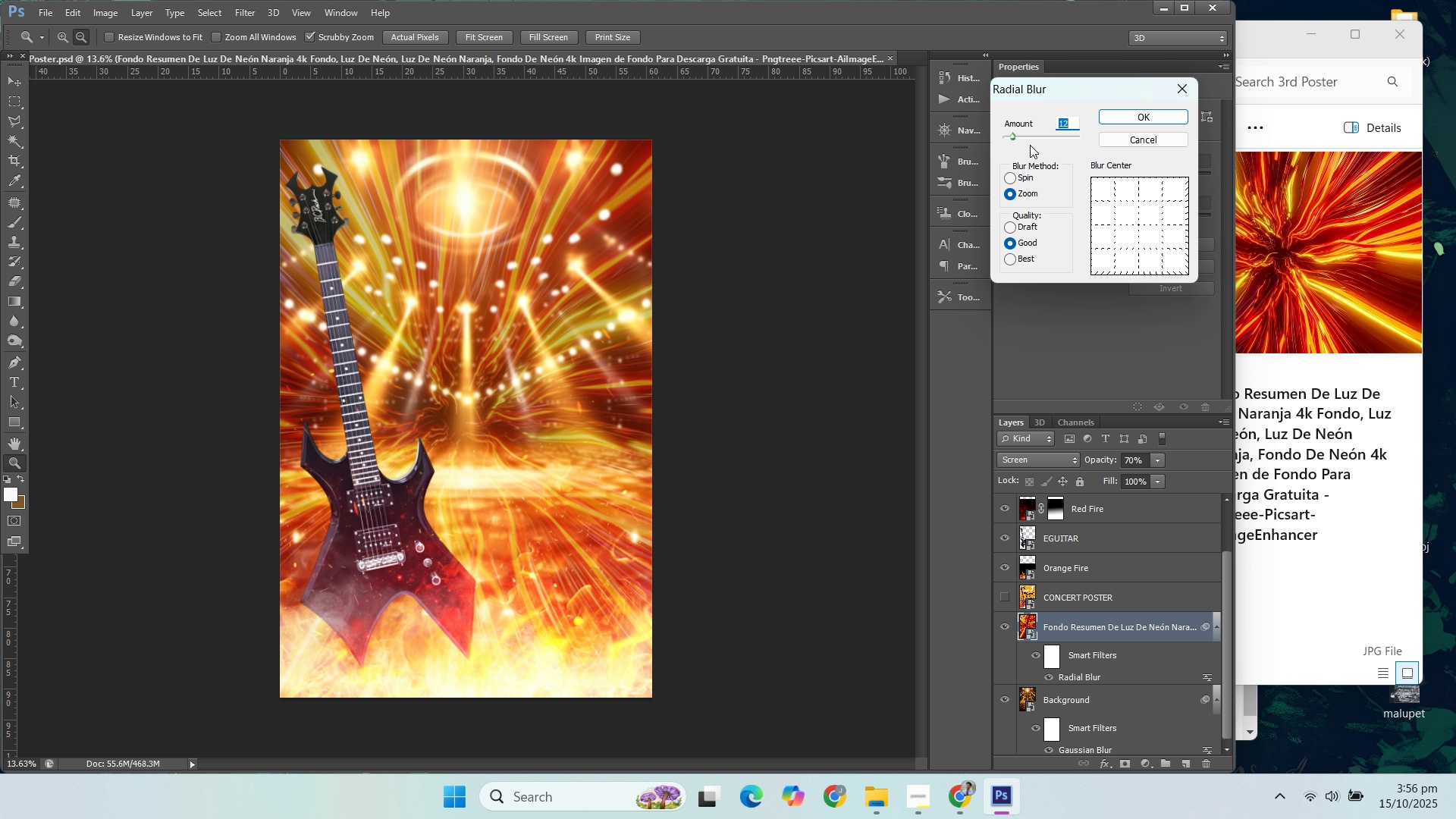 
left_click([1028, 143])
 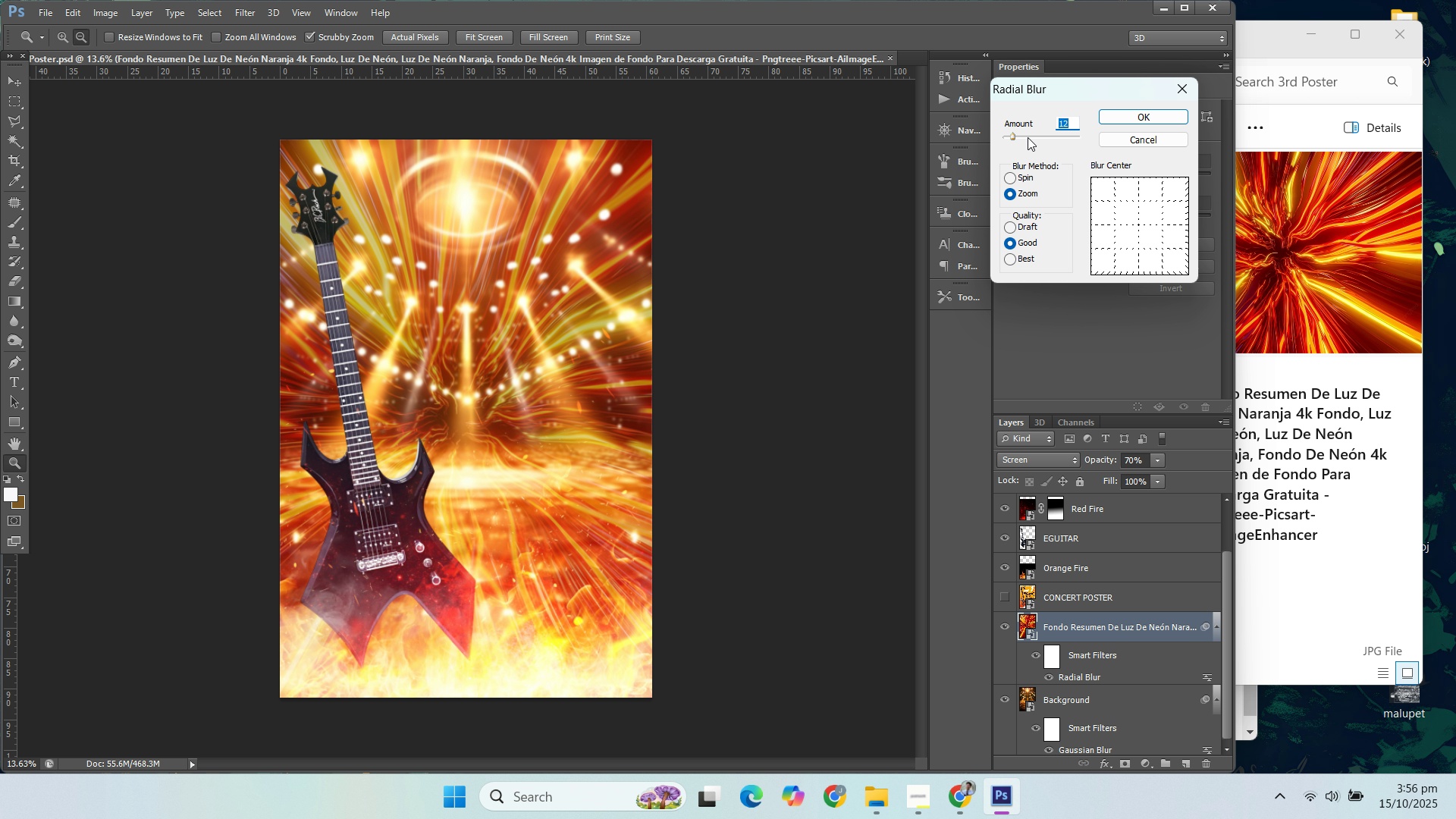 
double_click([1028, 137])
 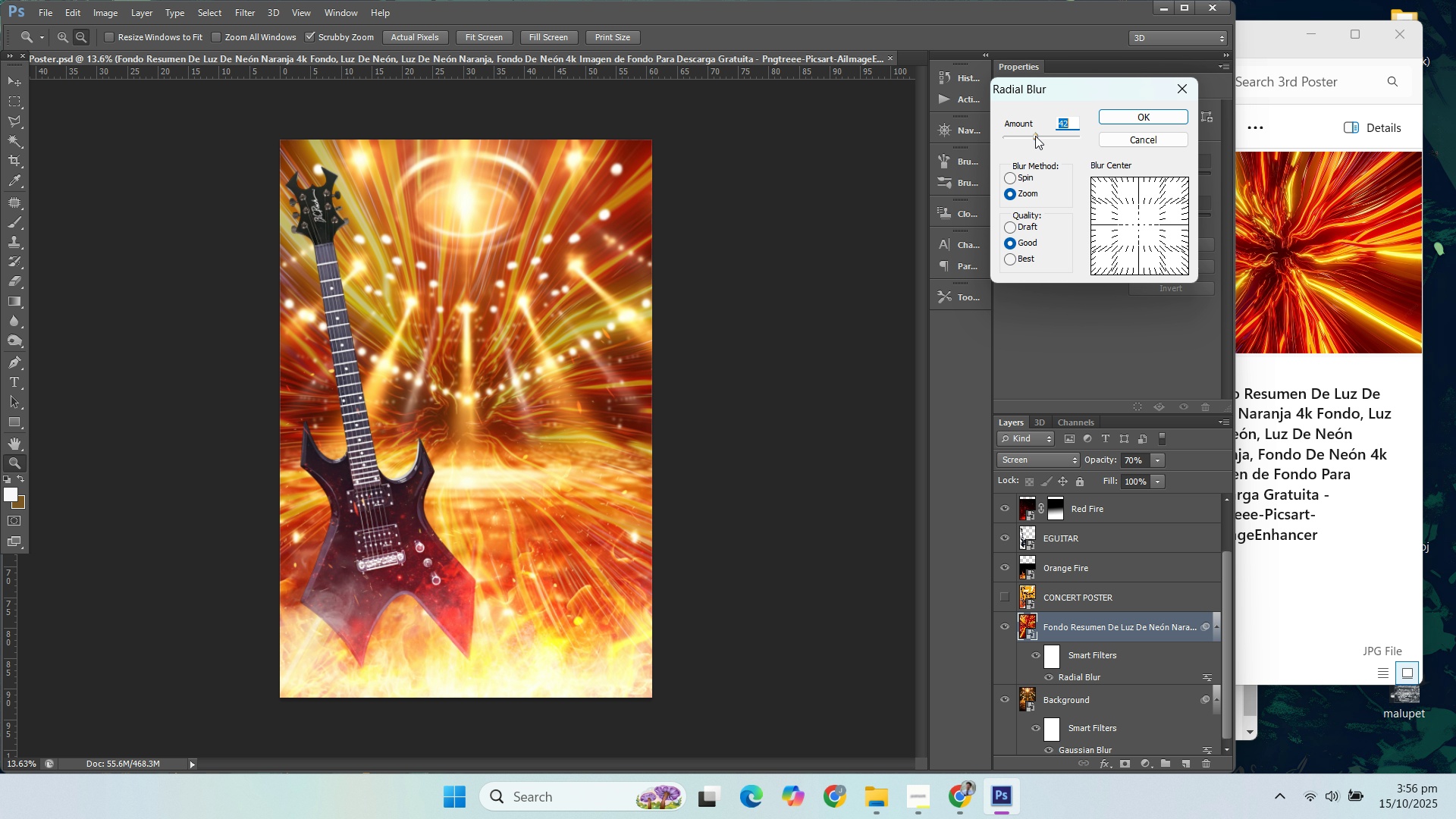 
wait(6.16)
 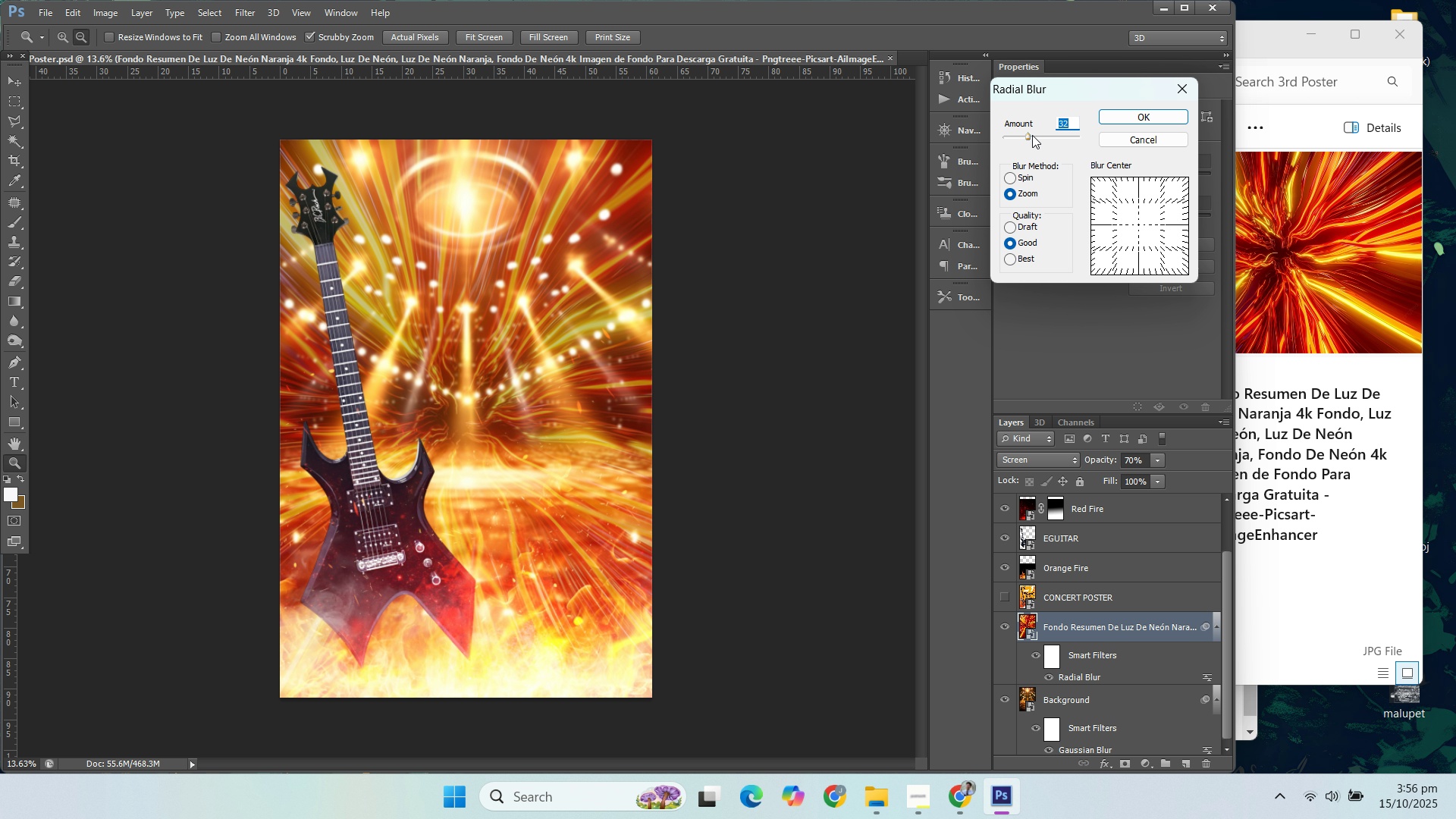 
type(40)
 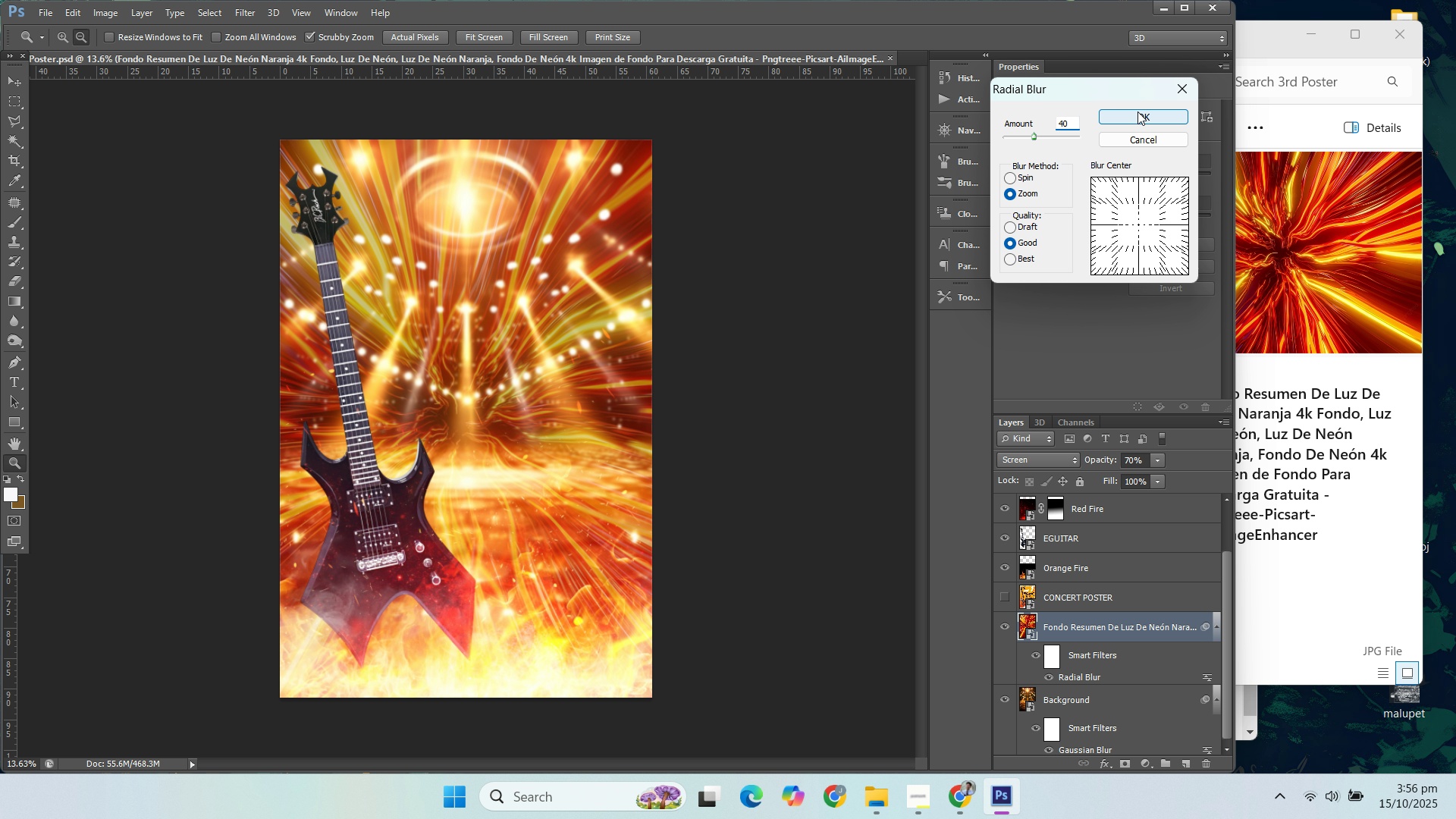 
left_click([1138, 111])
 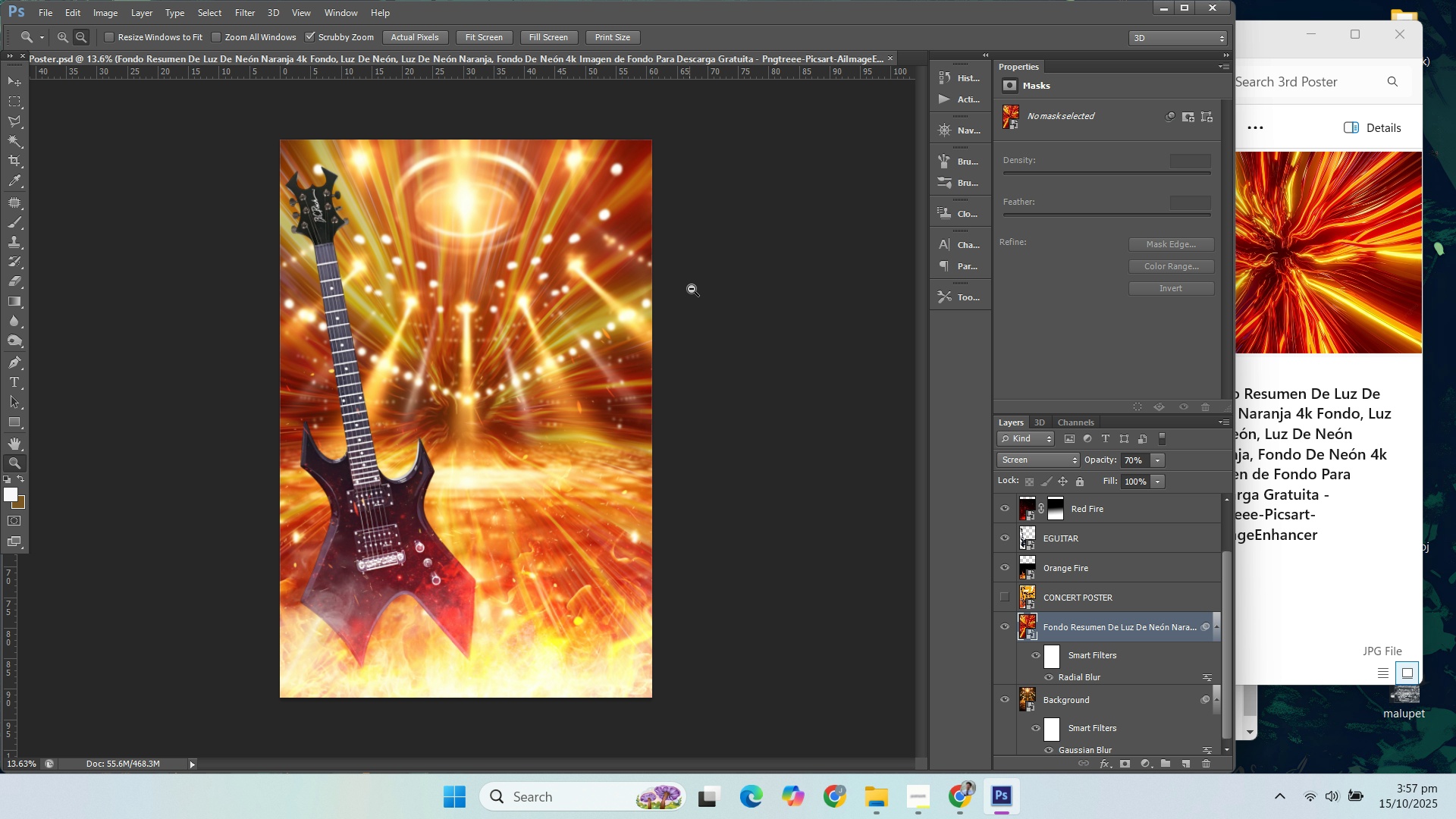 
wait(6.9)
 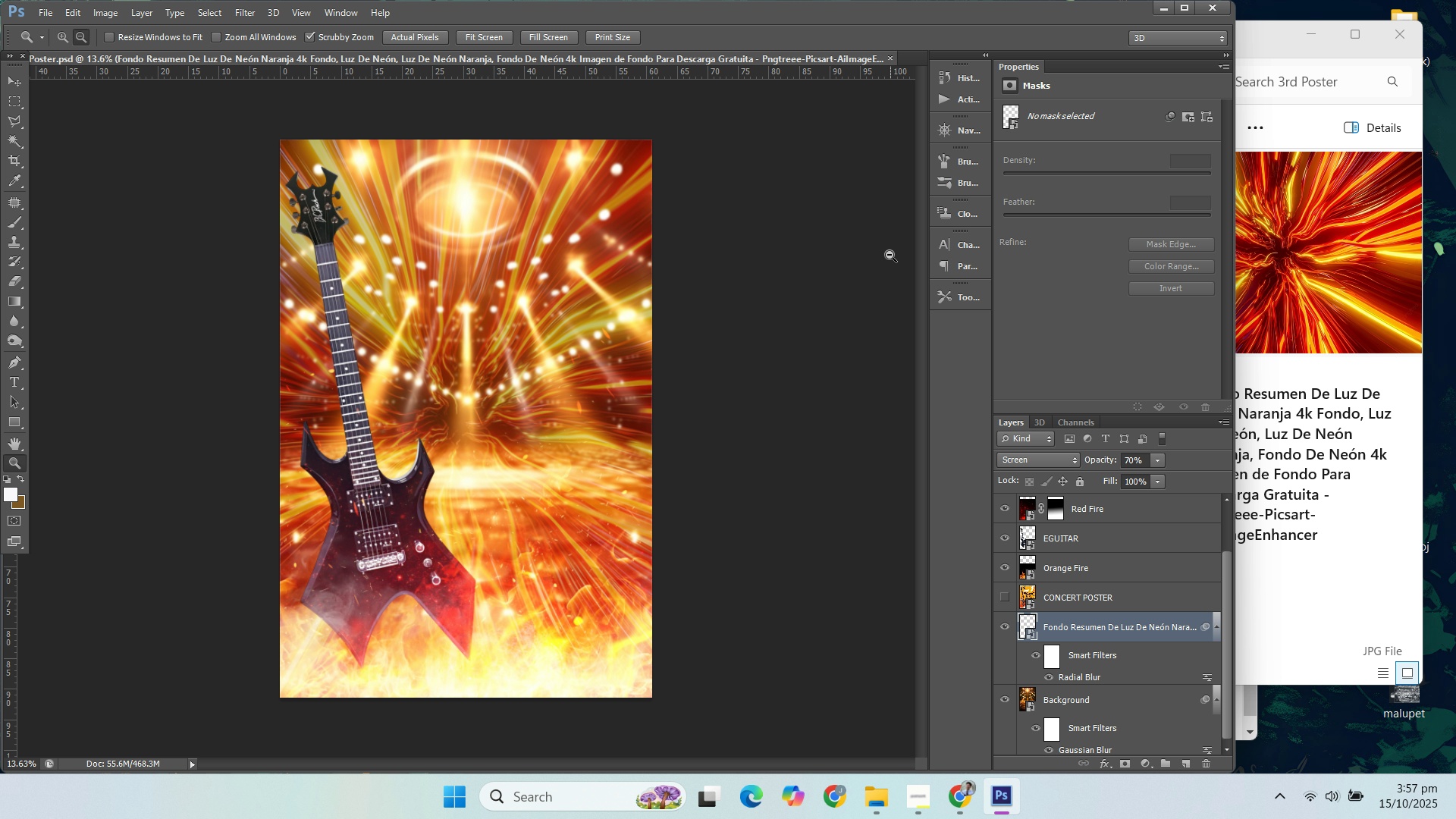 
hold_key(key=AltLeft, duration=1.52)
scroll: coordinate [598, 366], scroll_direction: up, amount: 6.0
 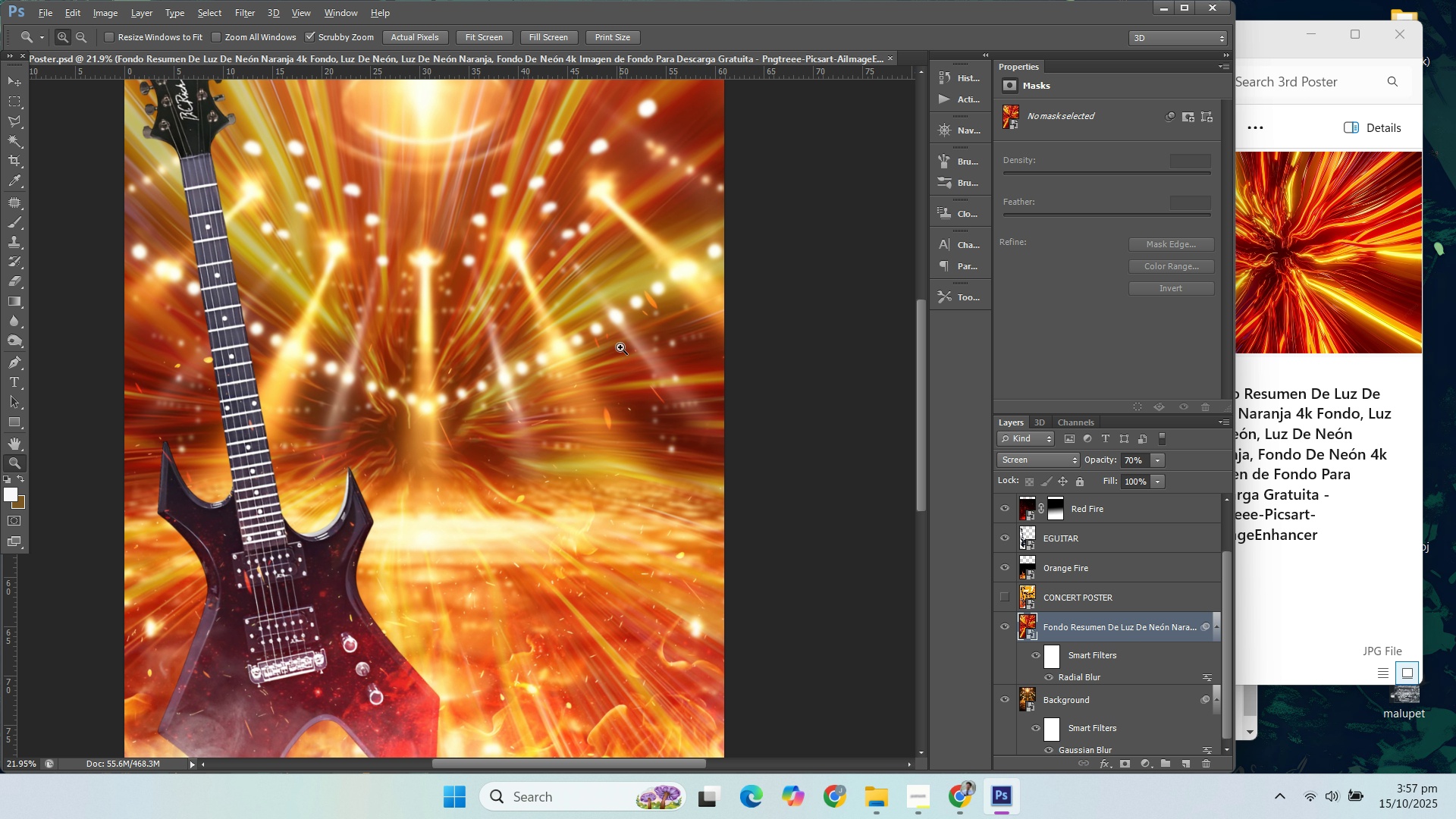 
hold_key(key=AltLeft, duration=1.5)
scroll: coordinate [647, 359], scroll_direction: down, amount: 5.0
 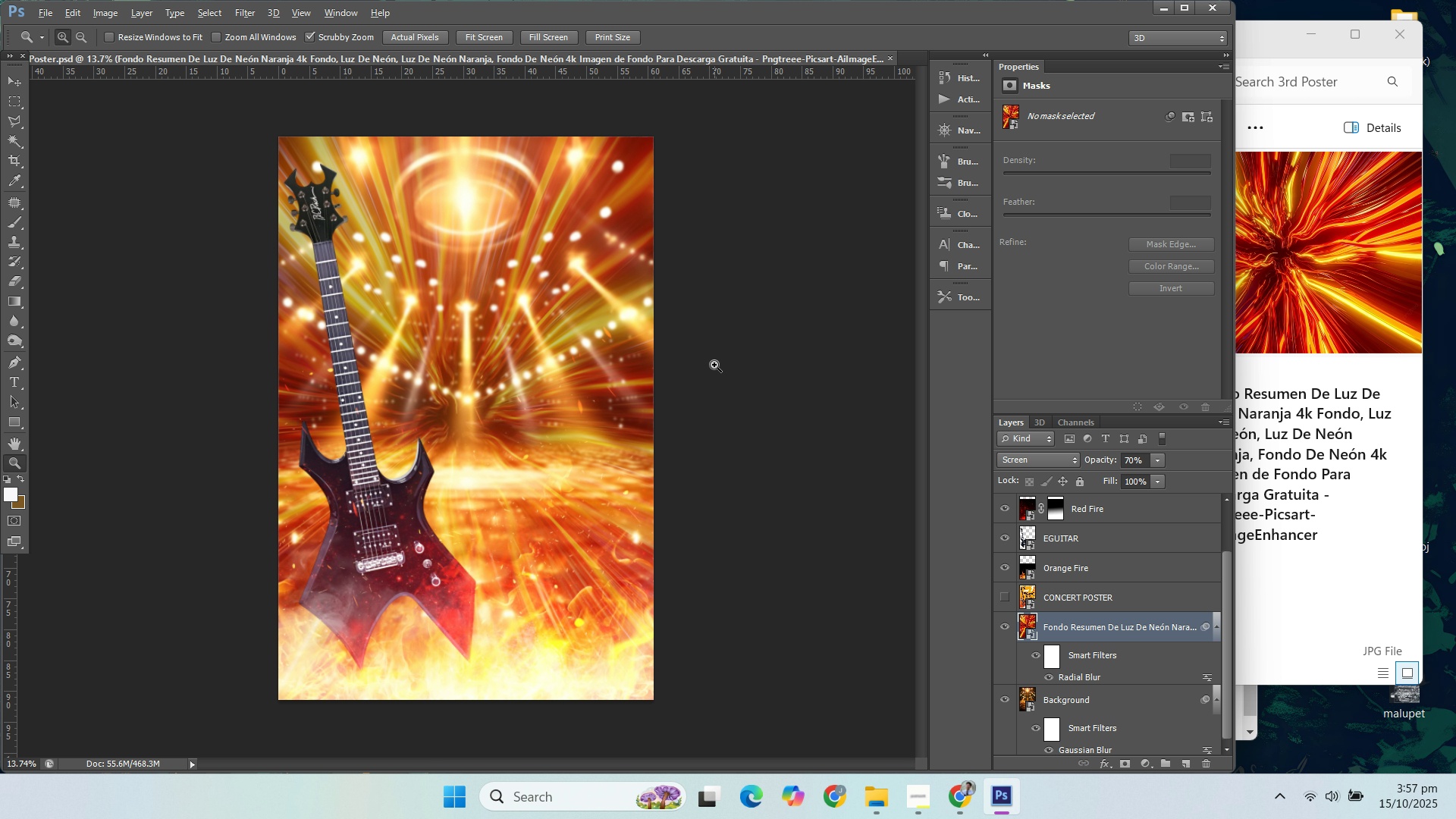 
key(Alt+AltLeft)
 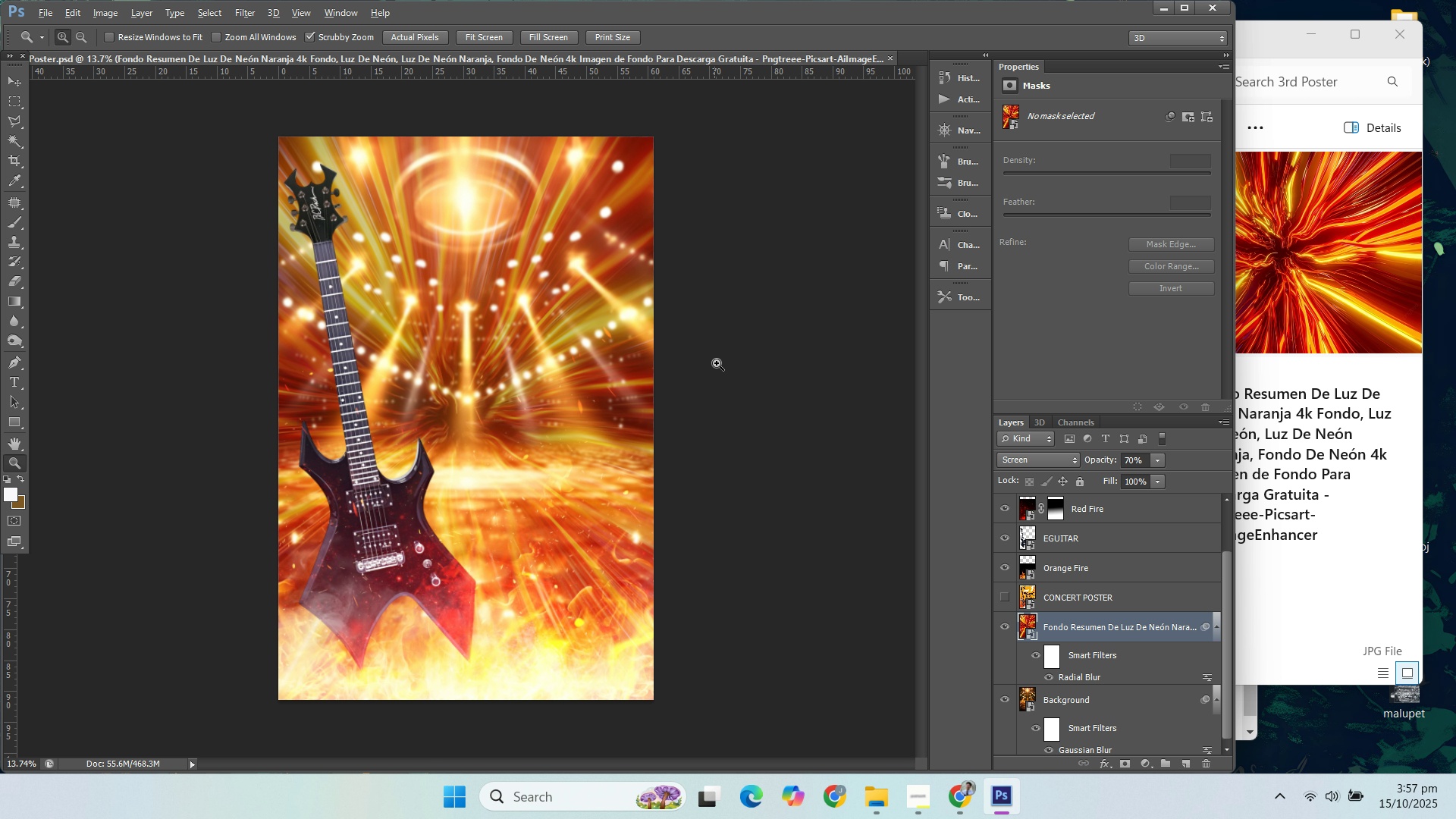 
key(Alt+AltLeft)
 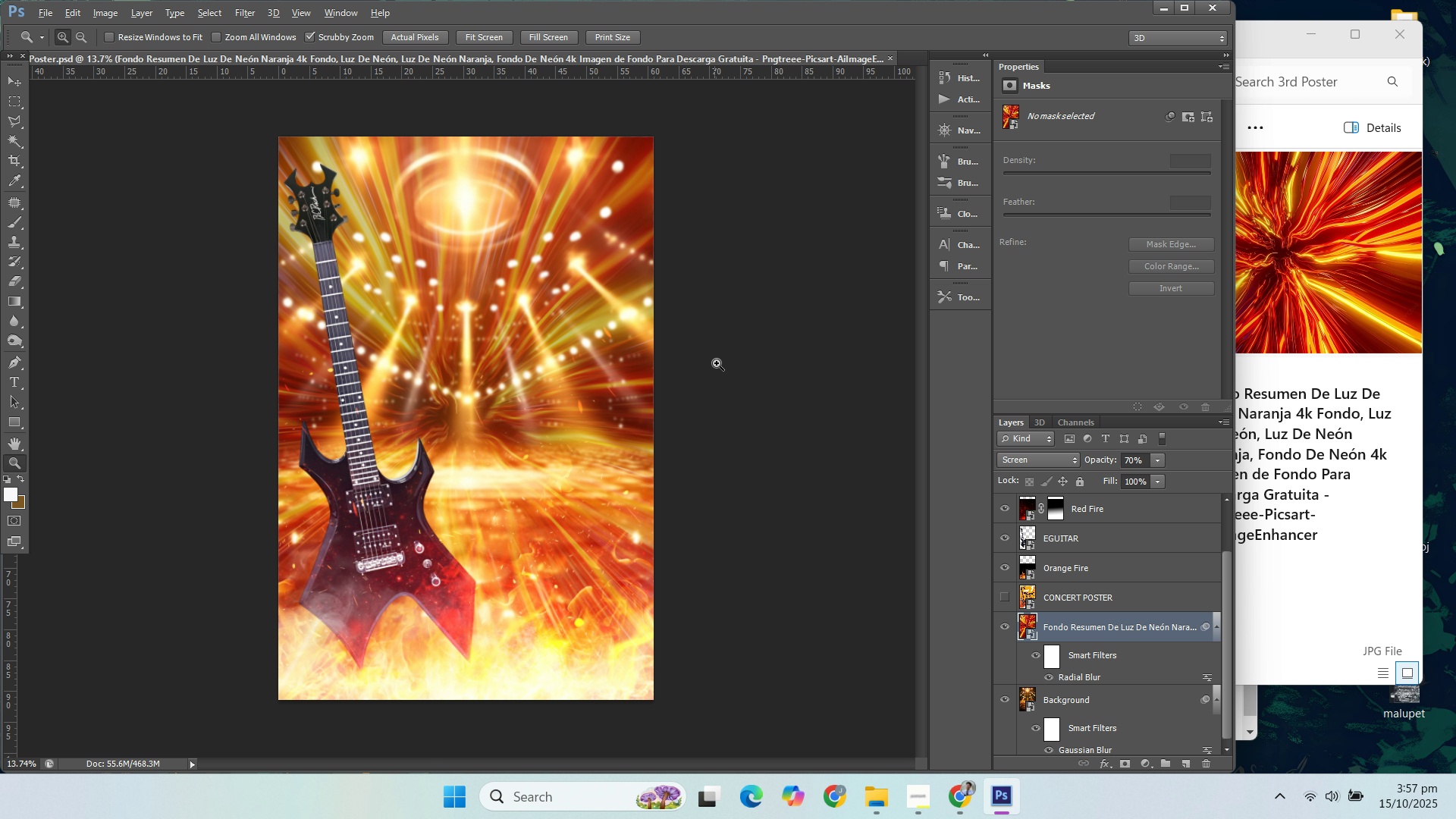 
key(Alt+AltLeft)
 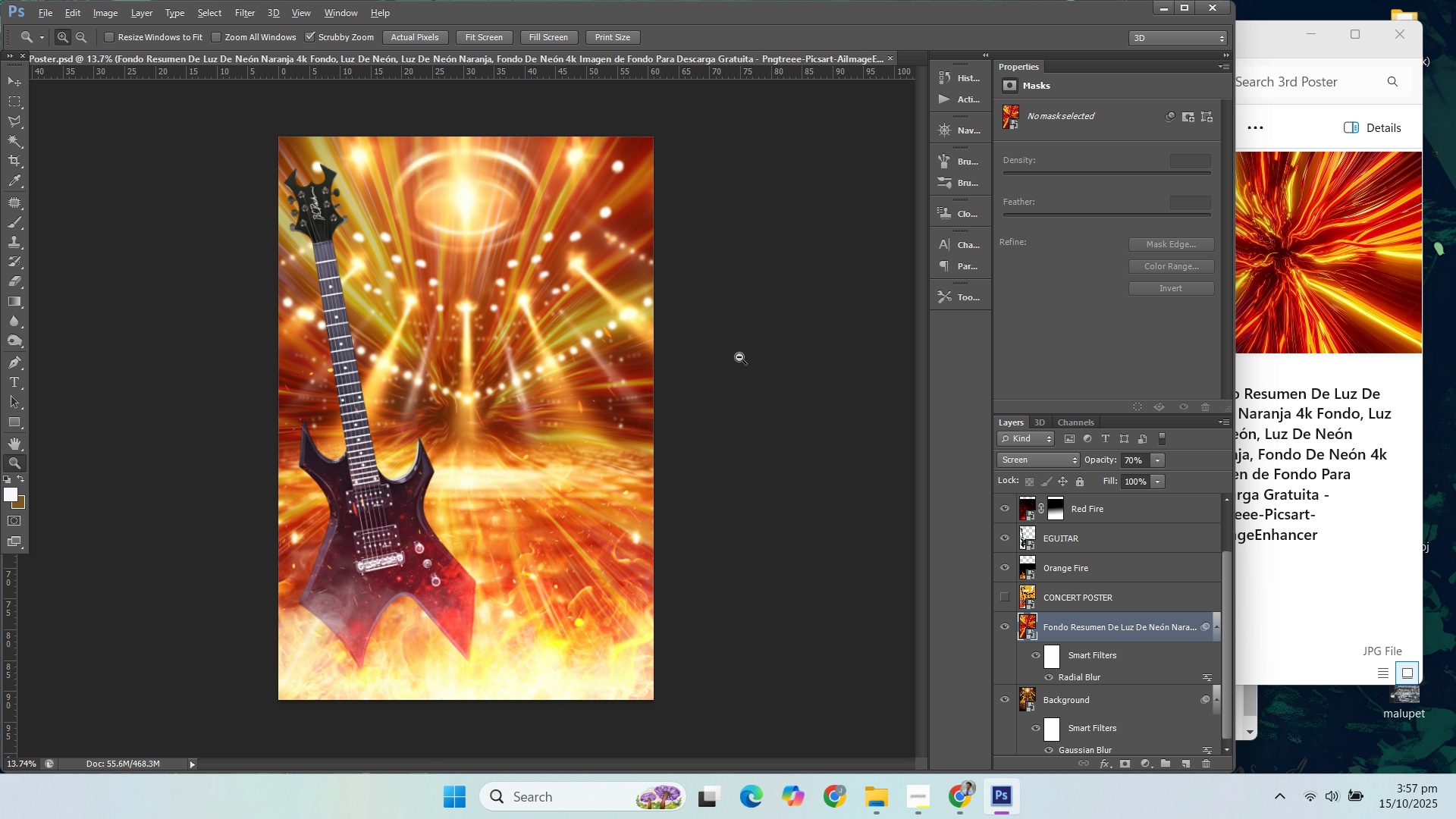 
key(Alt+AltLeft)
 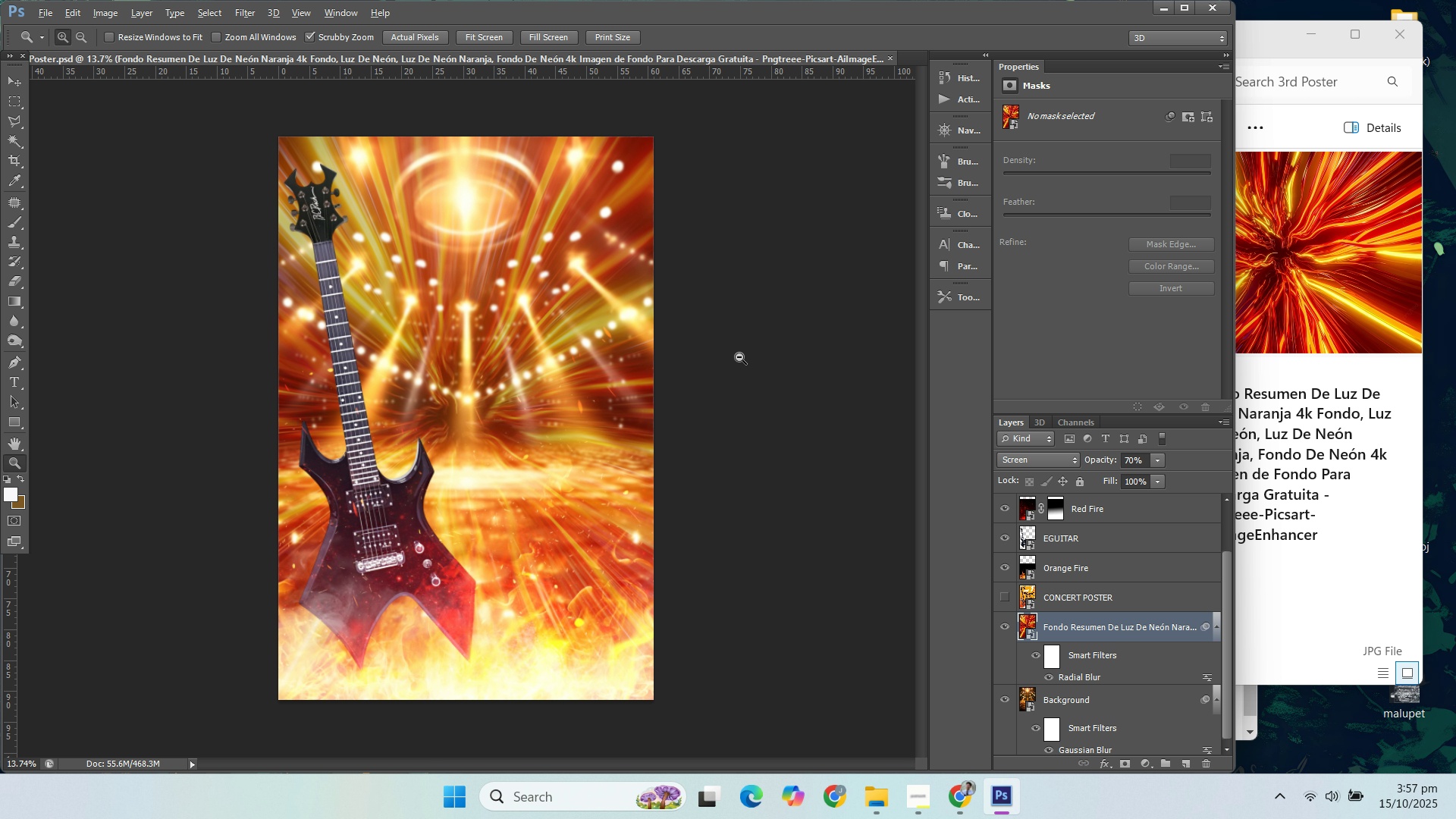 
key(Alt+AltLeft)
 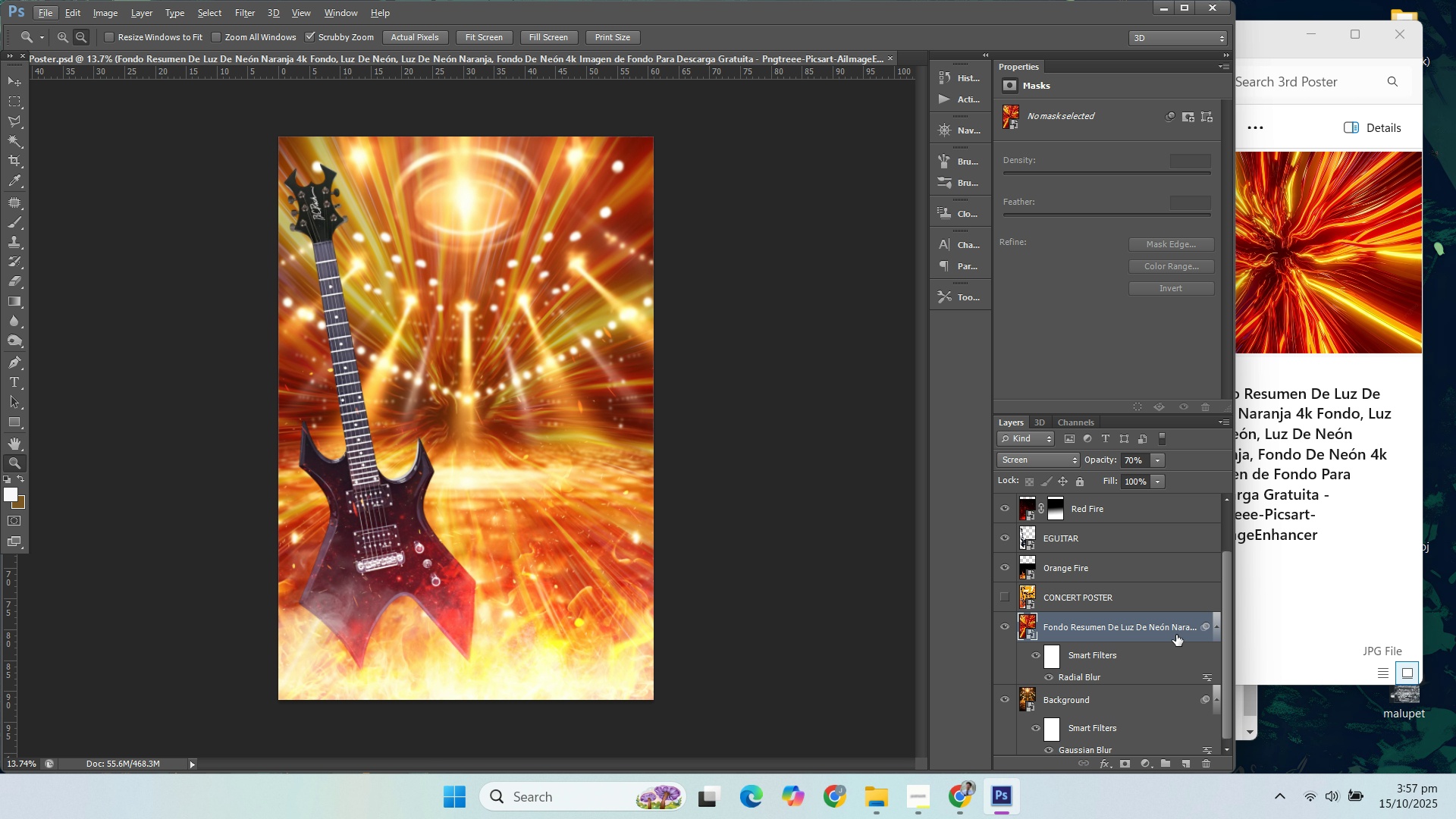 
scroll: coordinate [1183, 632], scroll_direction: down, amount: 2.0
 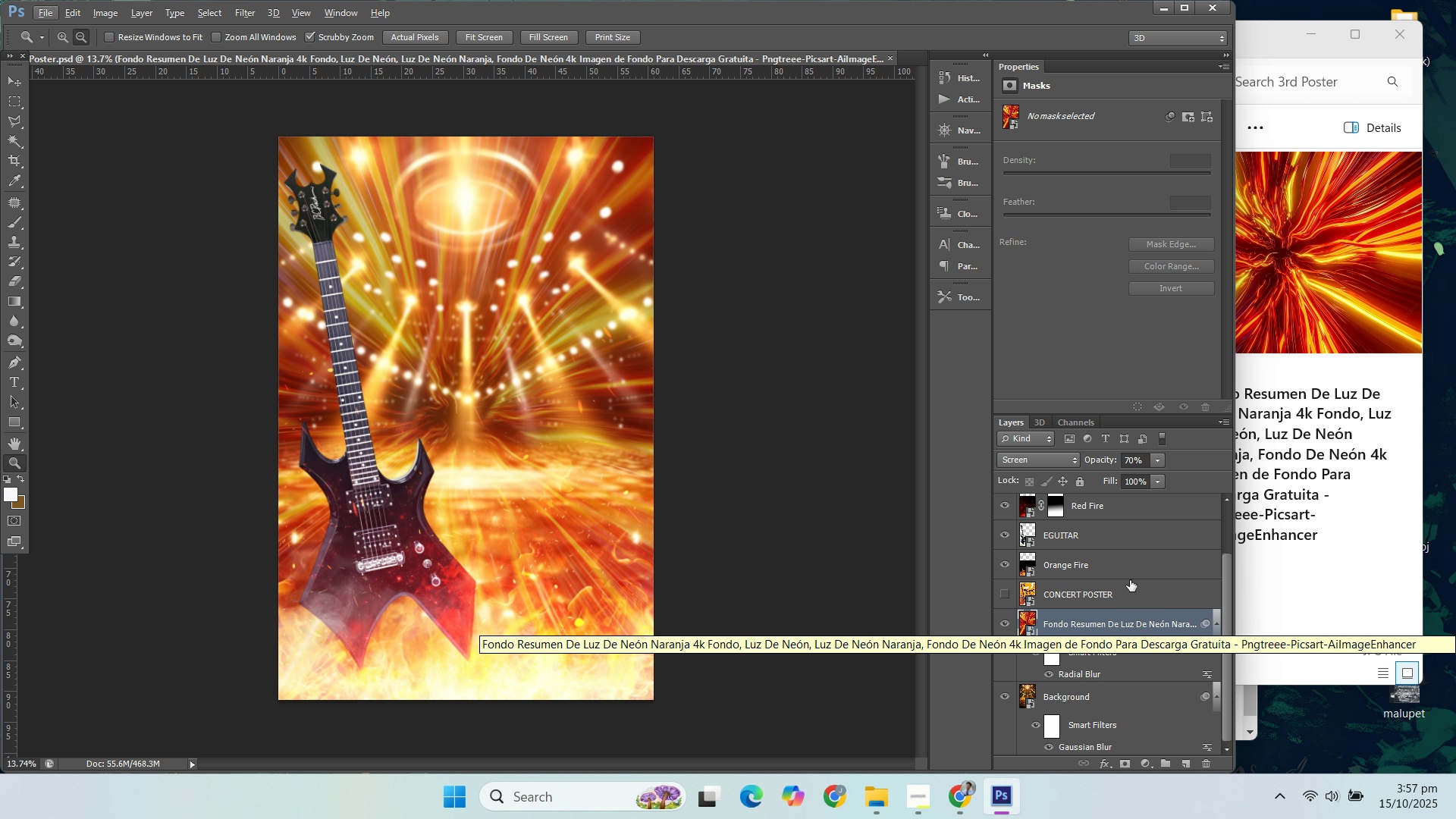 
wait(5.99)
 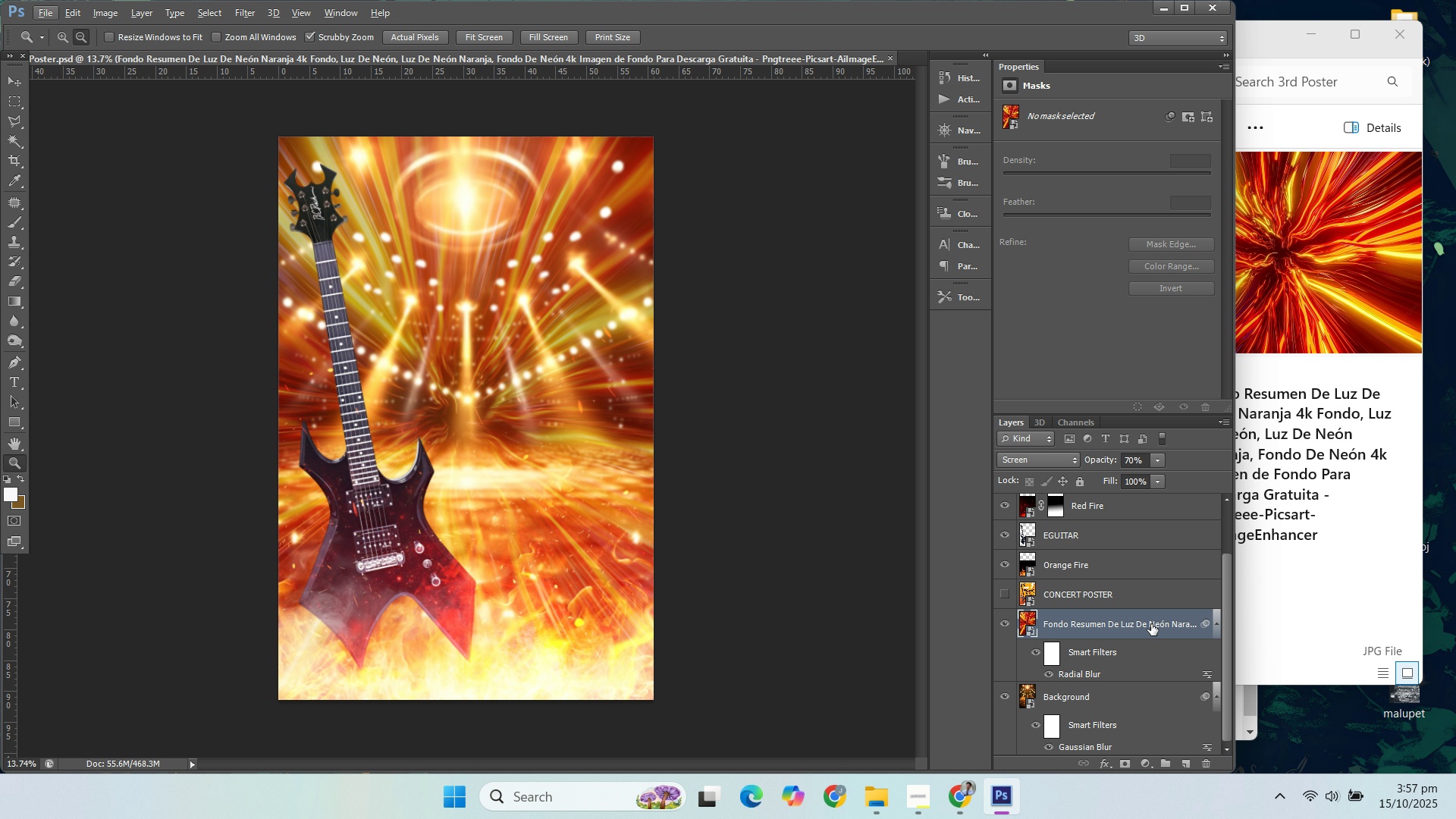 
left_click([1154, 460])
 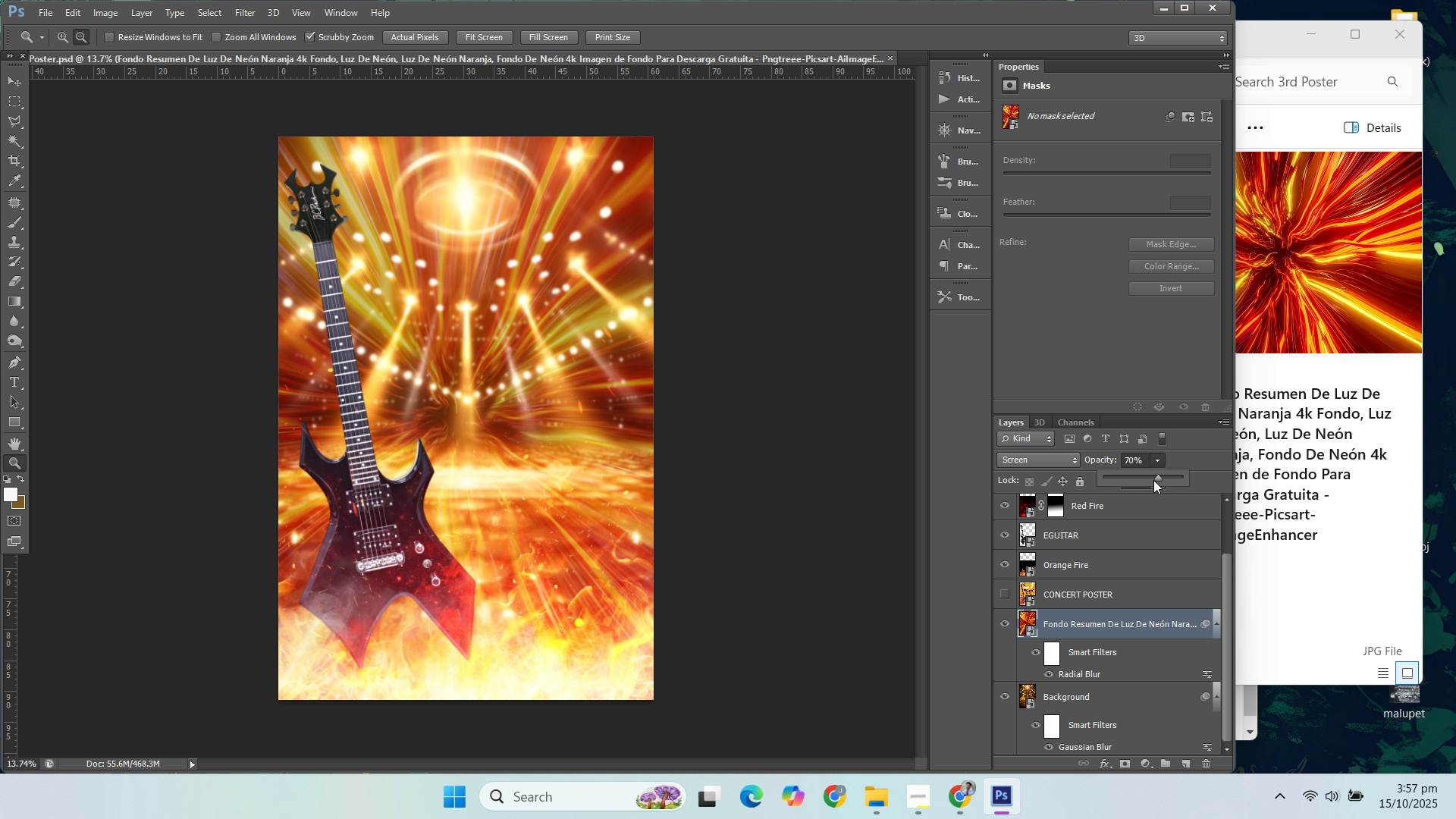 
left_click_drag(start_coordinate=[1157, 478], to_coordinate=[1203, 475])
 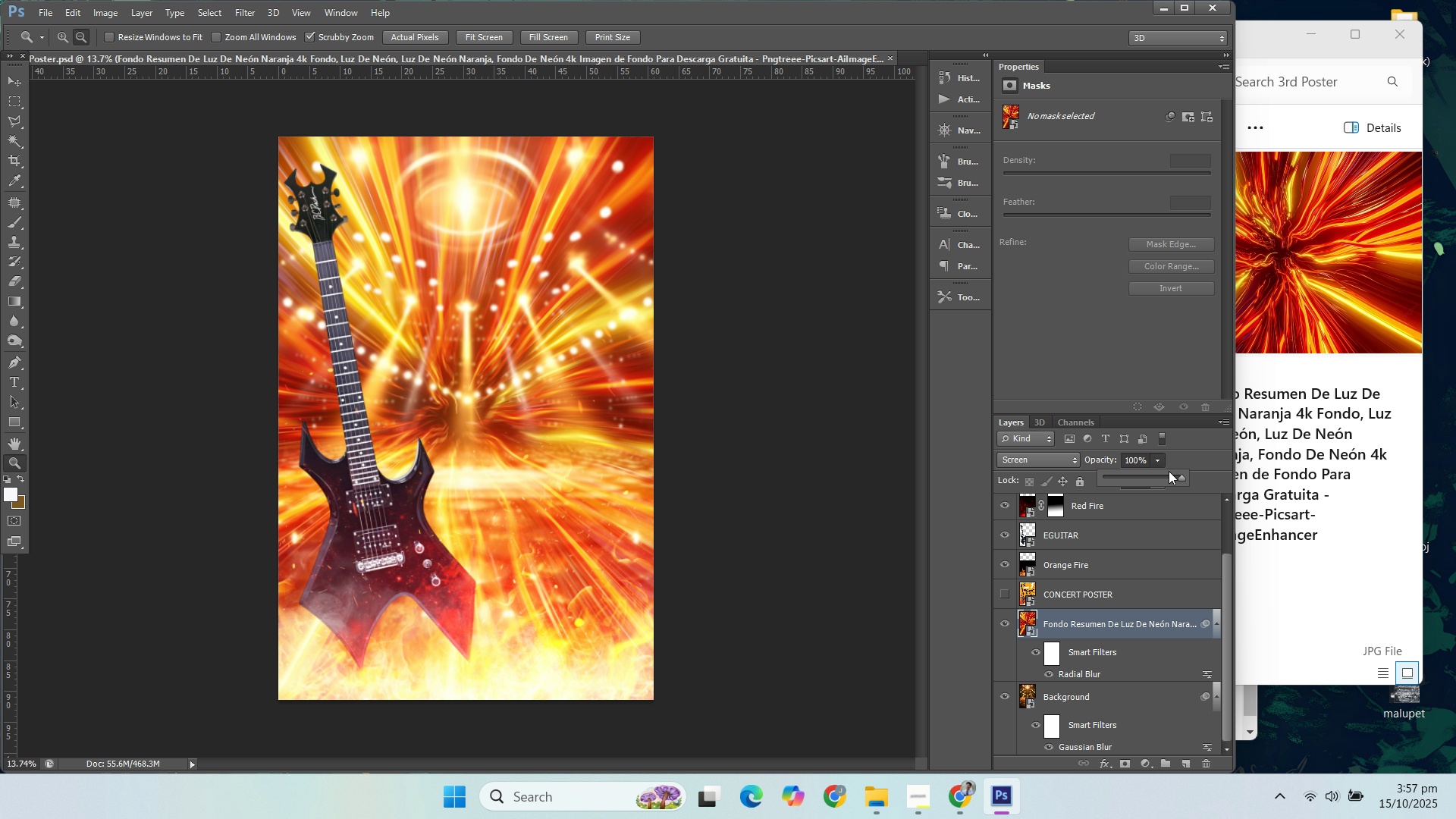 
wait(8.58)
 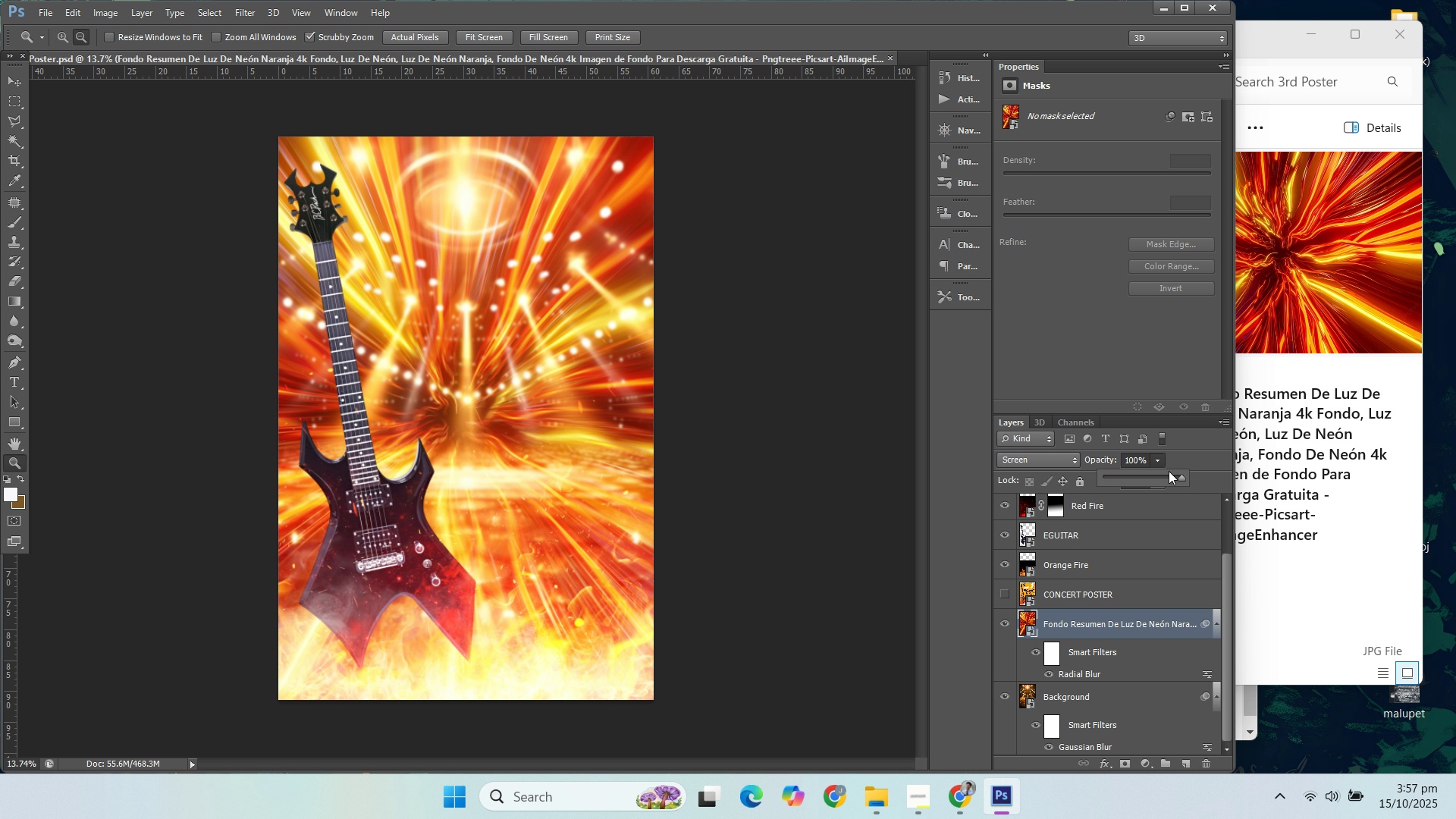 
left_click([1012, 702])
 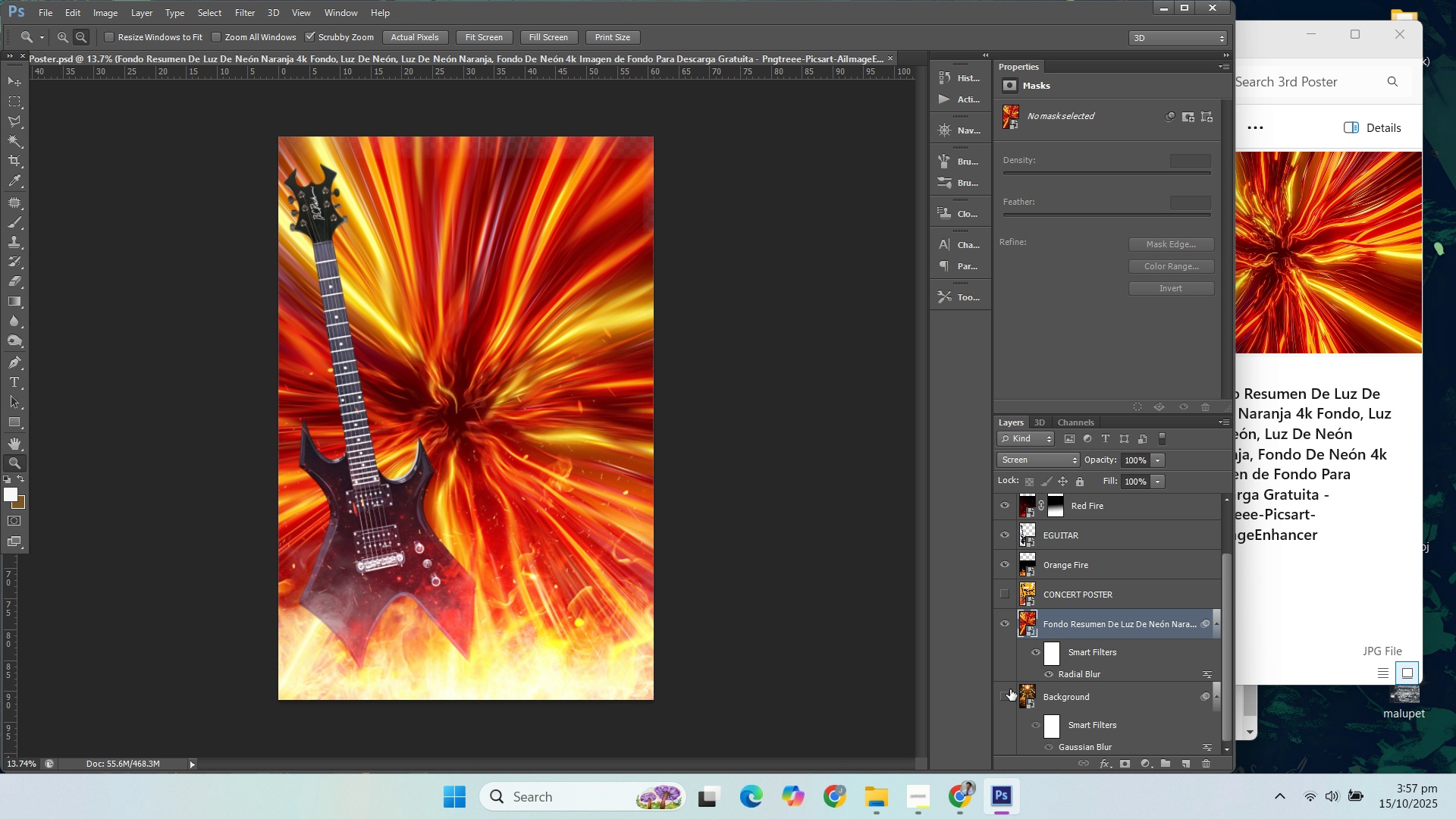 
wait(7.3)
 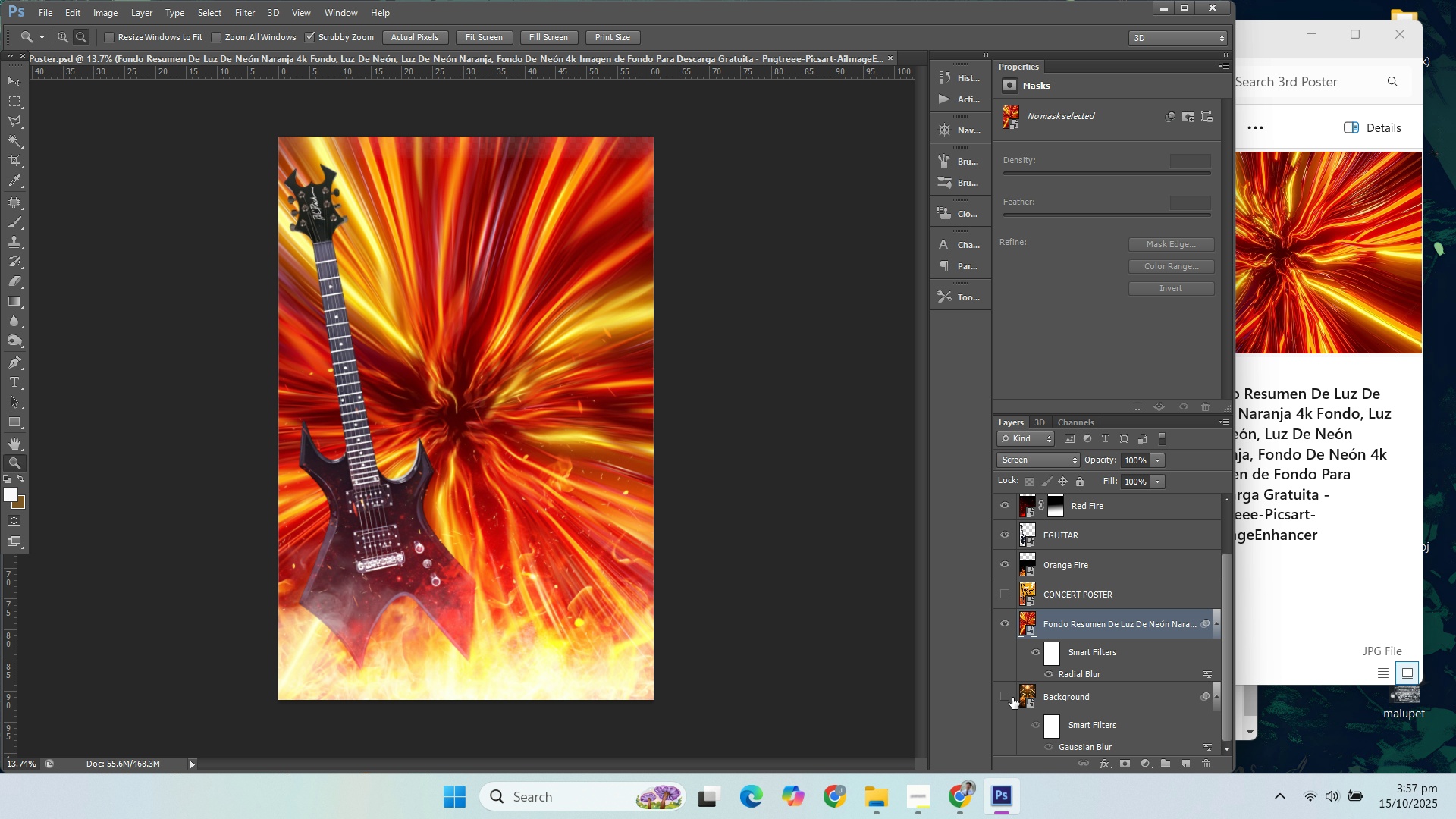 
left_click([1015, 691])
 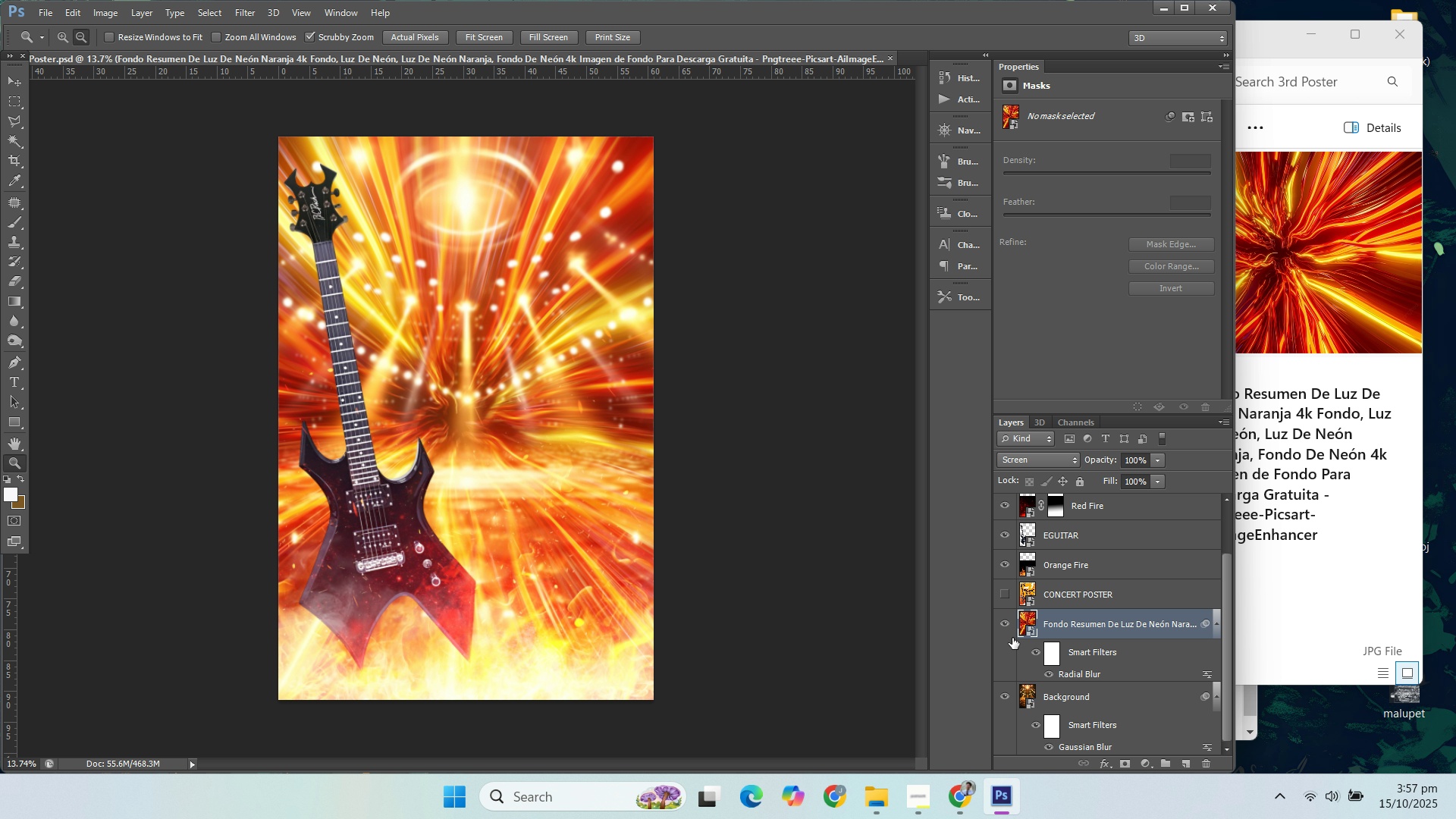 
left_click([1007, 632])
 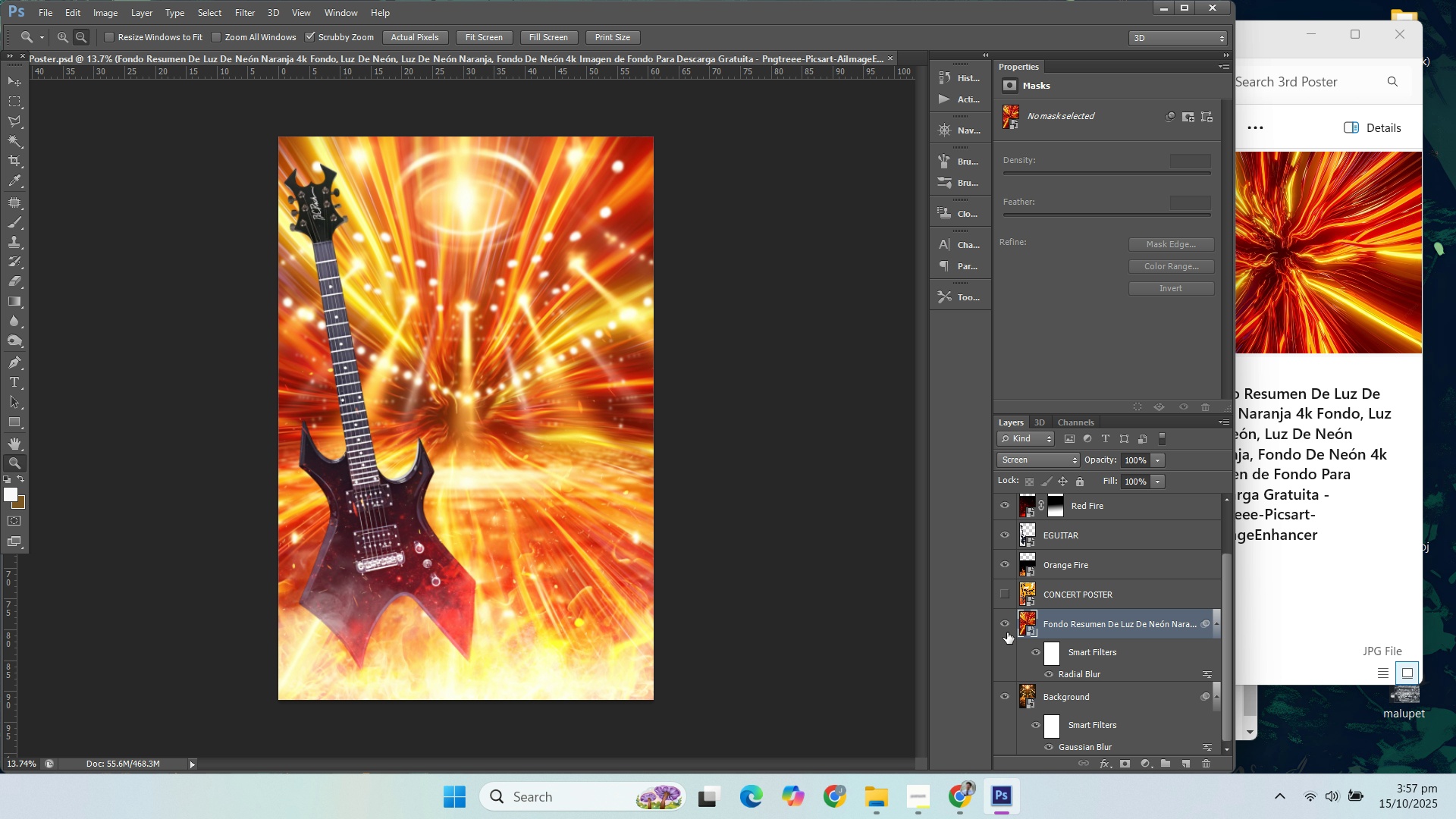 
double_click([1007, 632])
 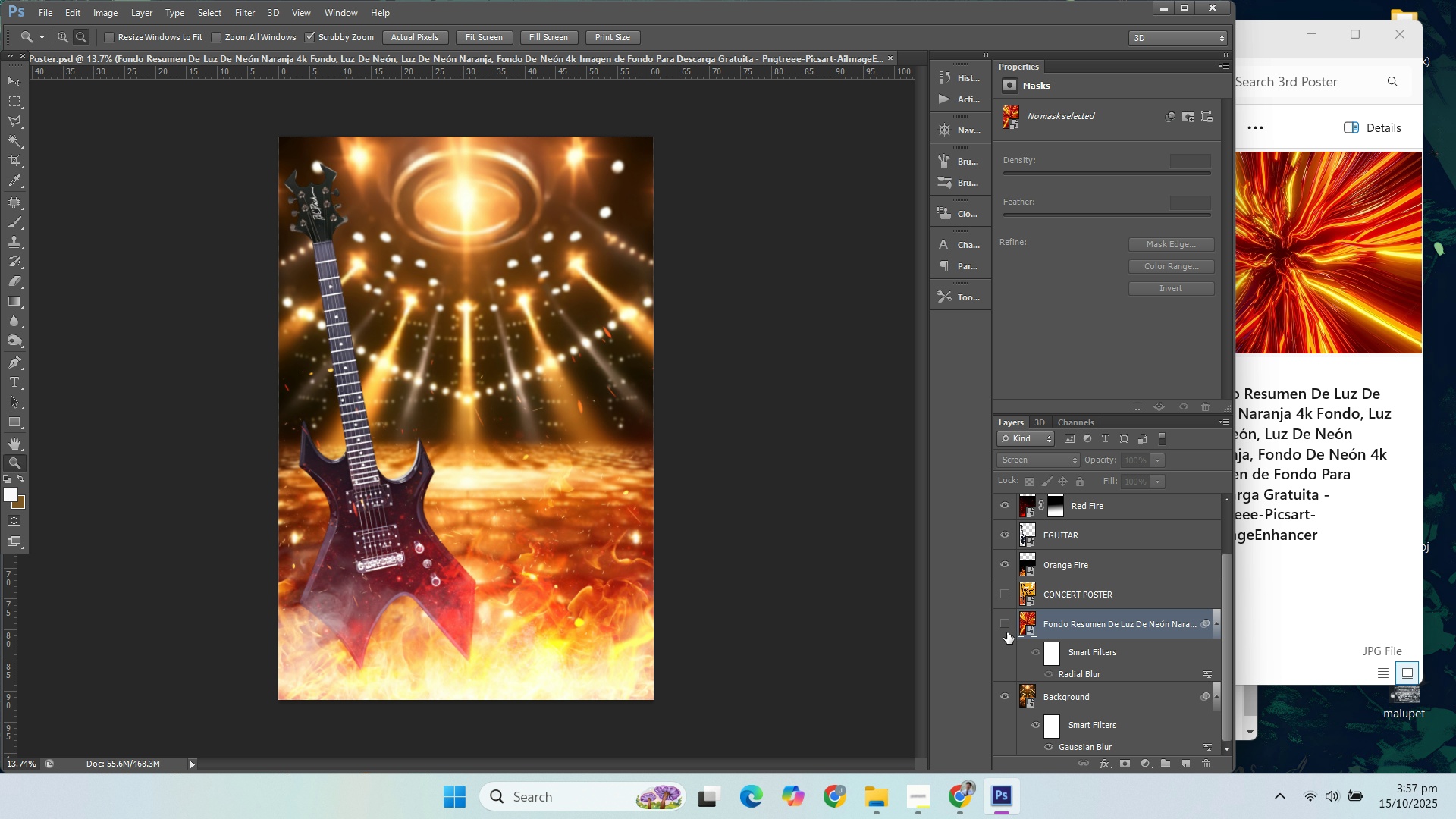 
left_click([1007, 632])
 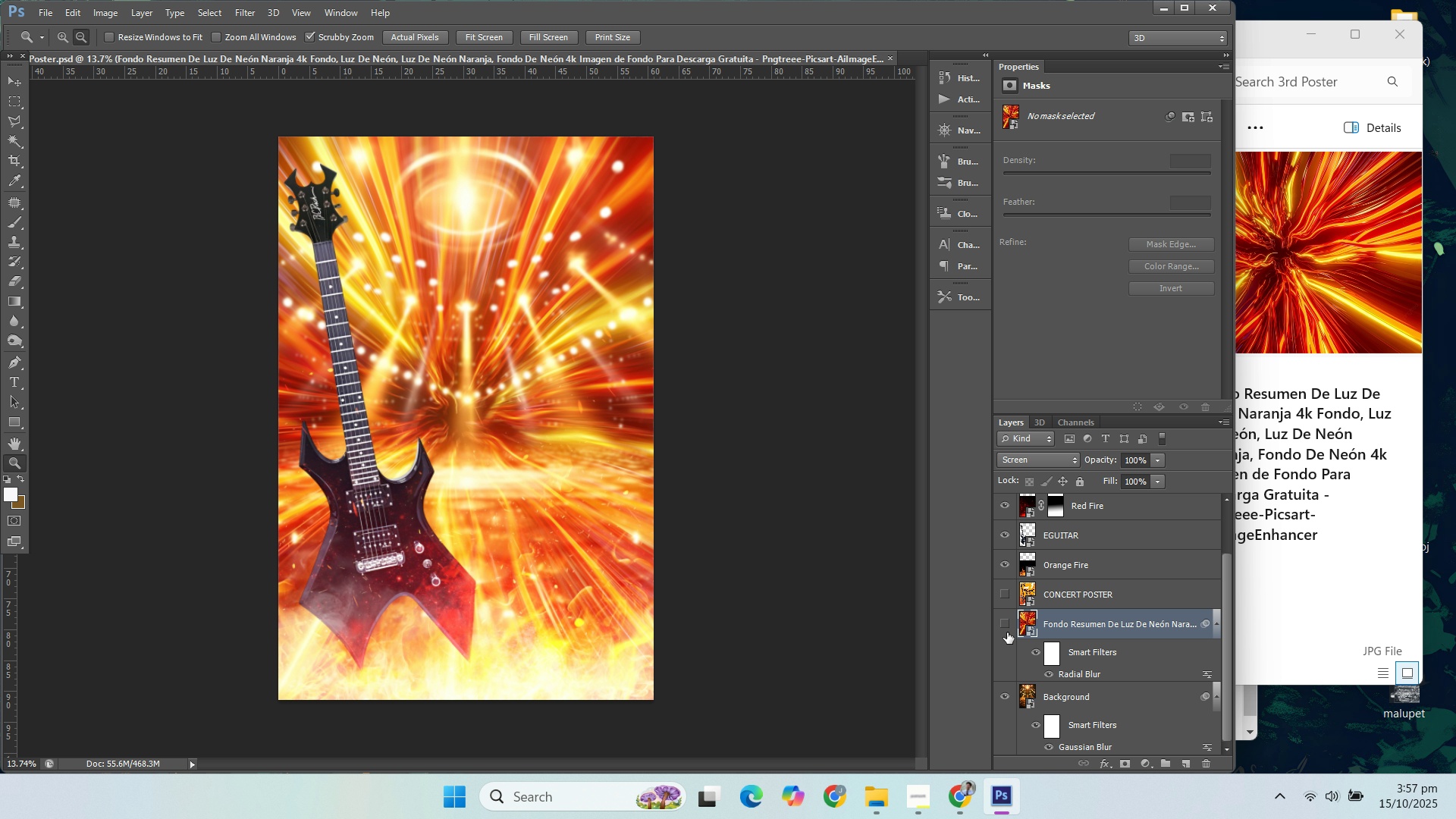 
left_click([1007, 632])
 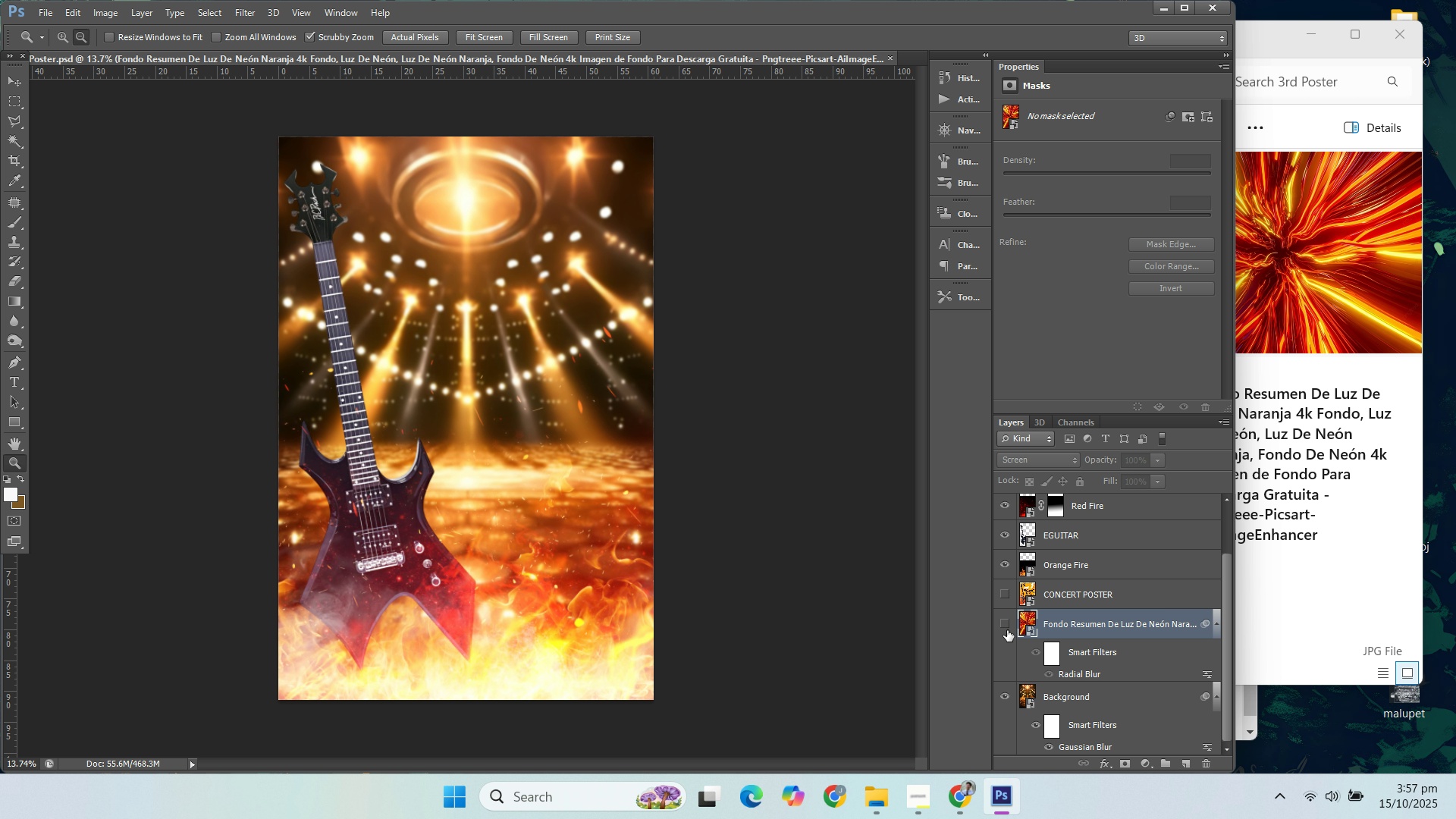 
wait(5.82)
 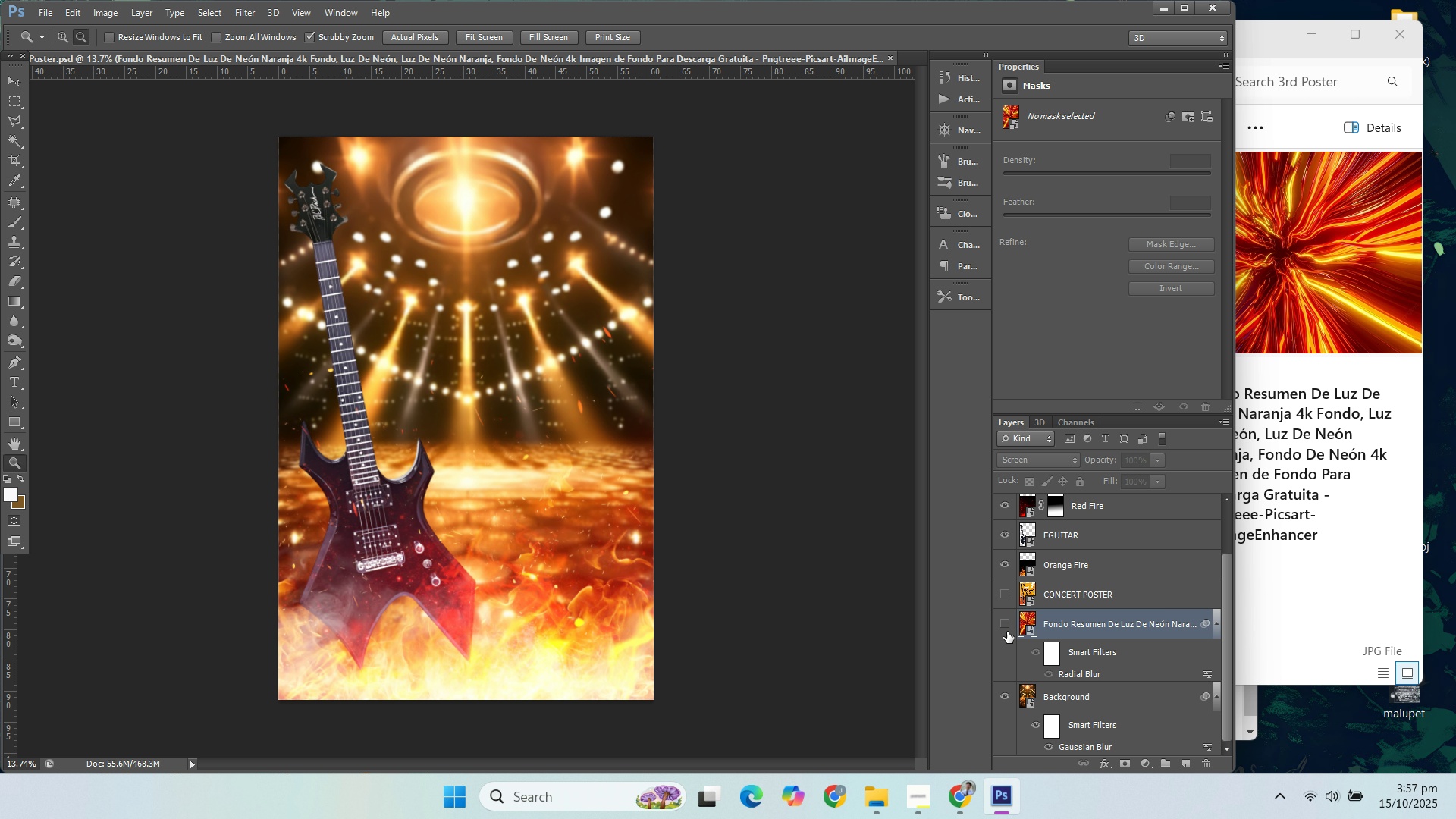 
double_click([1006, 604])
 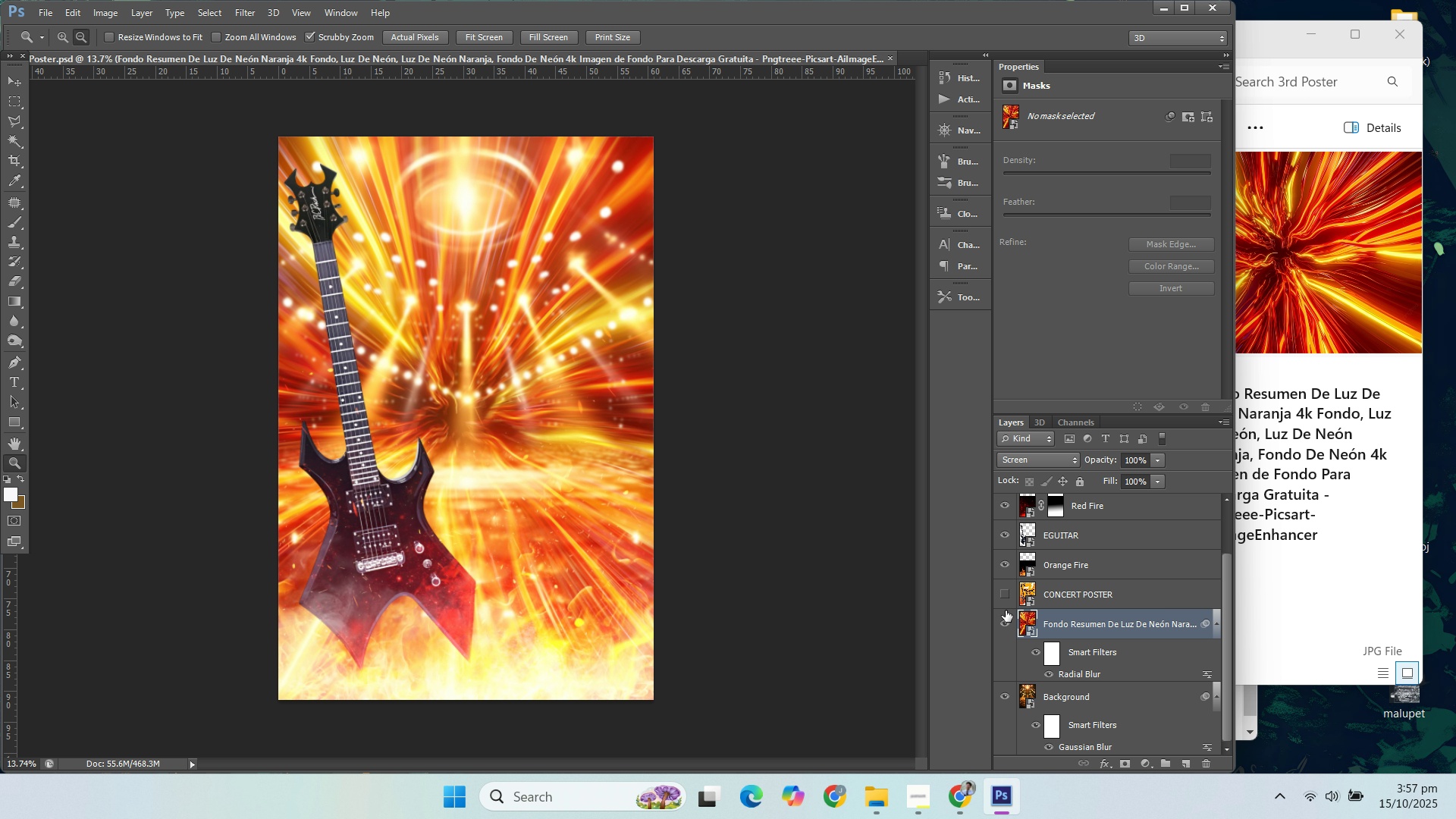 
double_click([1004, 623])
 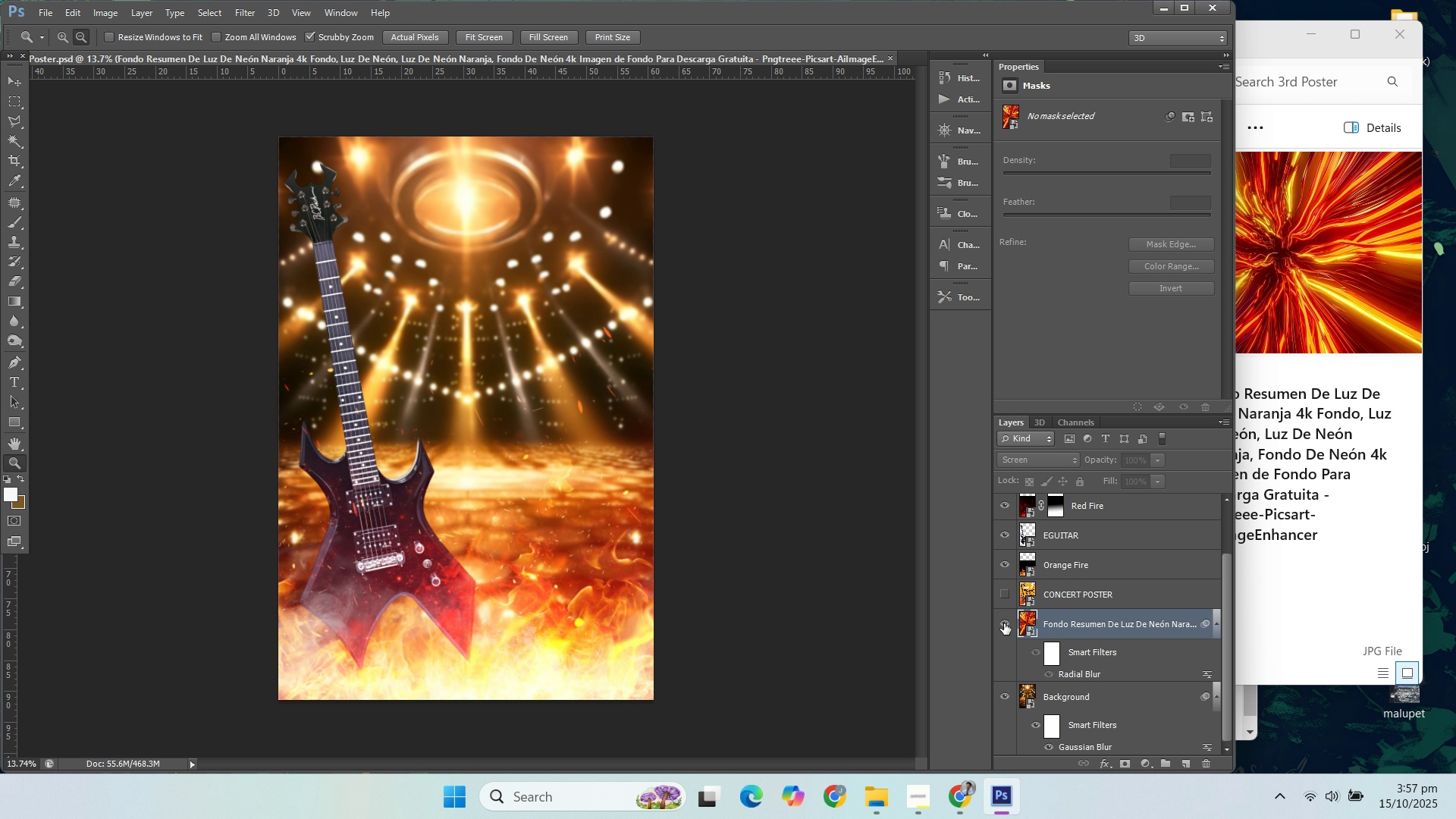 
triple_click([1004, 623])
 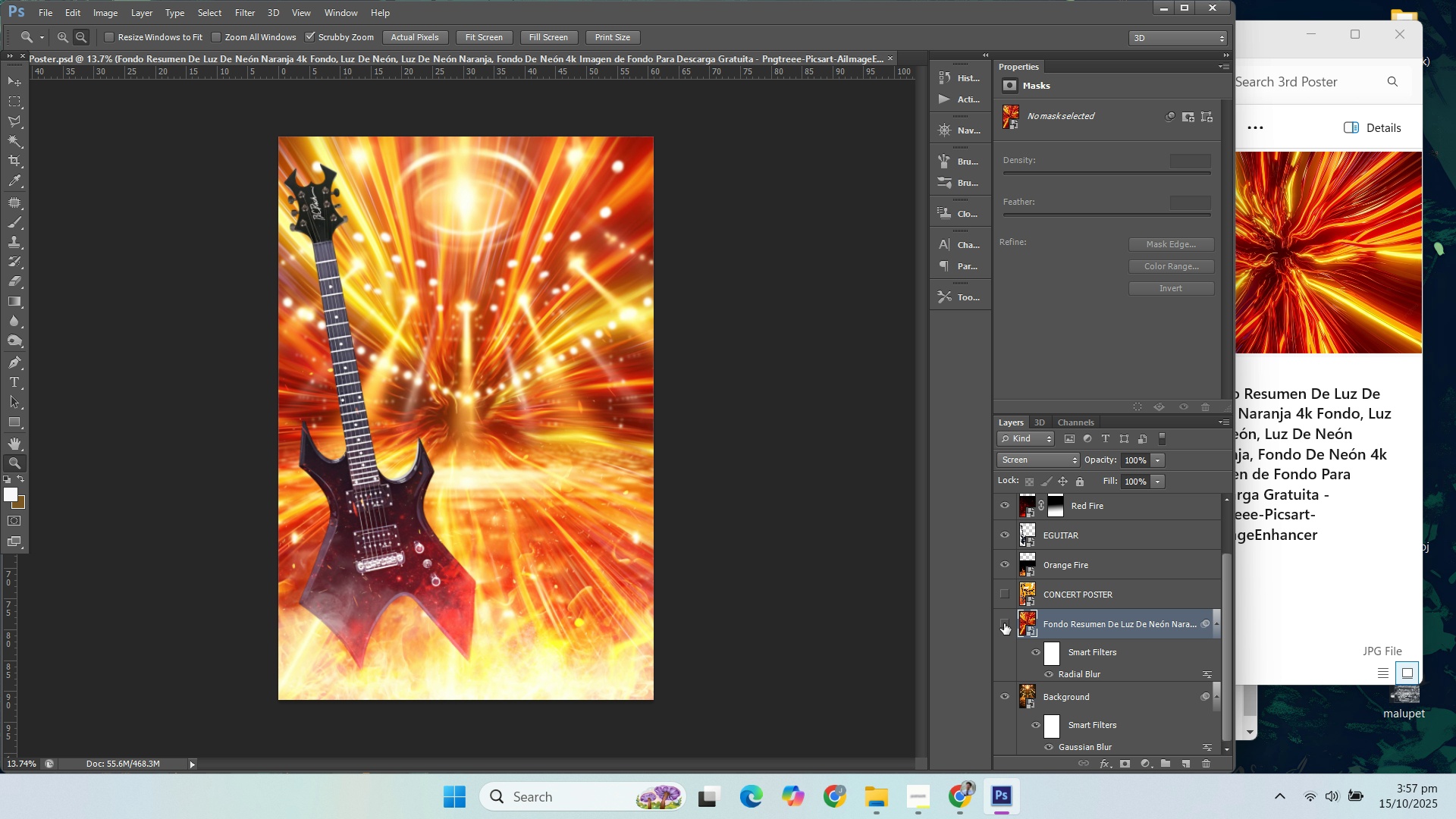 
left_click([1004, 623])
 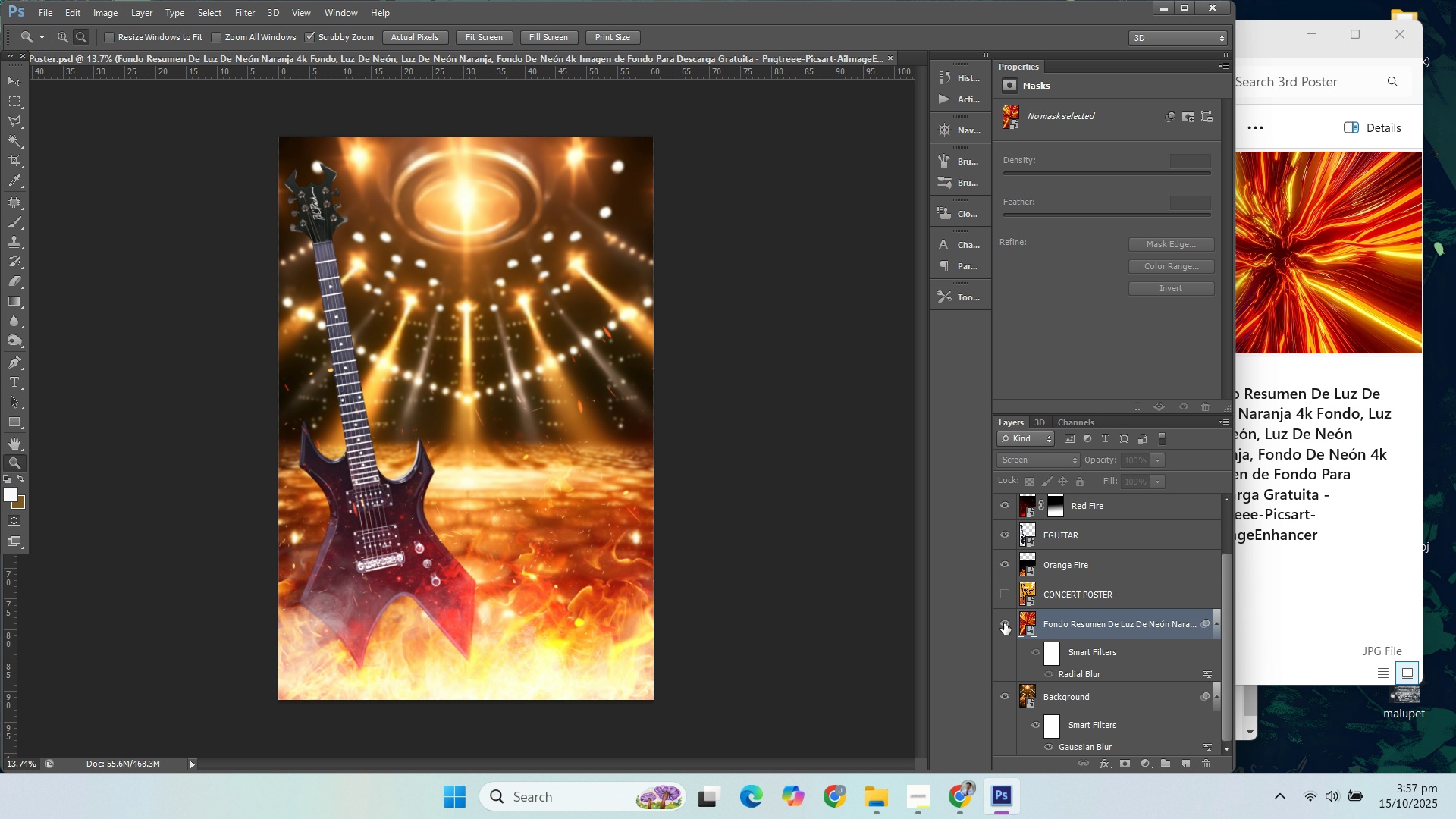 
left_click([1004, 623])
 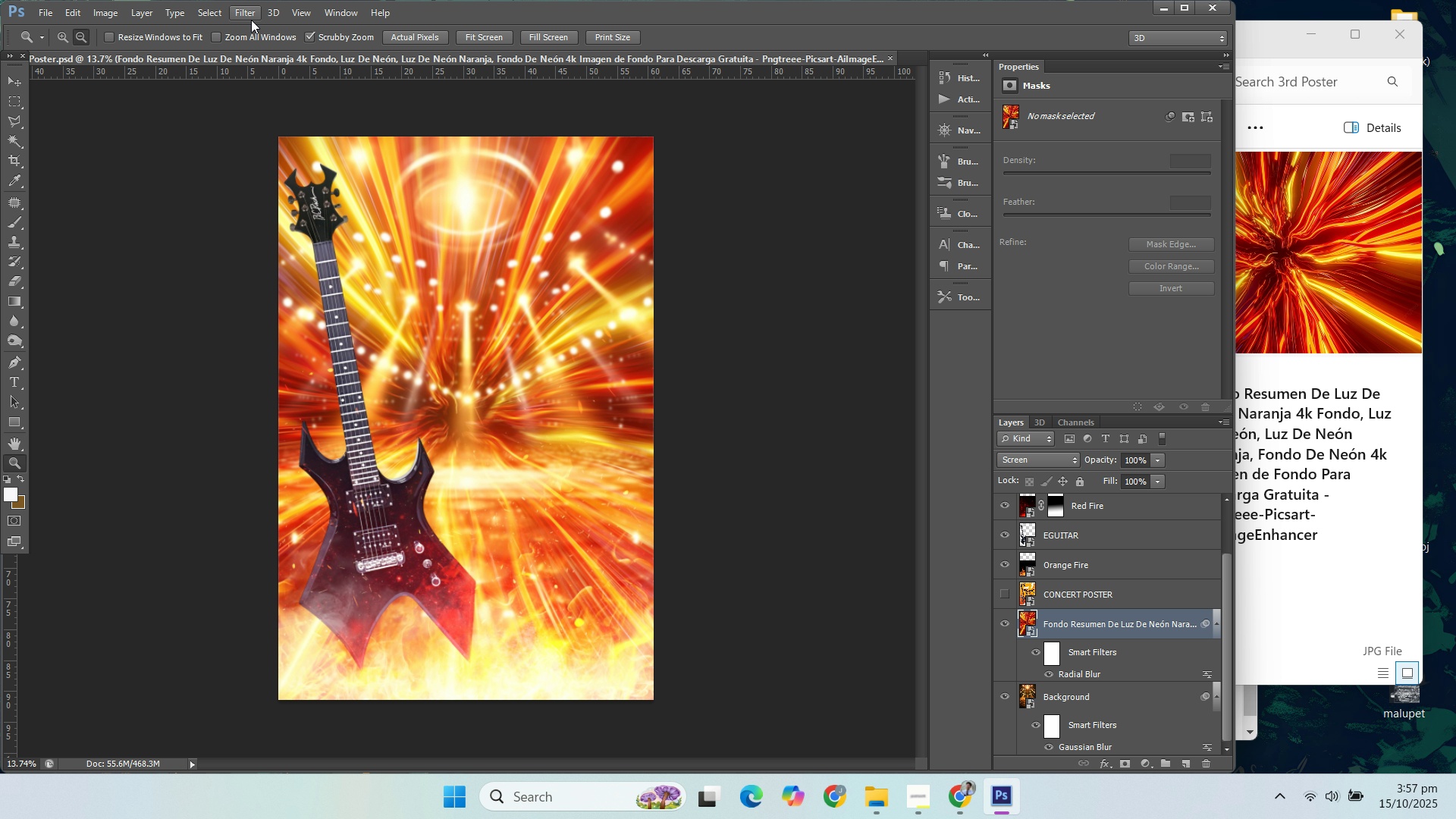 
left_click([249, 20])
 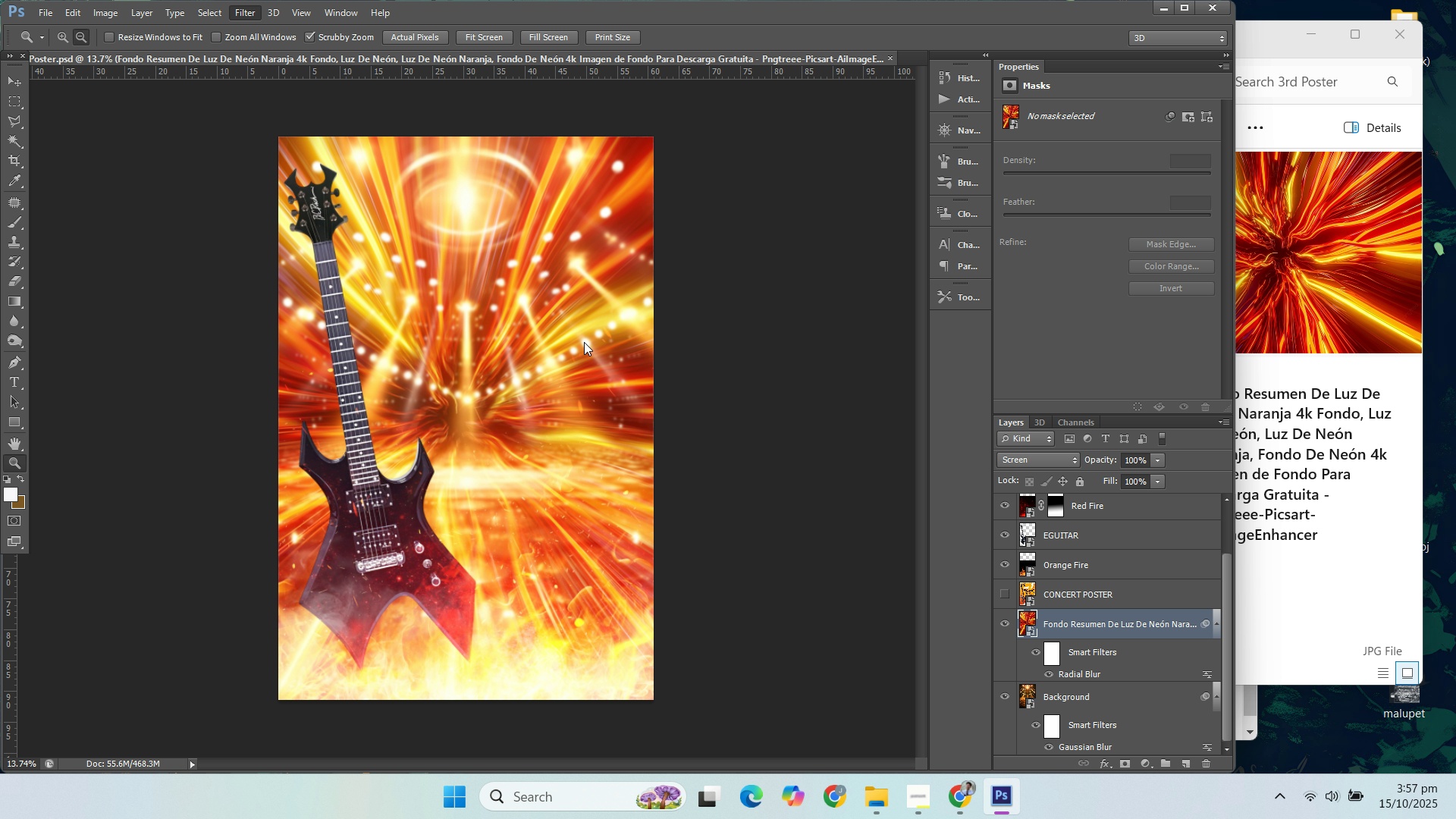 
left_click([584, 342])
 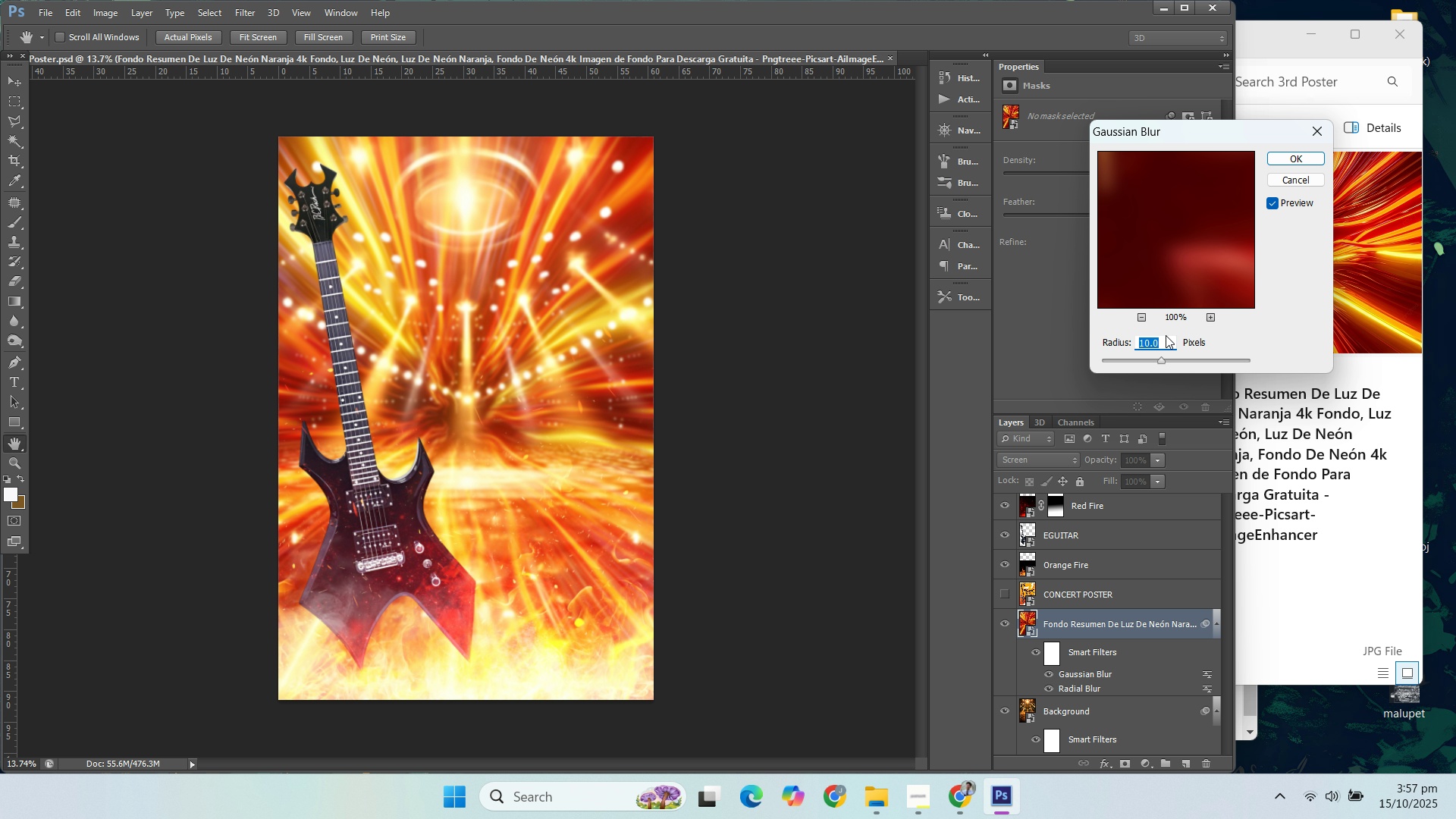 
left_click_drag(start_coordinate=[1167, 361], to_coordinate=[1205, 361])
 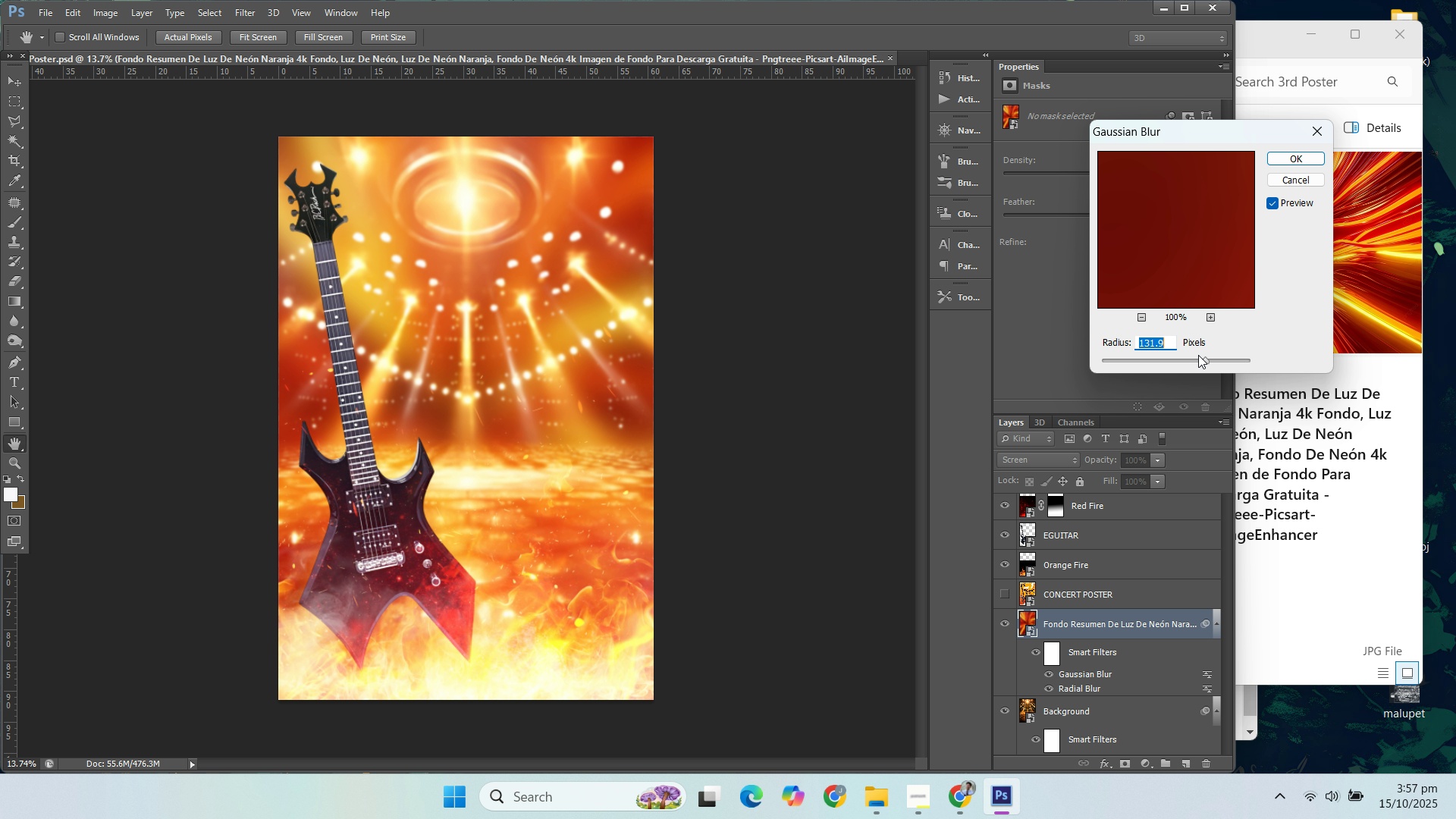 
left_click_drag(start_coordinate=[1198, 355], to_coordinate=[1187, 356])
 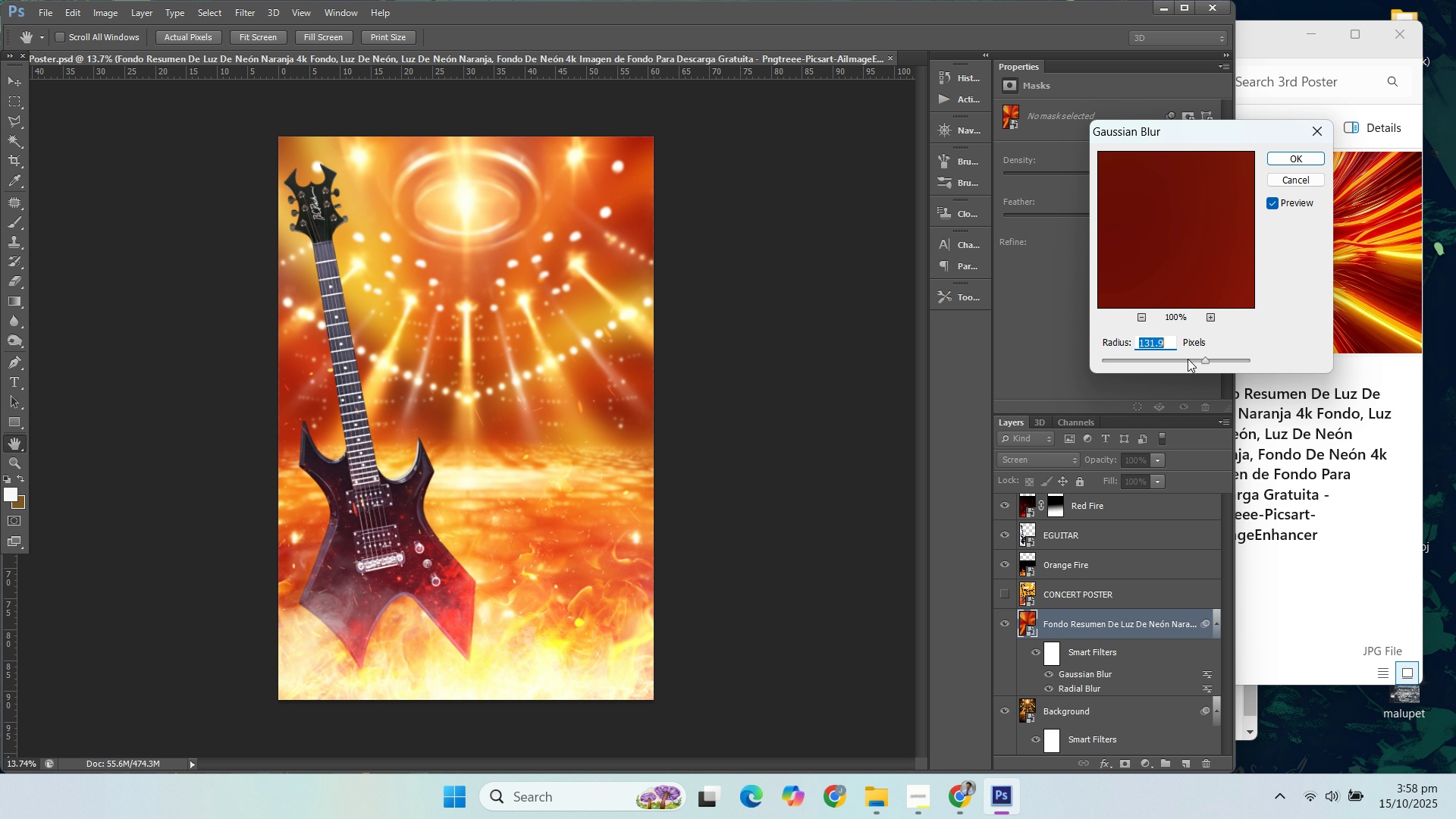 
left_click([1188, 359])
 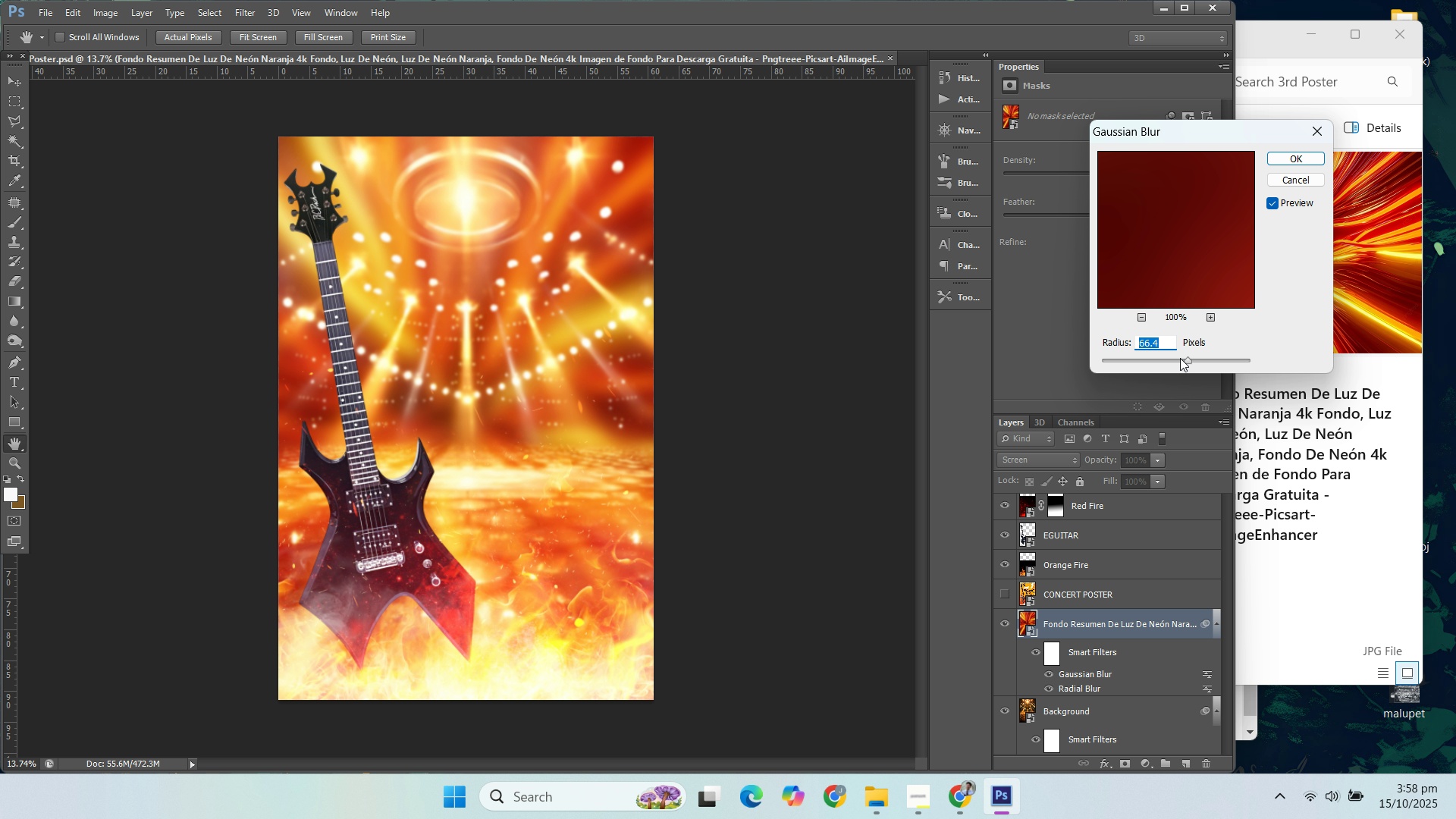 
left_click([1181, 358])
 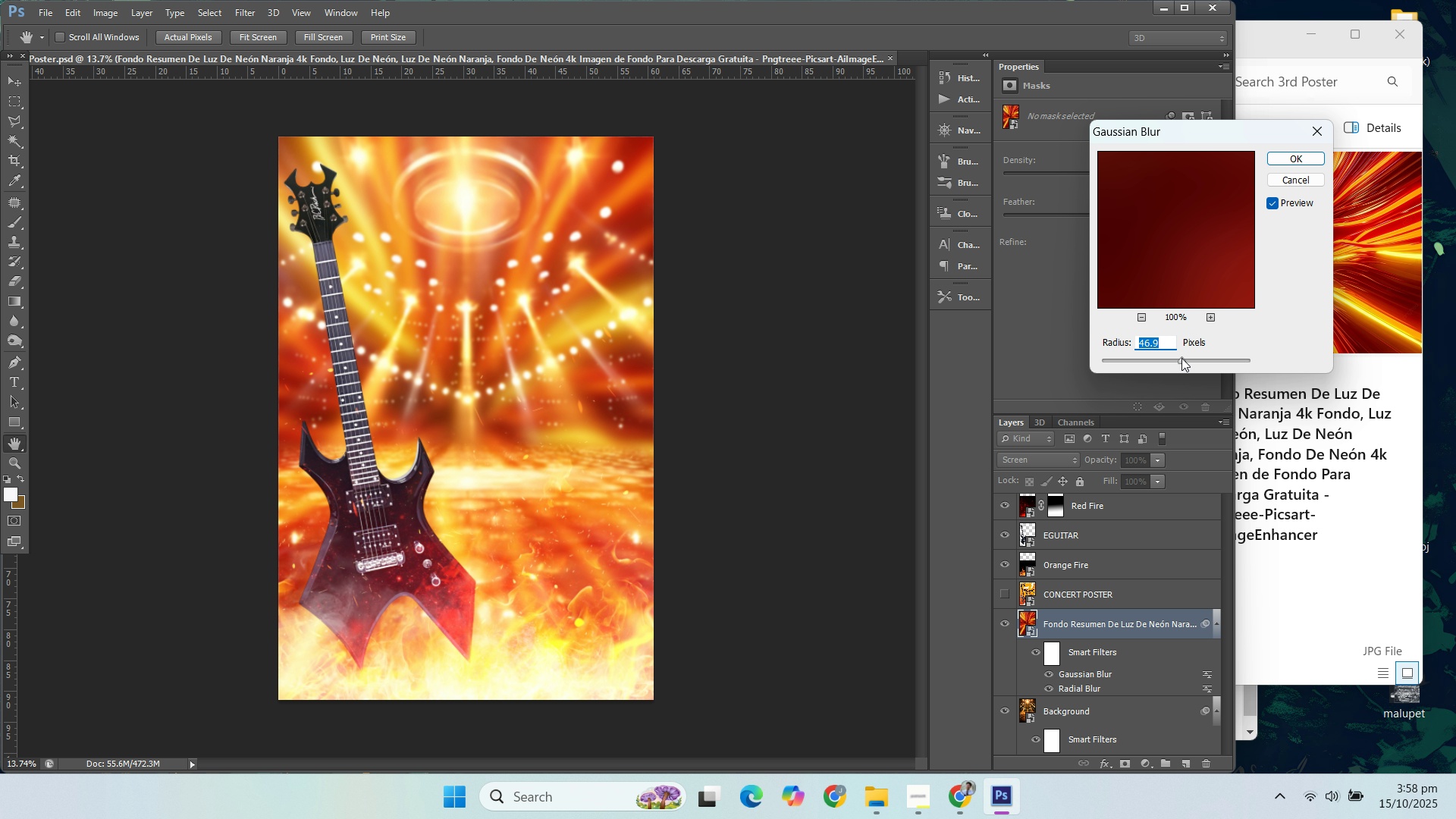 
left_click_drag(start_coordinate=[1181, 358], to_coordinate=[1172, 359])
 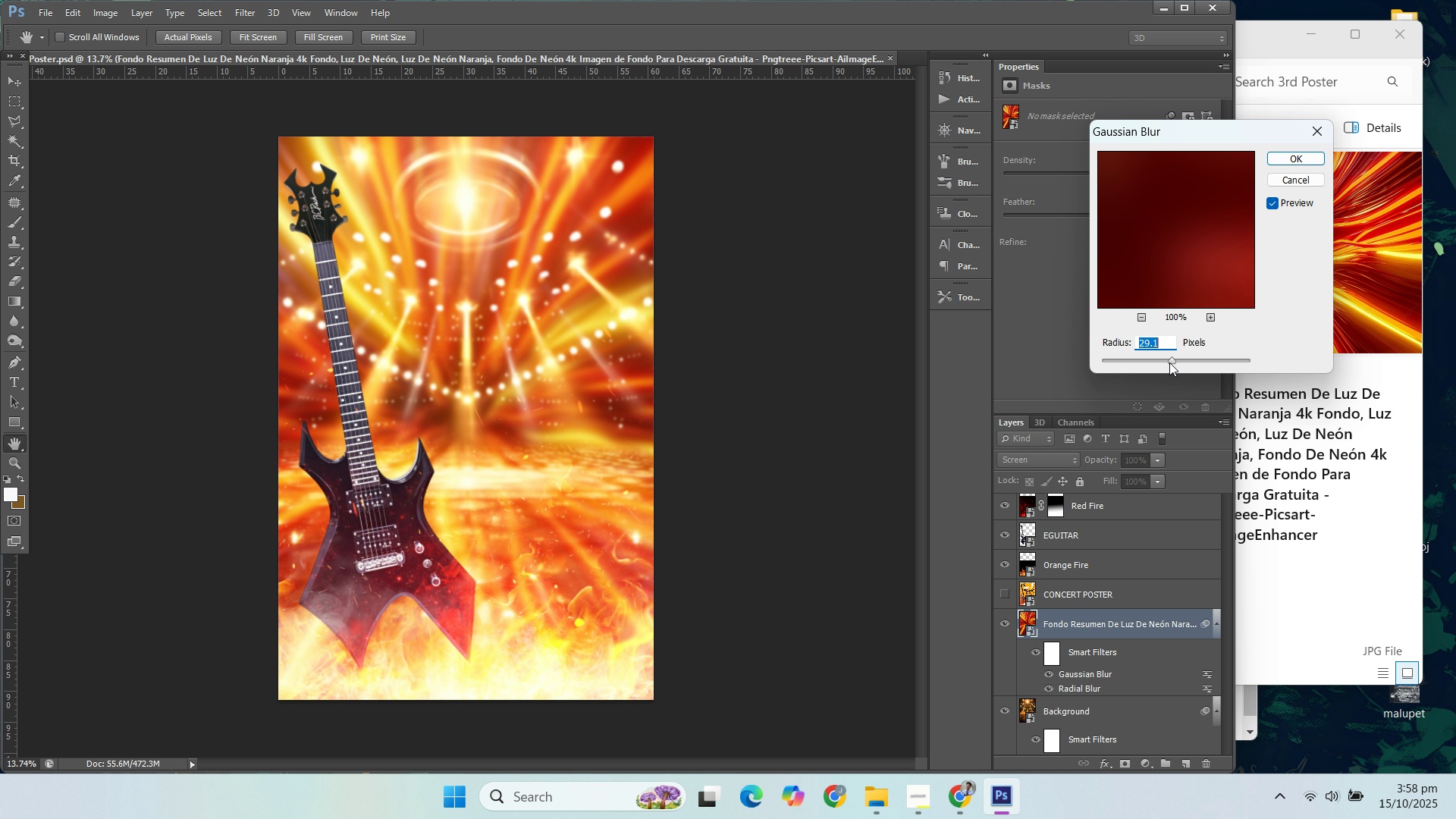 
left_click([1166, 362])
 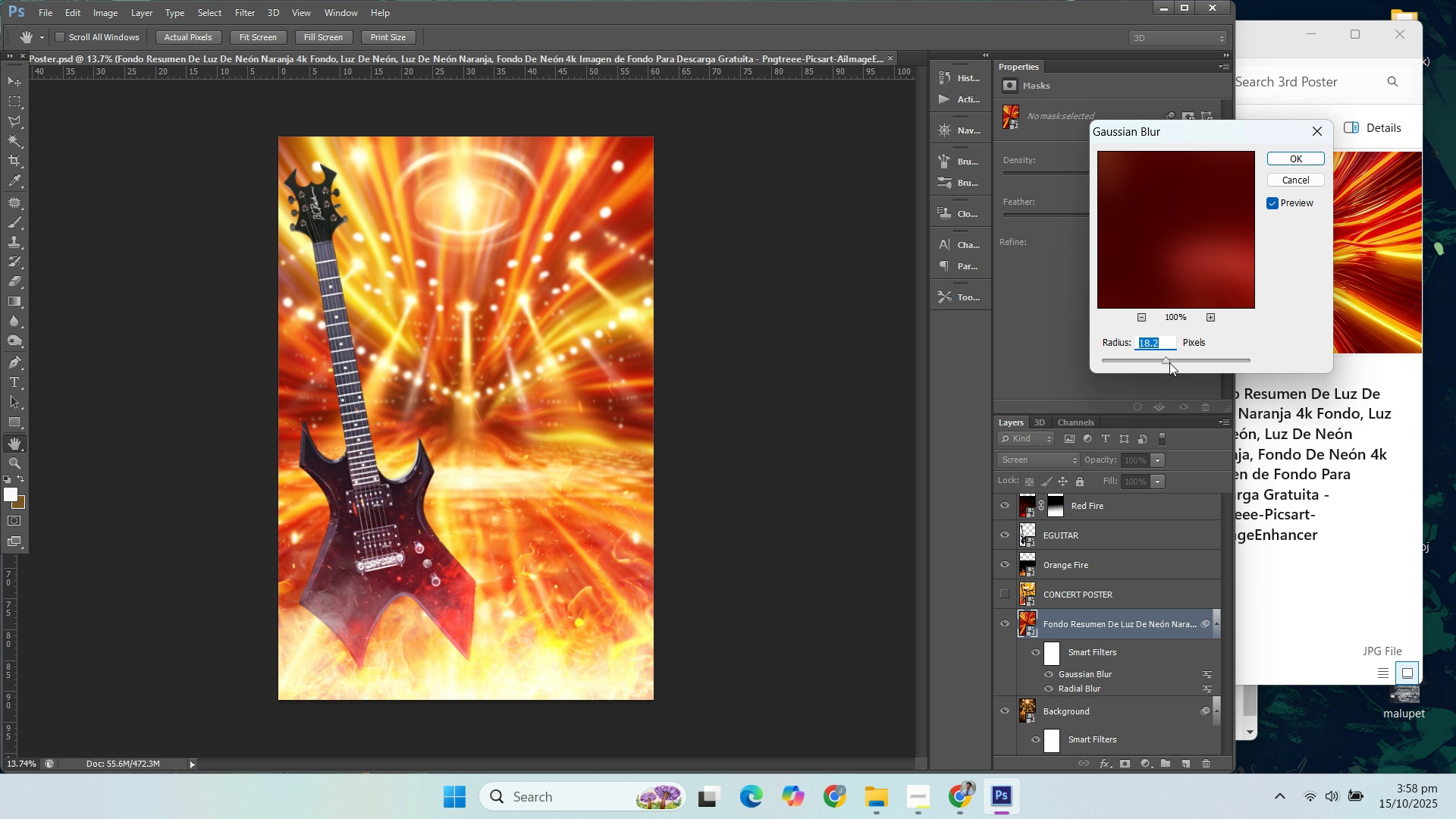 
left_click([1171, 362])
 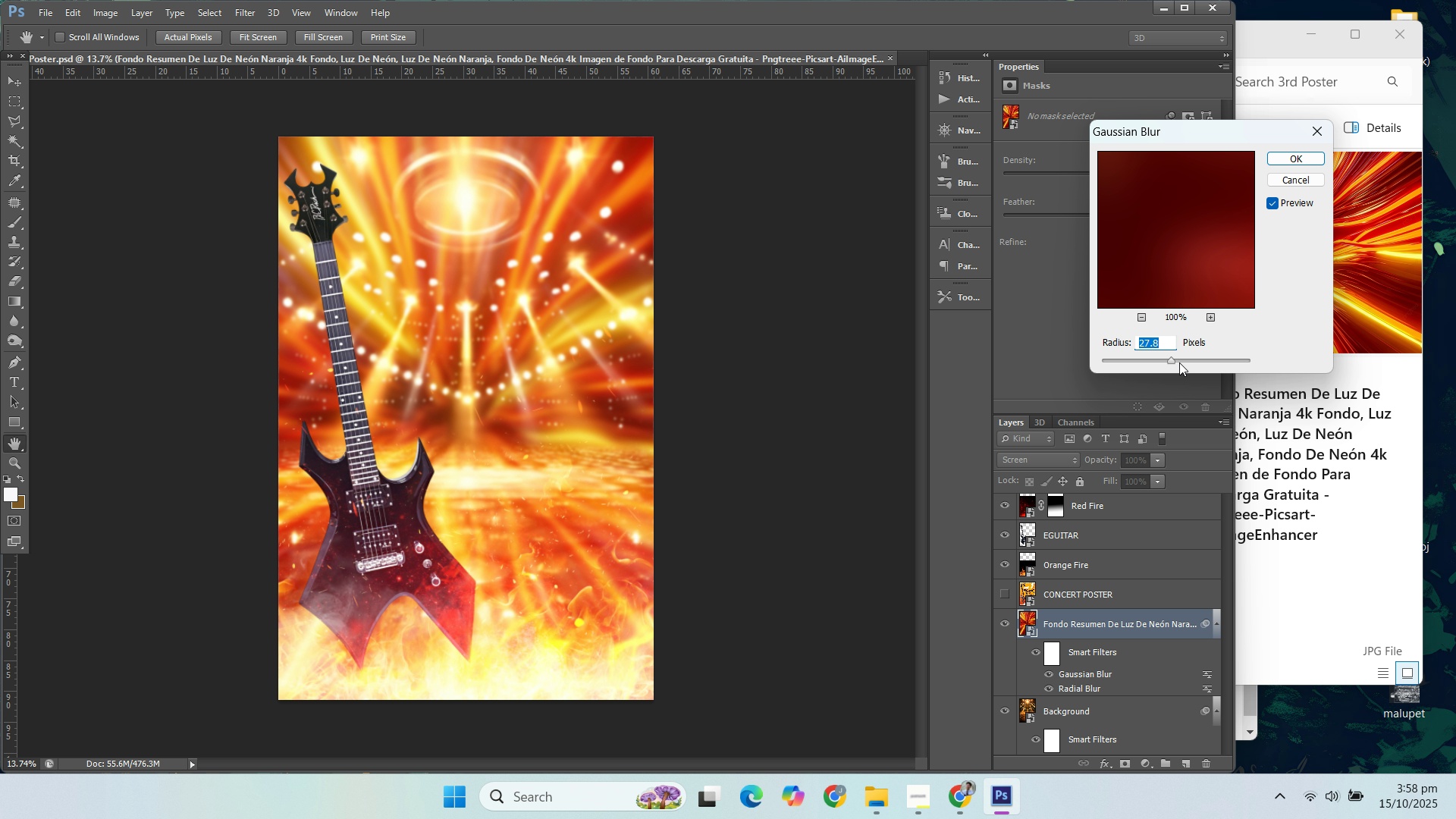 
left_click([1179, 362])
 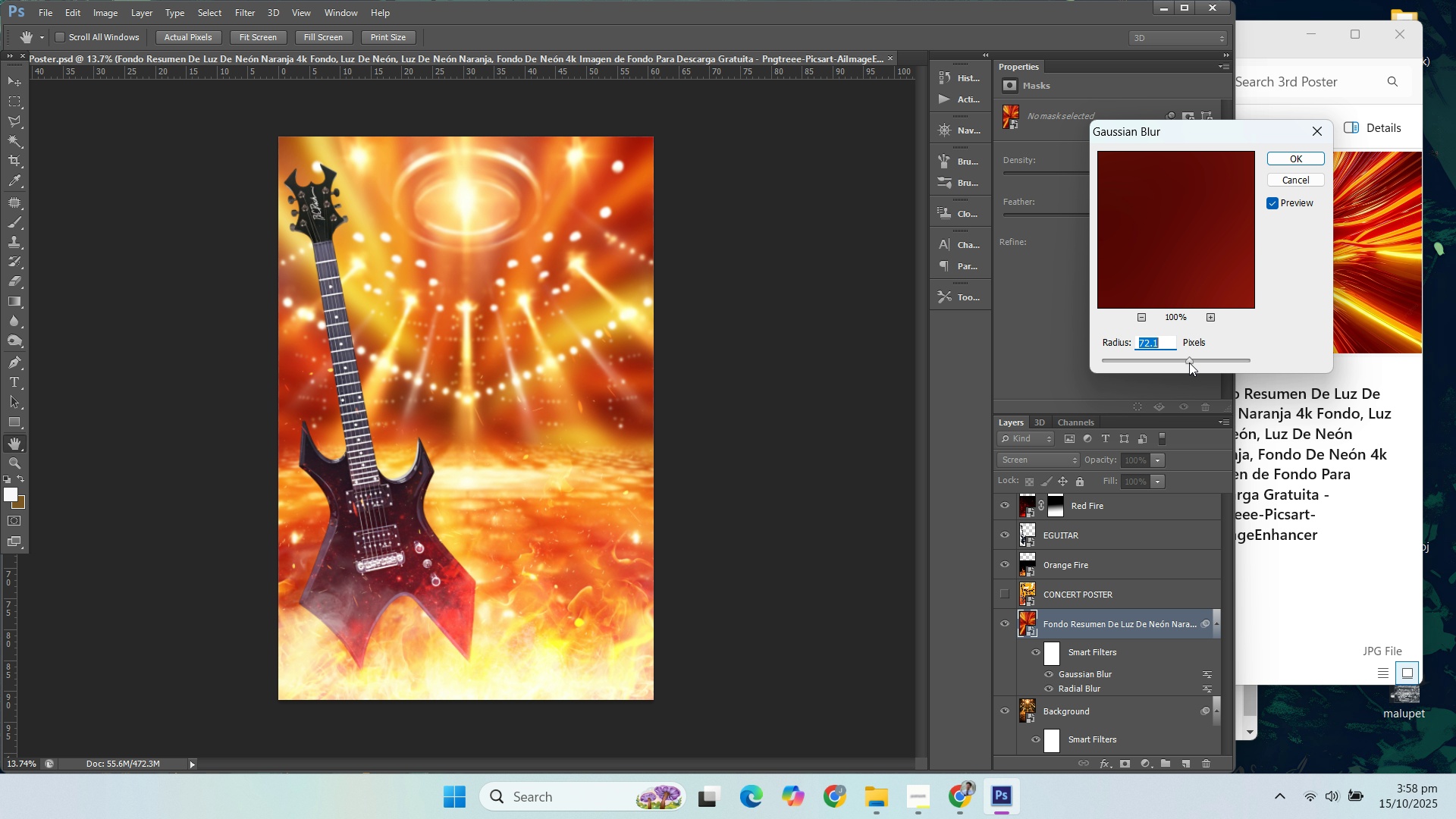 
left_click([1197, 362])
 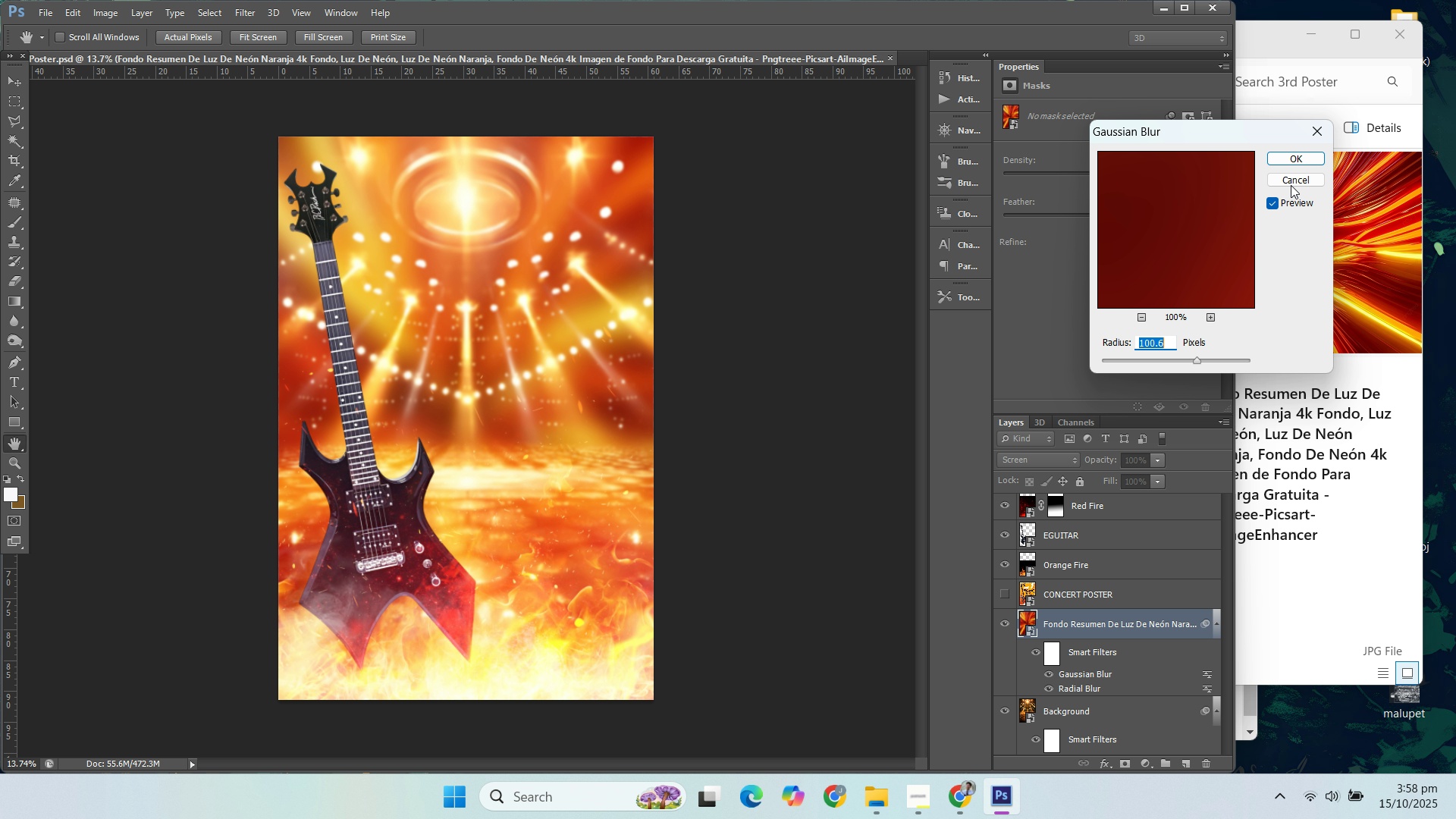 
left_click([1290, 180])
 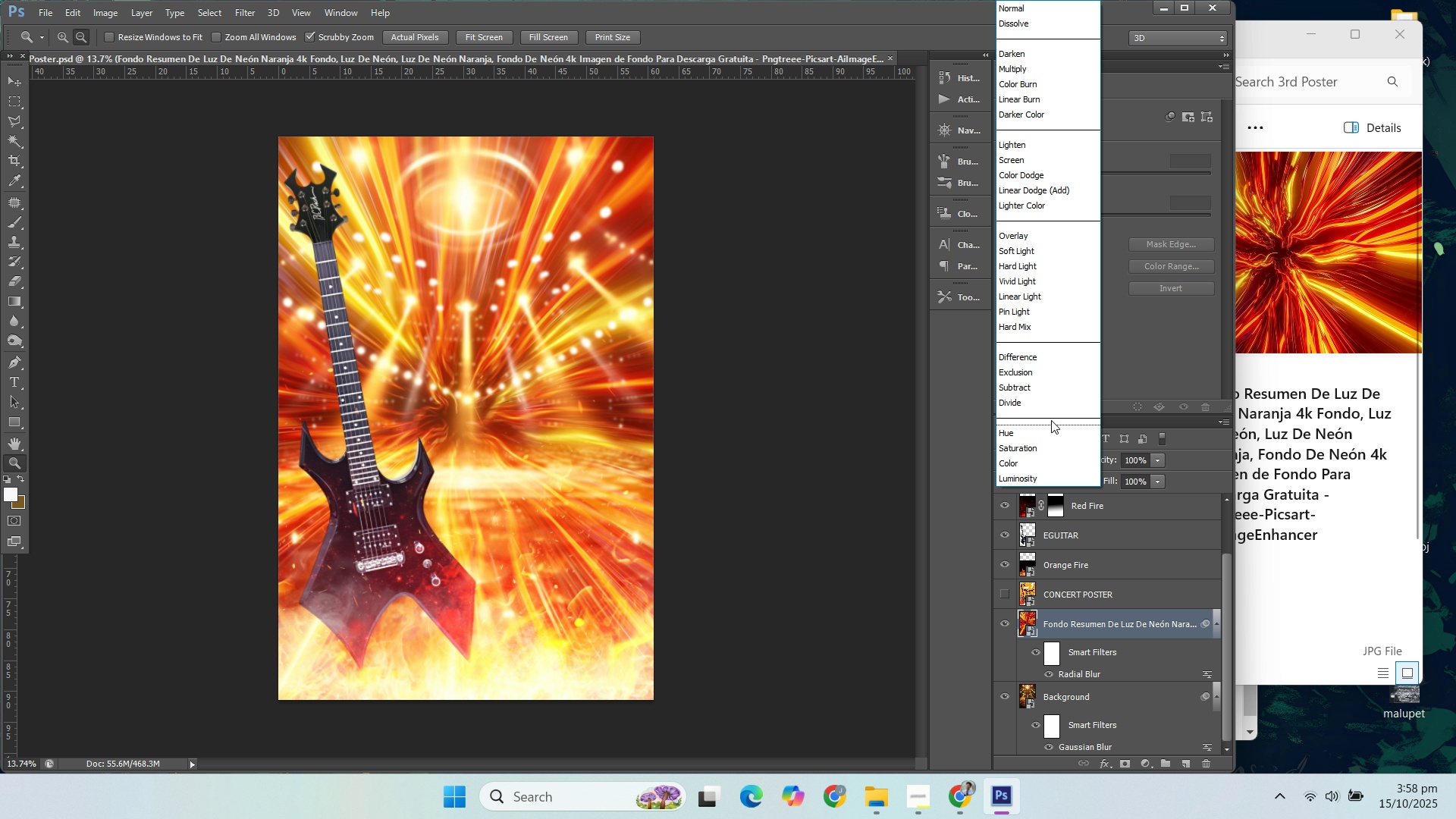 
mouse_move([1038, 201])
 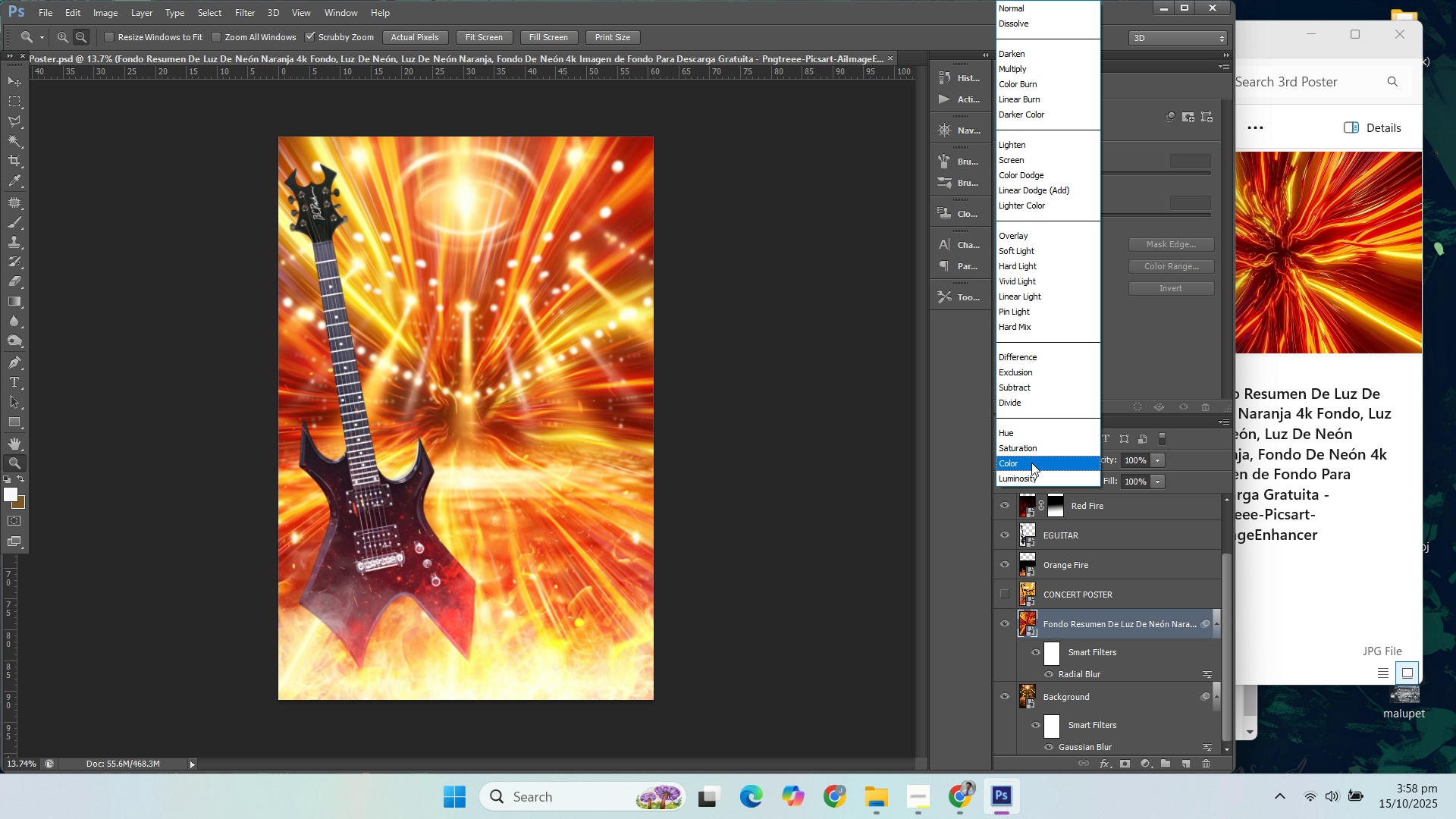 
left_click([1031, 463])
 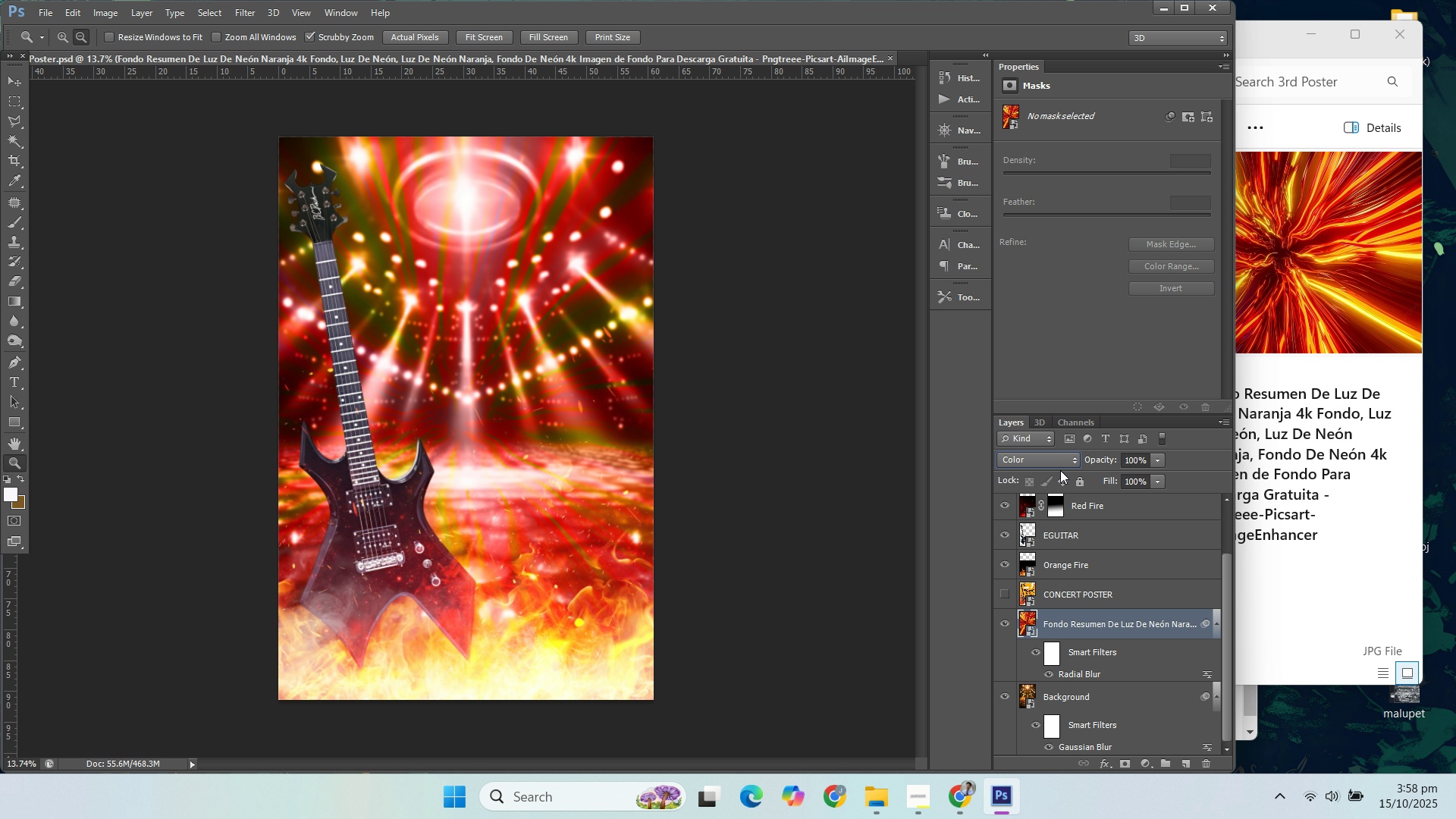 
key(Control+Z)
 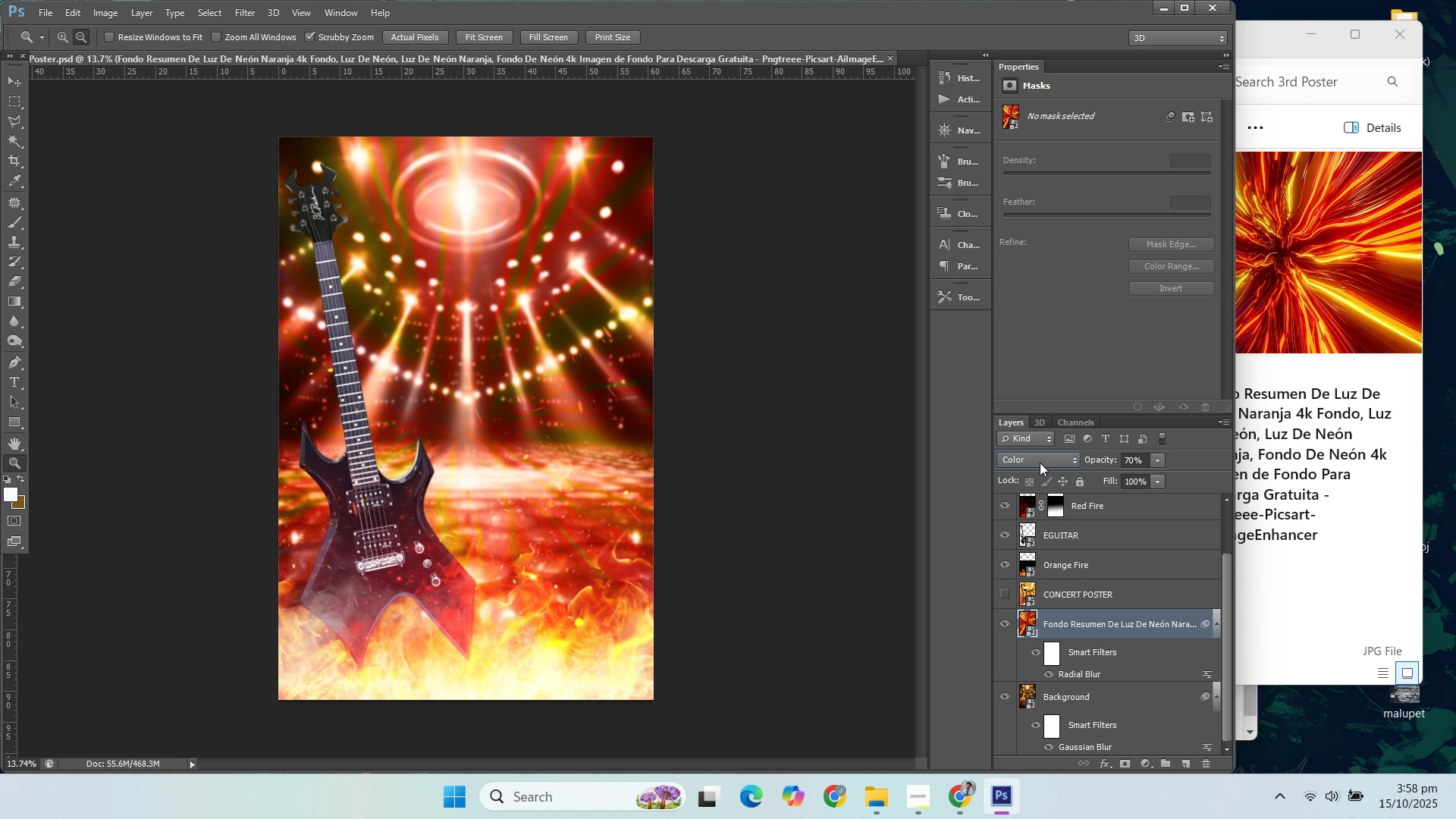 
key(Control+Z)
 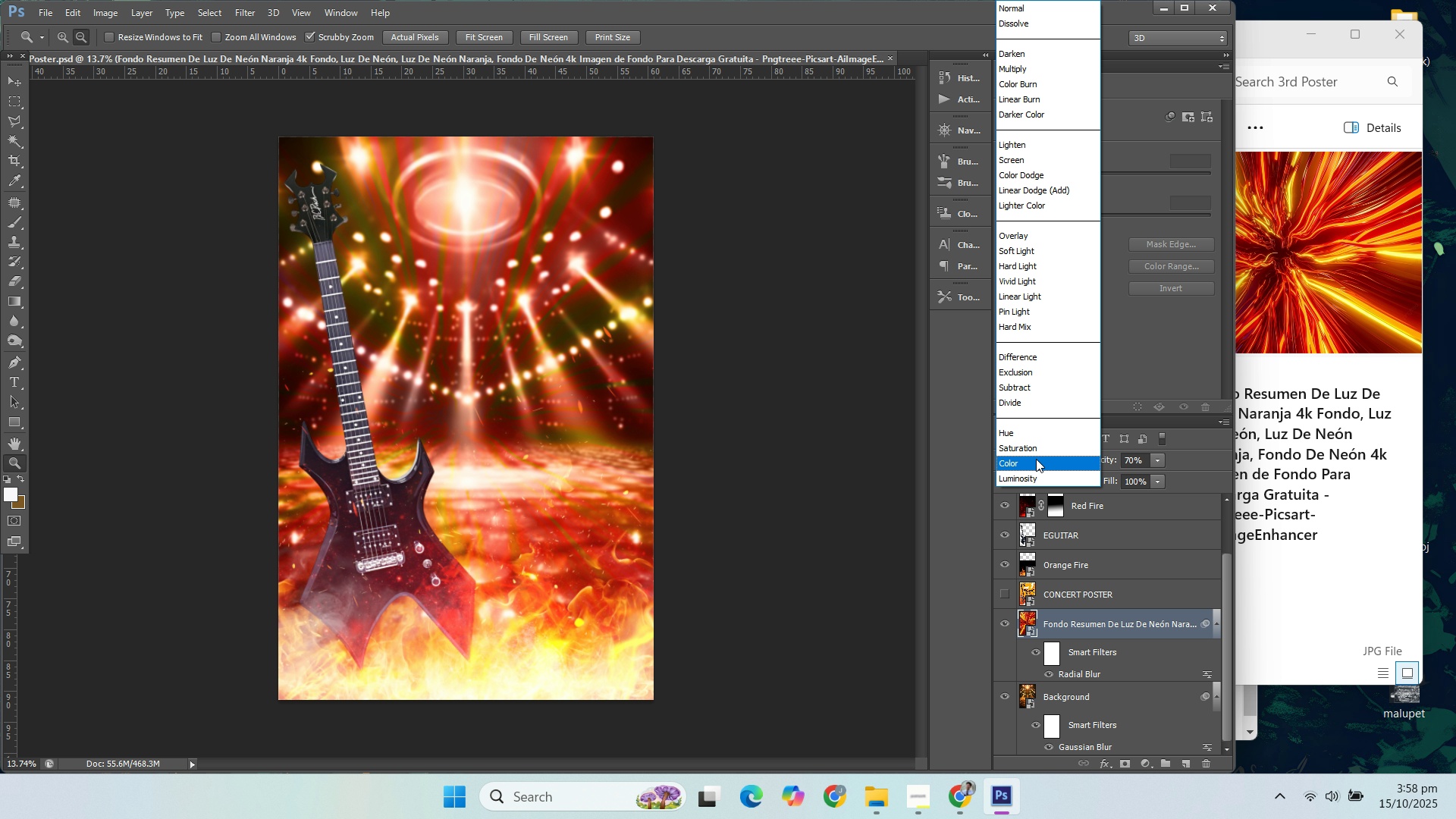 
left_click([1036, 459])
 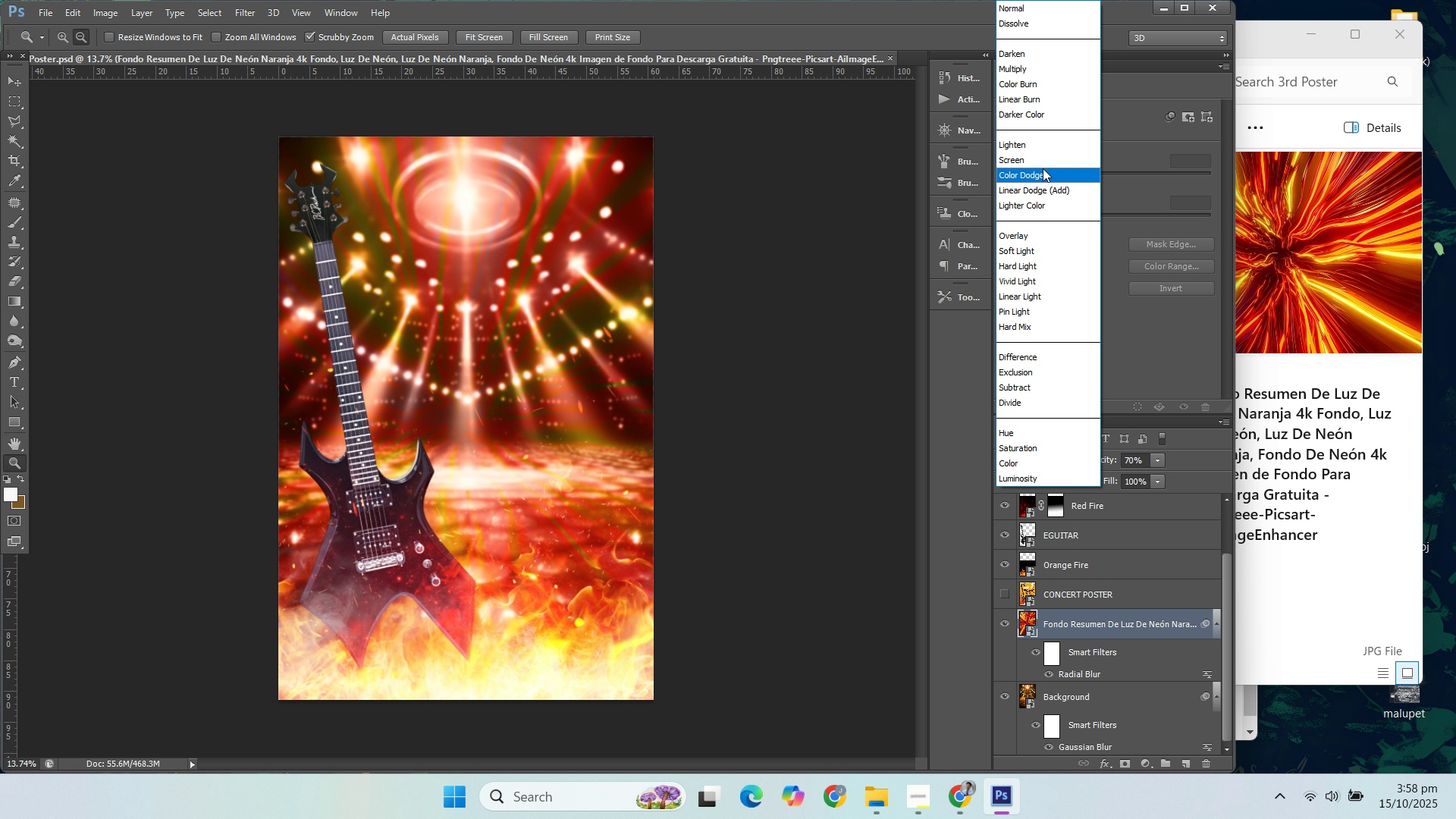 
left_click([1042, 168])
 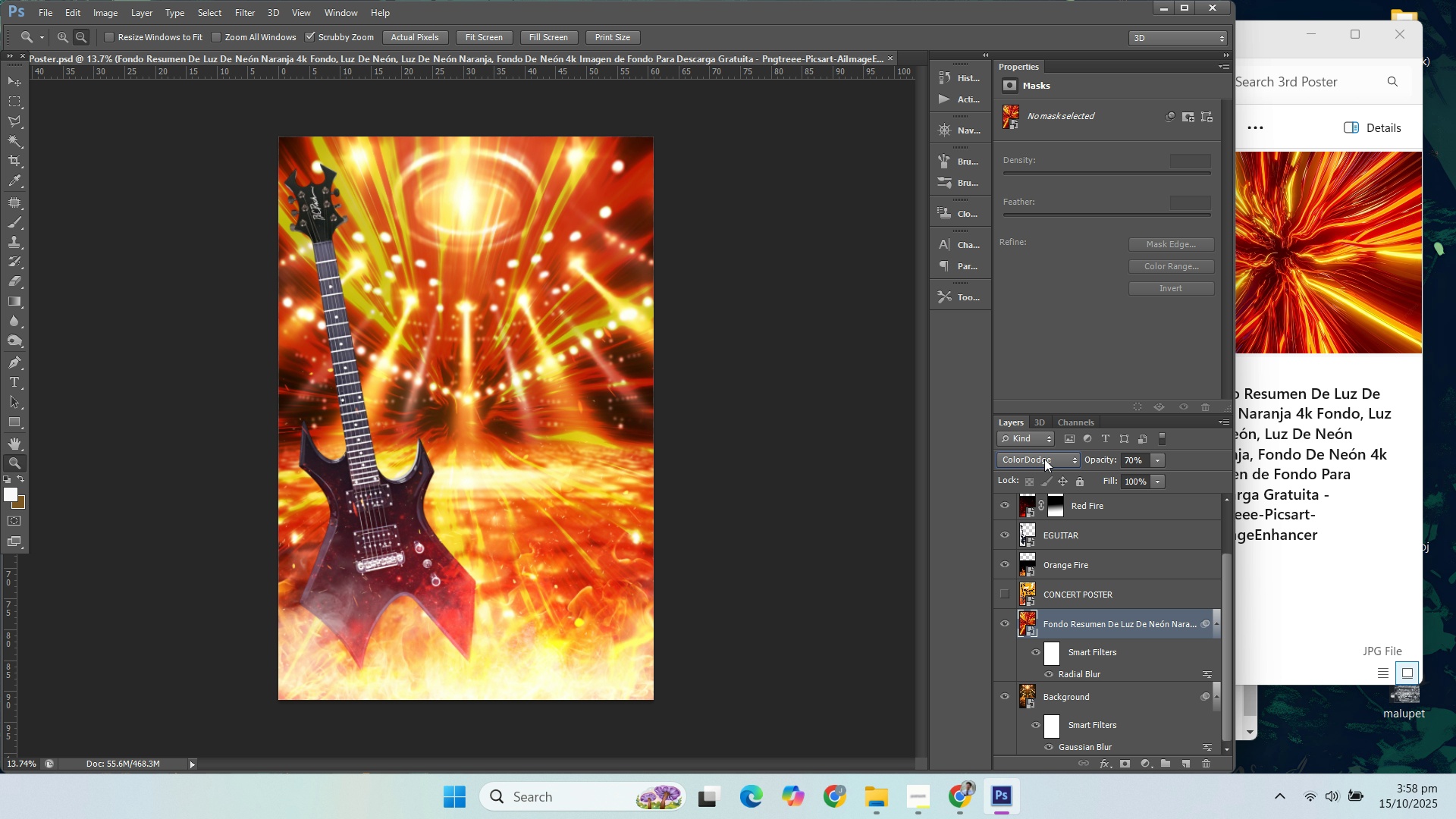 
left_click([1044, 461])
 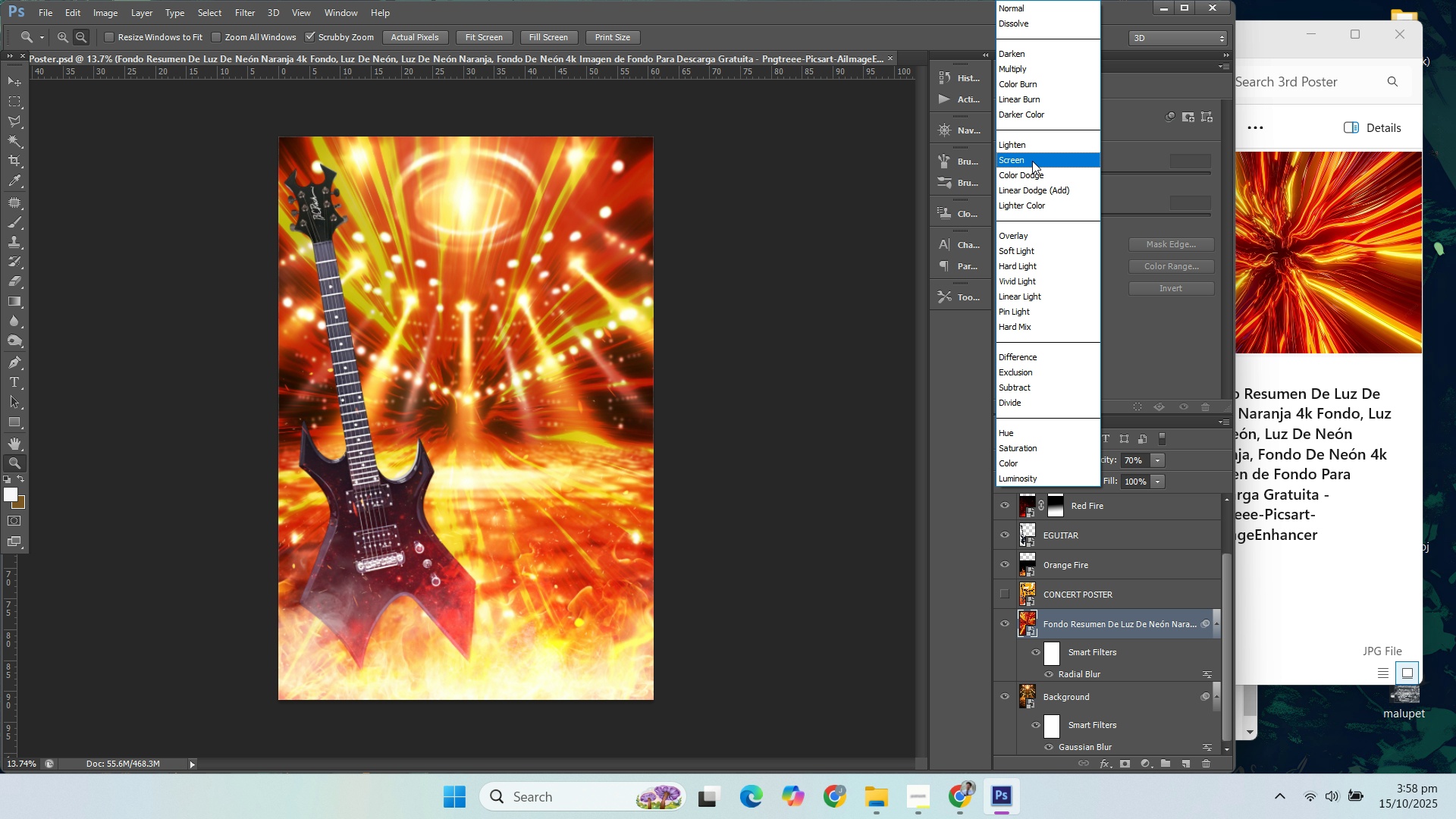 
left_click([1032, 161])
 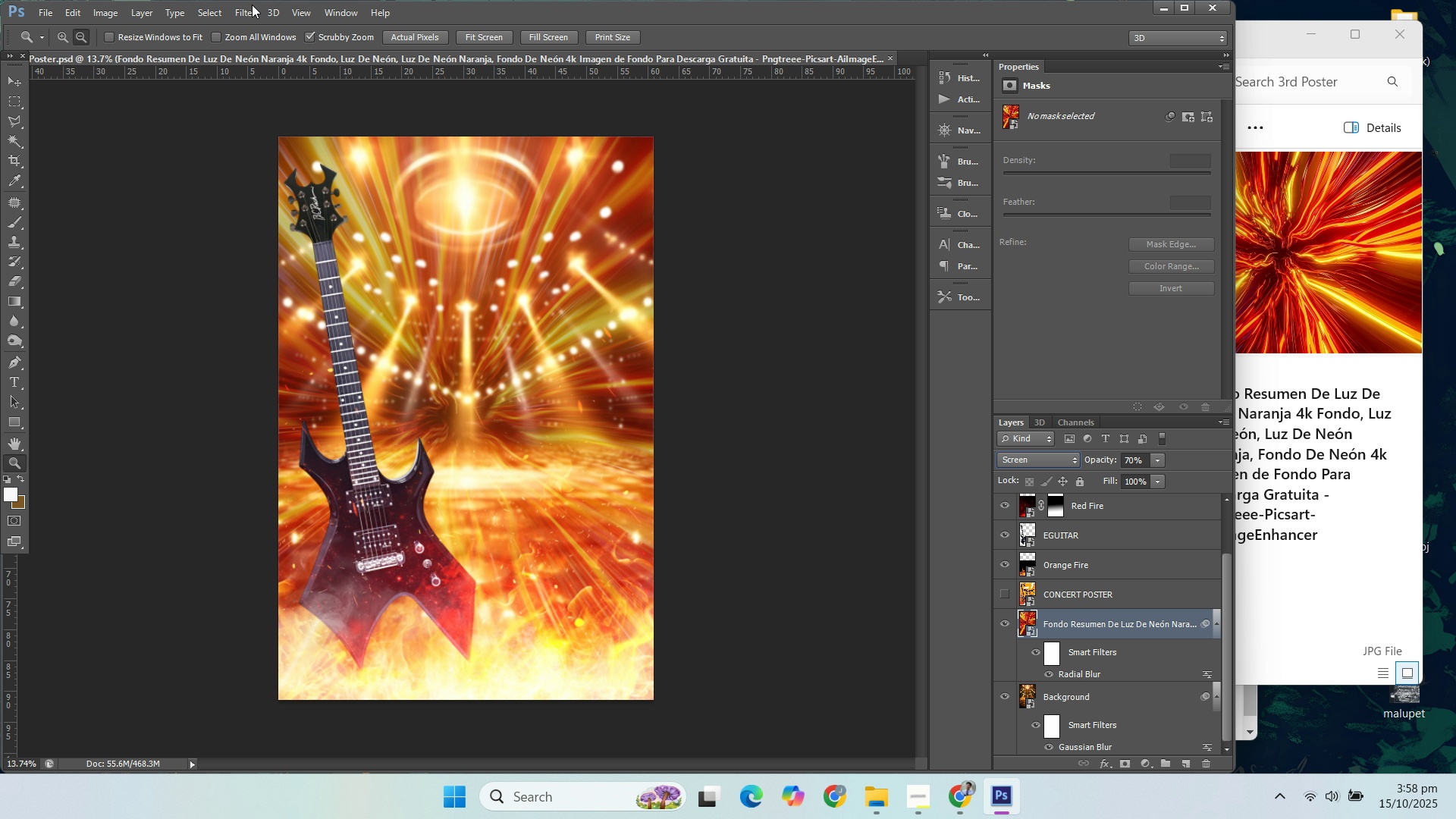 
double_click([250, 12])
 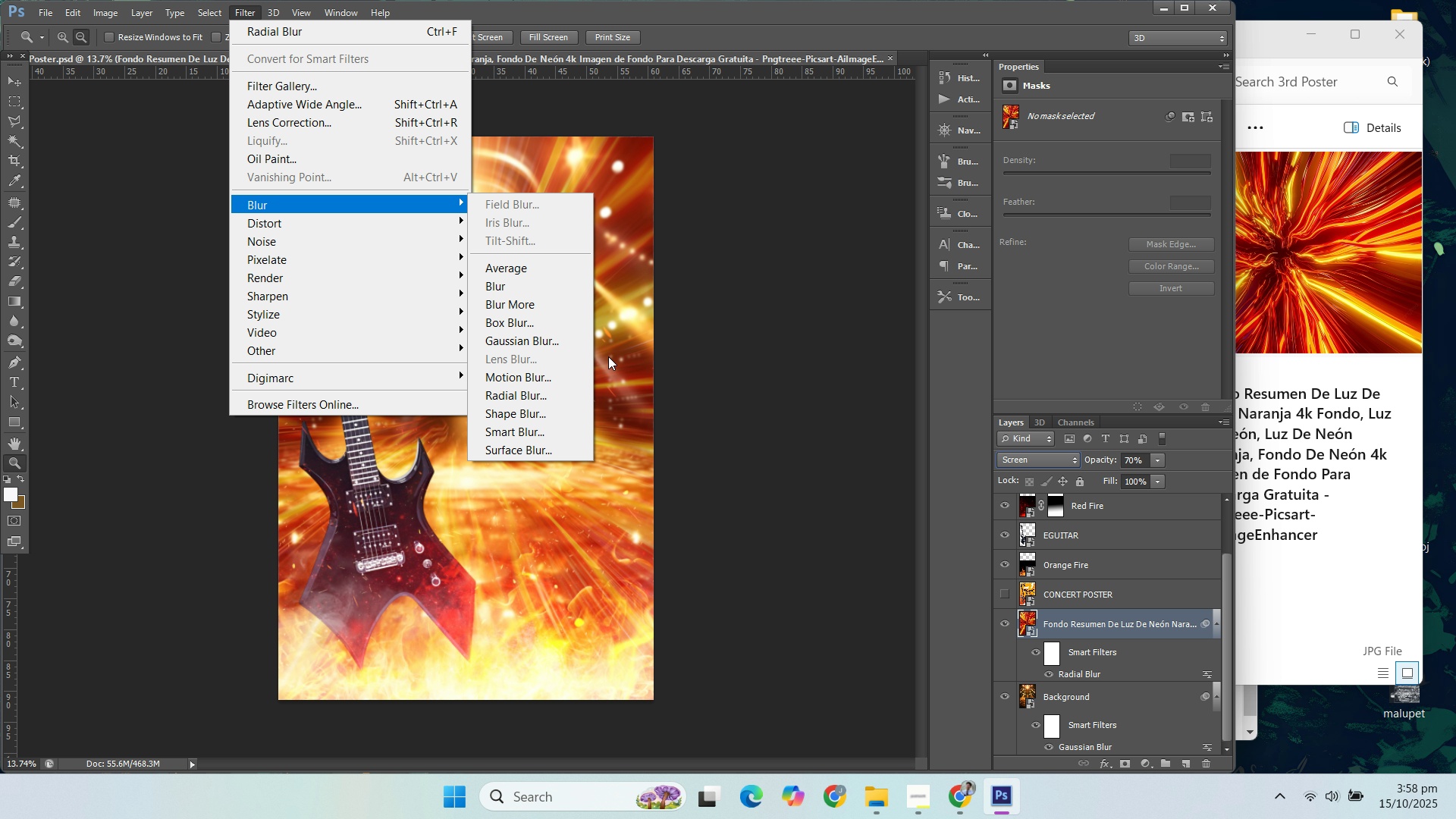 
left_click([573, 340])
 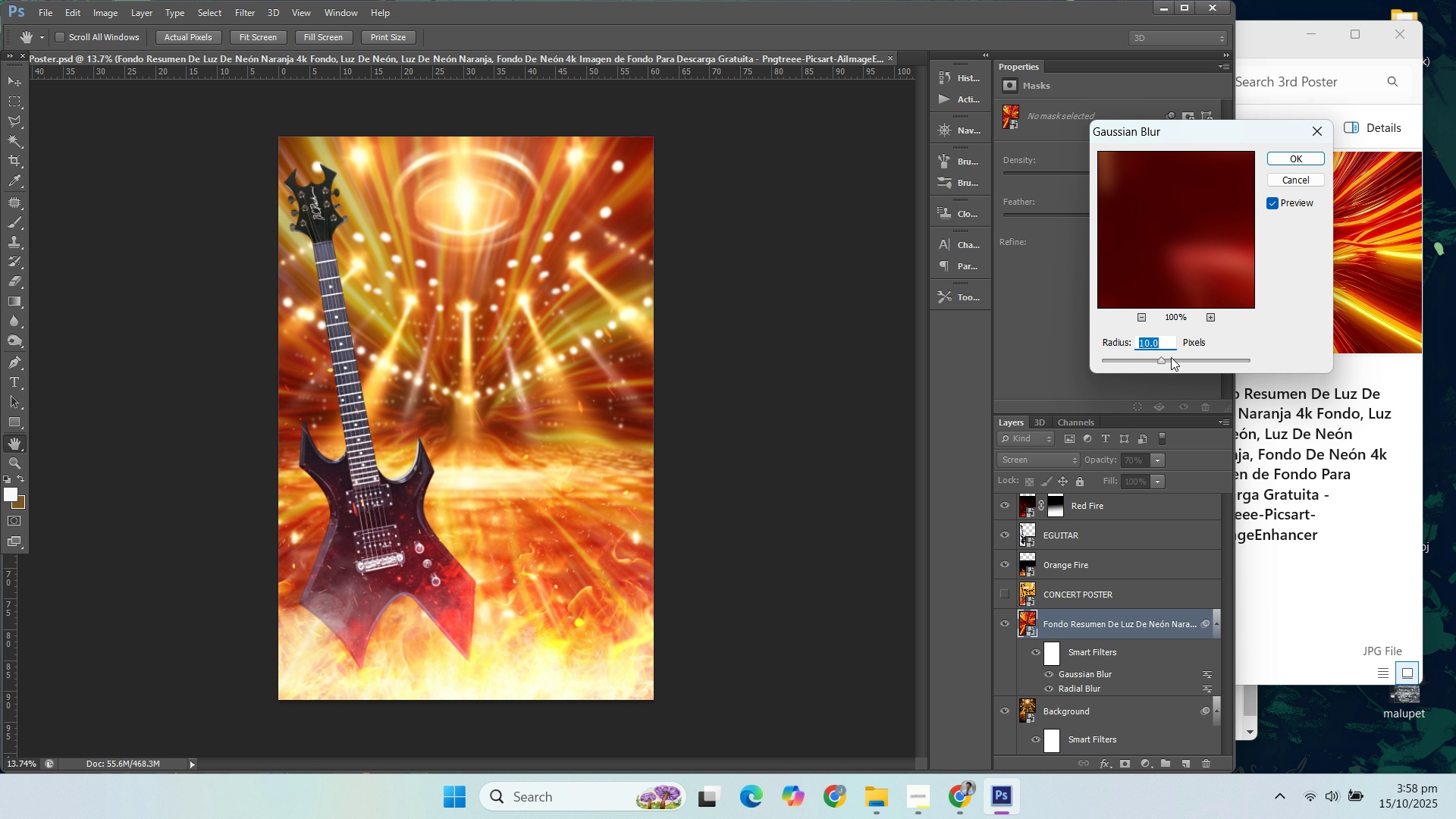 
left_click([1174, 359])
 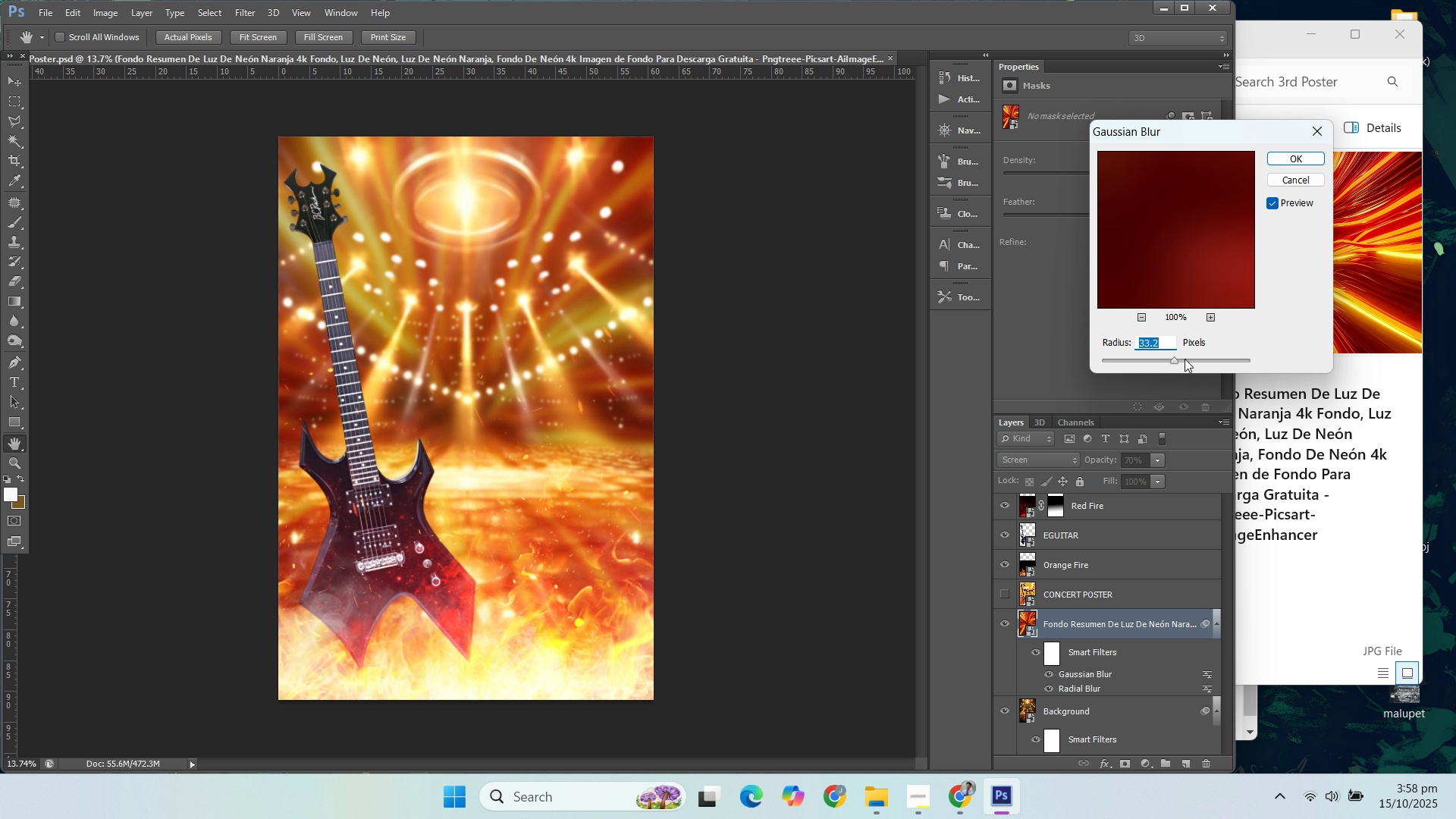 
left_click([1185, 359])
 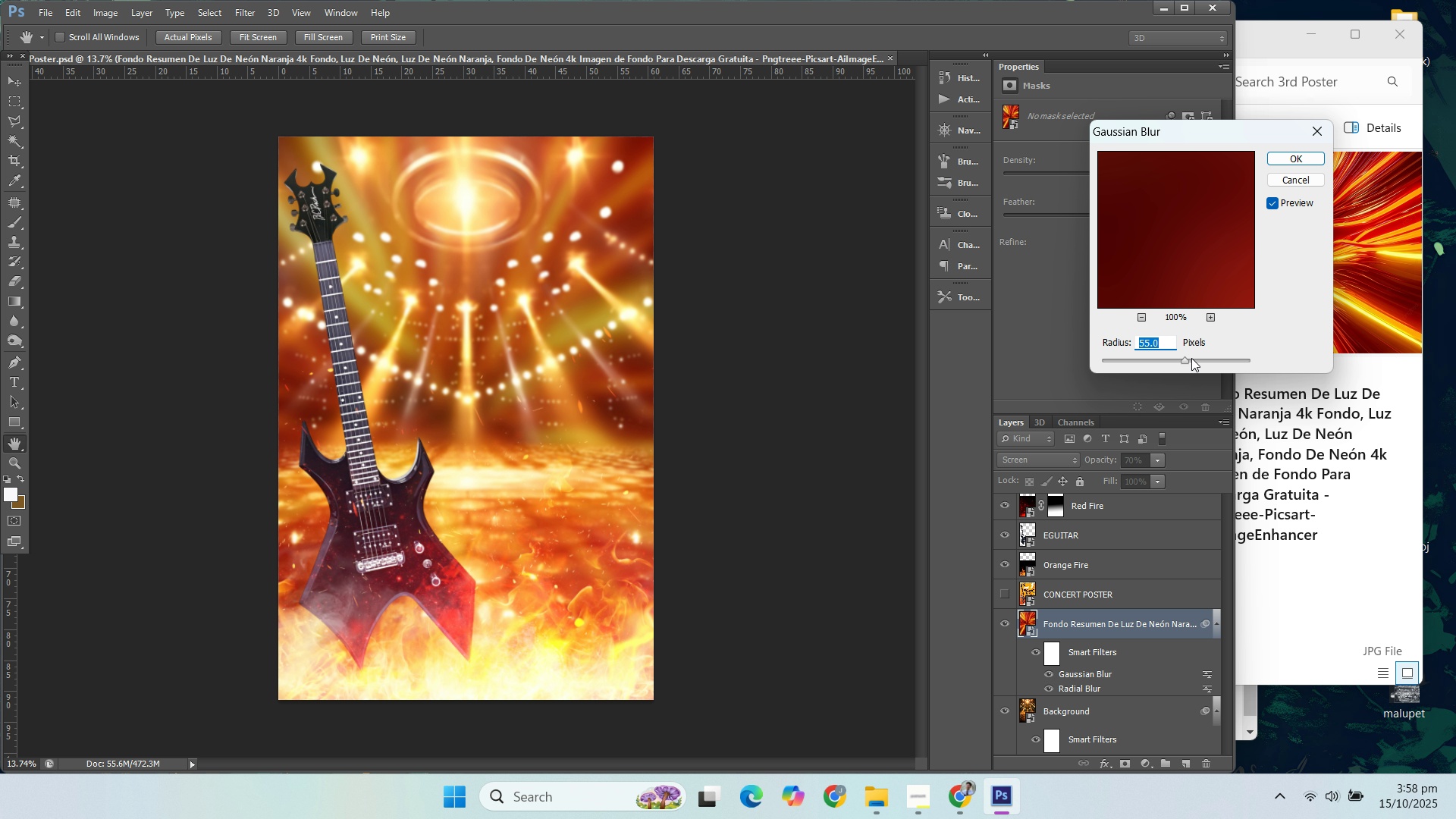 
left_click_drag(start_coordinate=[1191, 358], to_coordinate=[1196, 356])
 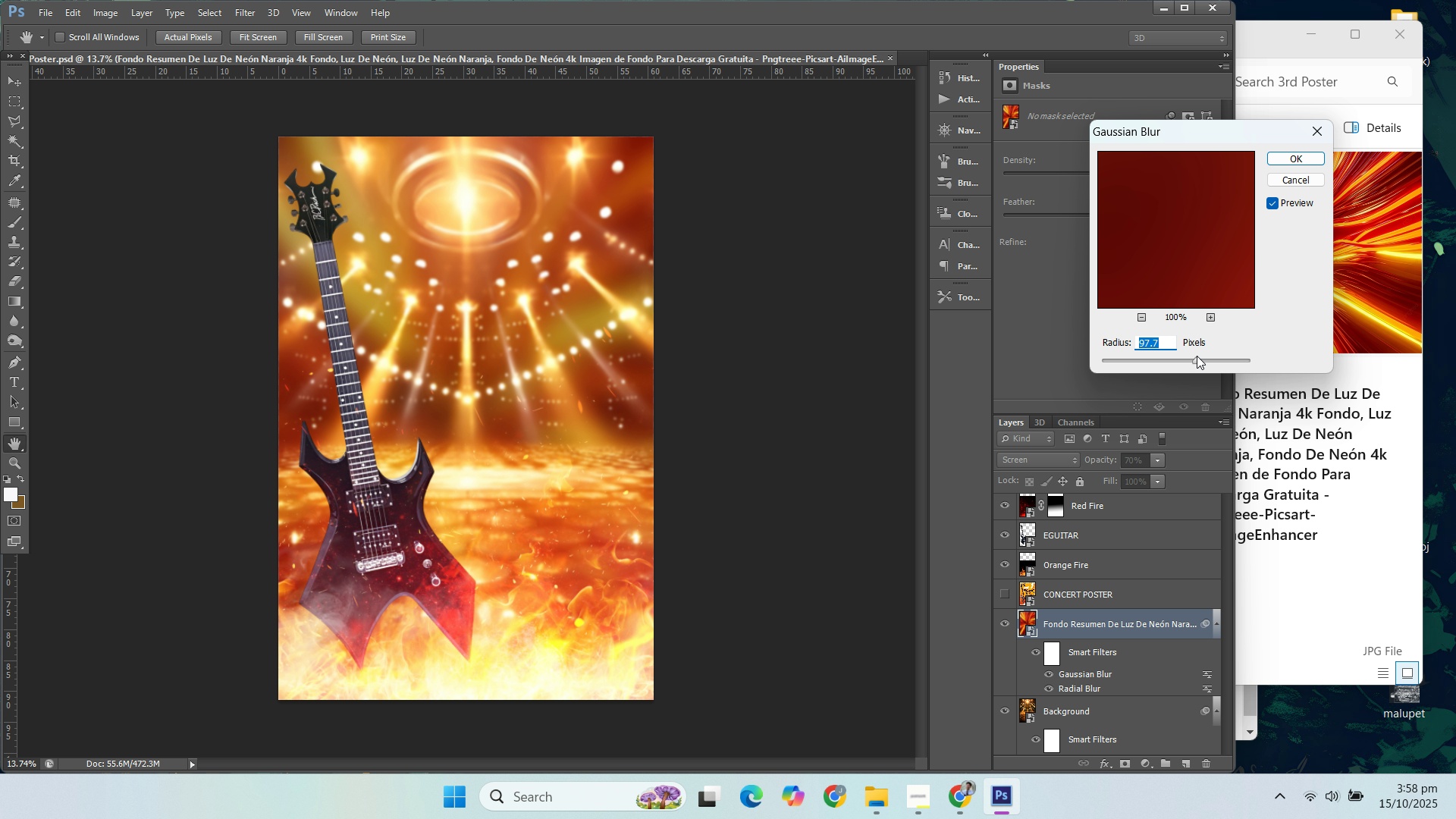 
left_click_drag(start_coordinate=[1197, 356], to_coordinate=[1208, 356])
 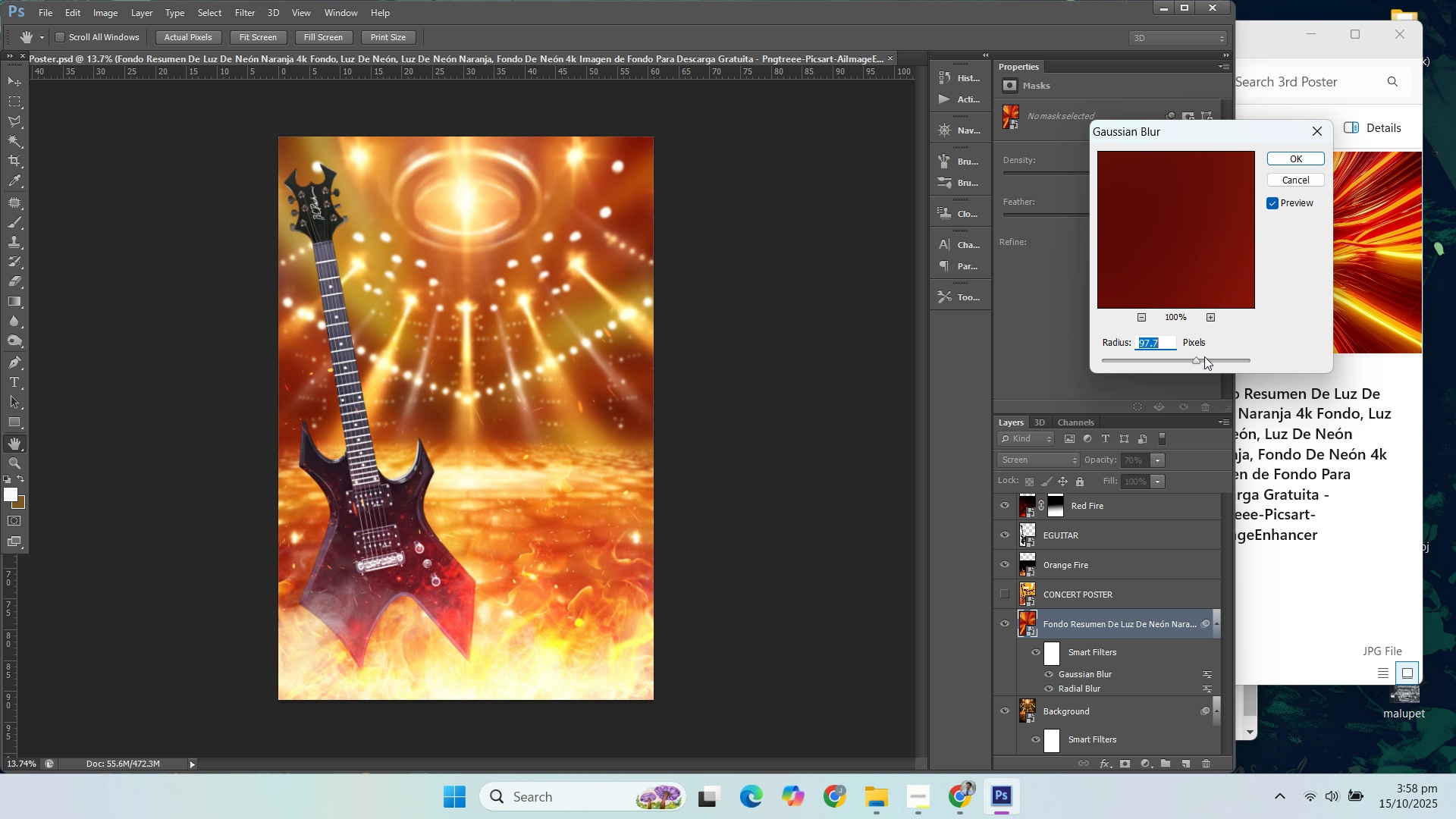 
left_click_drag(start_coordinate=[1196, 359], to_coordinate=[1221, 359])
 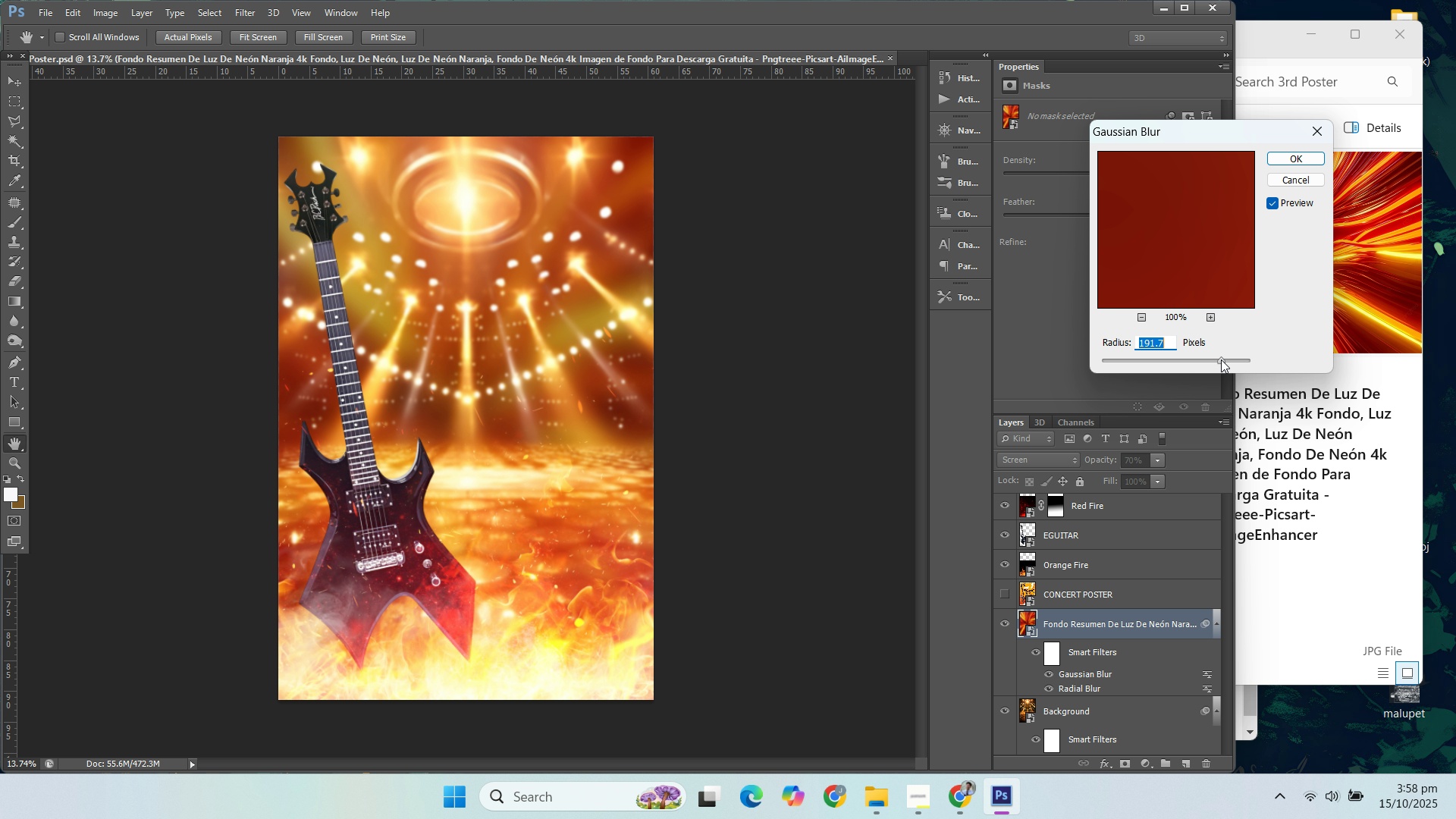 
left_click_drag(start_coordinate=[1221, 359], to_coordinate=[1245, 359])
 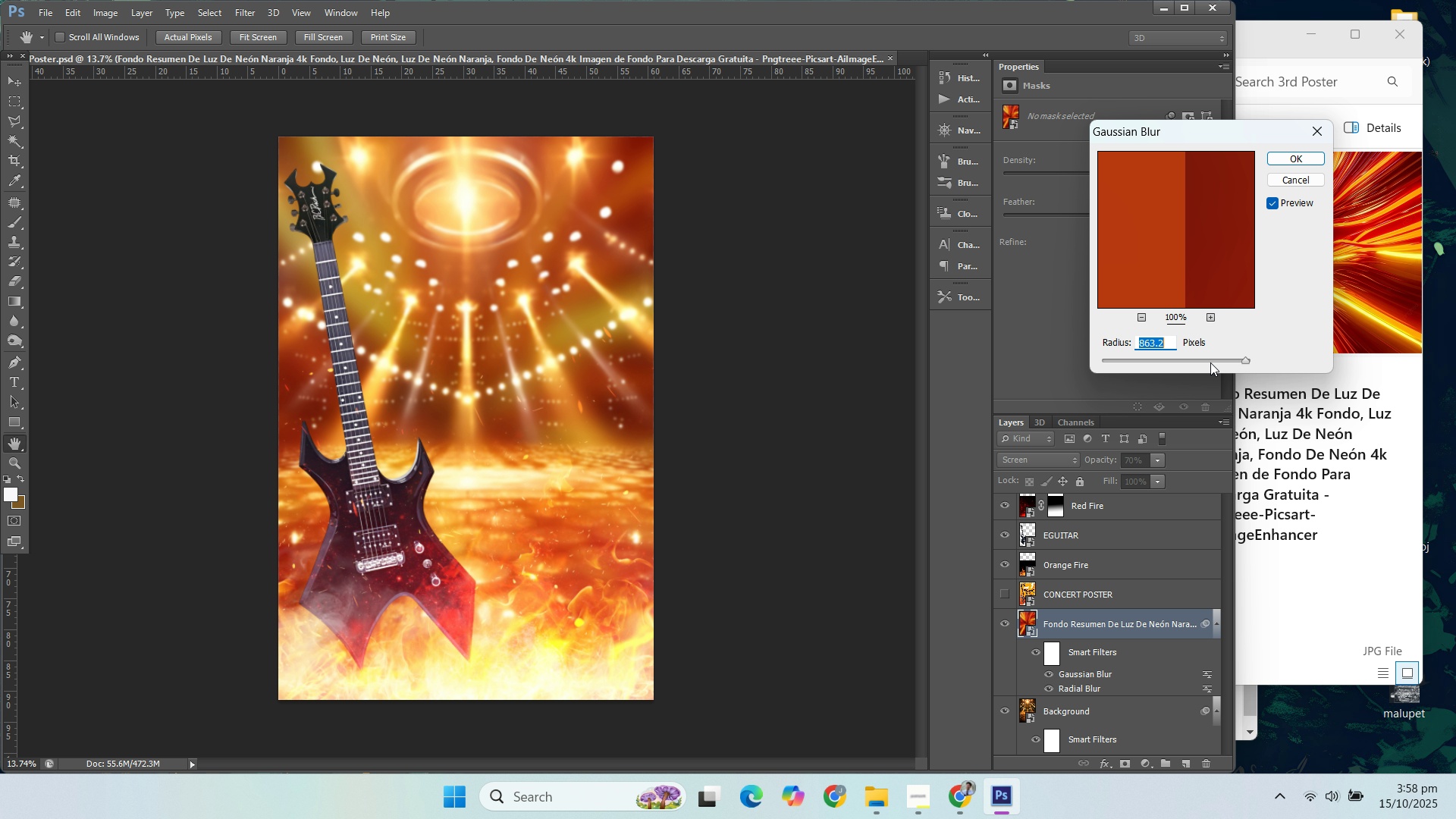 
left_click([1210, 362])
 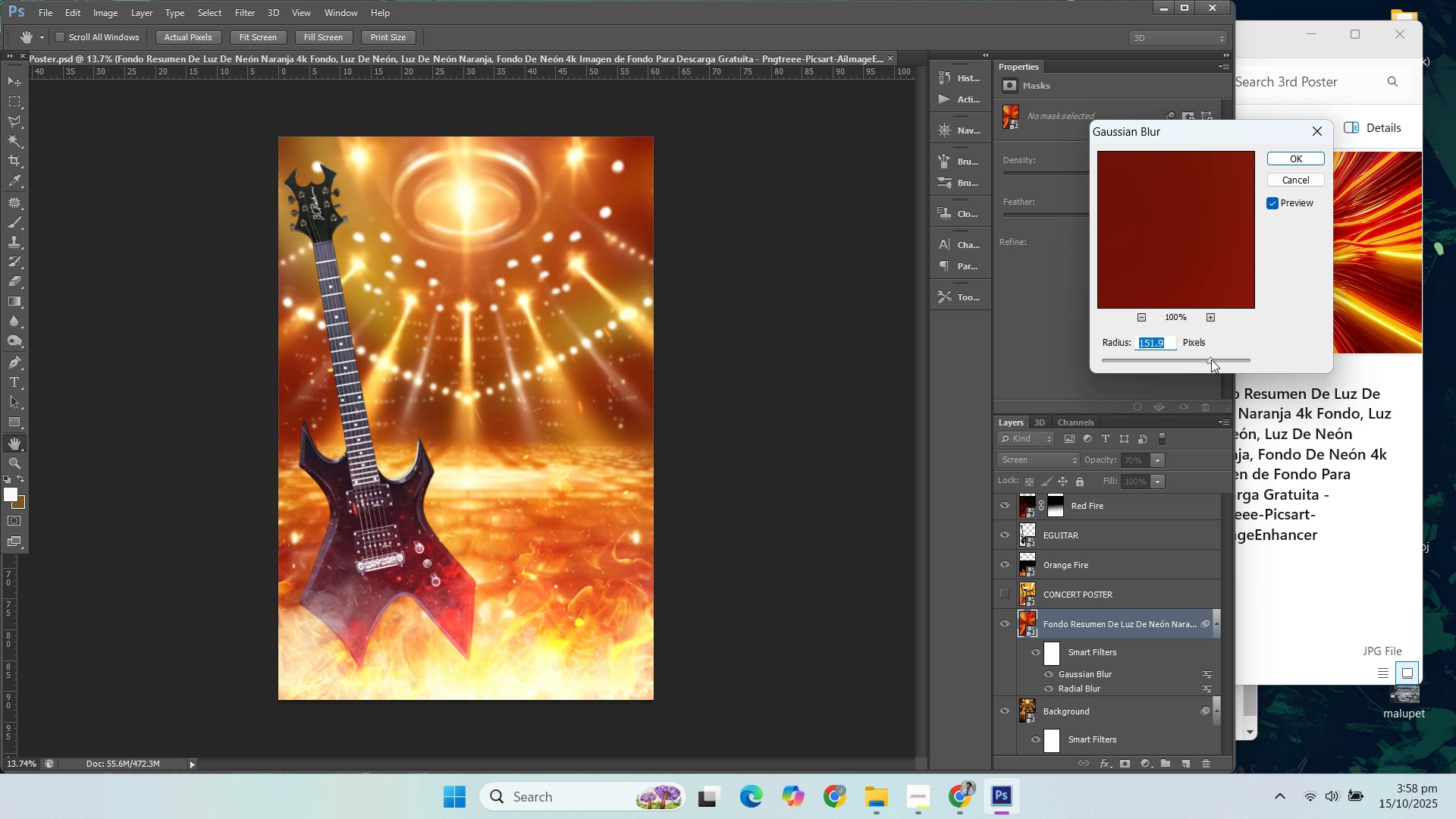 
left_click([1211, 359])
 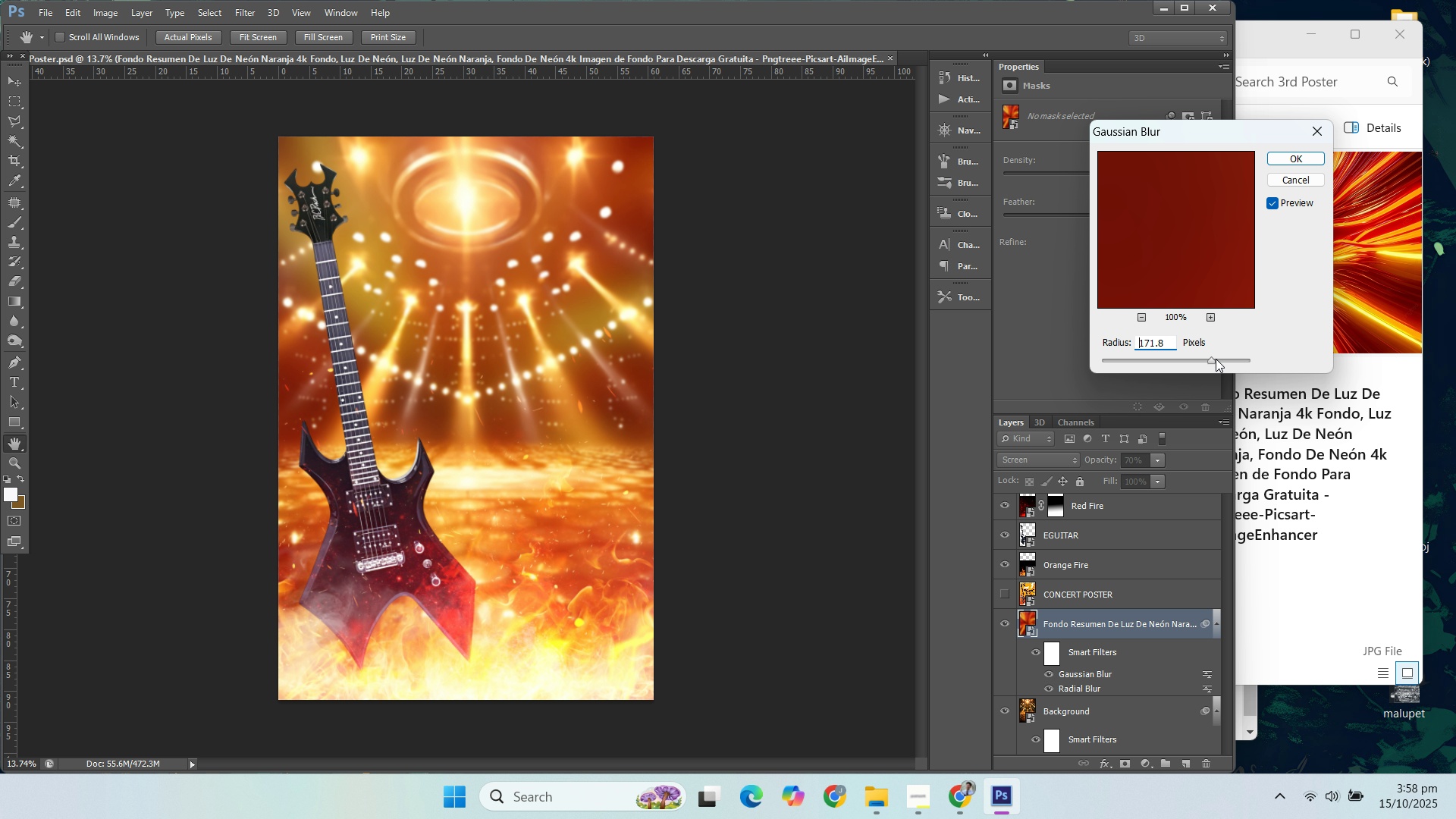 
left_click([1216, 359])
 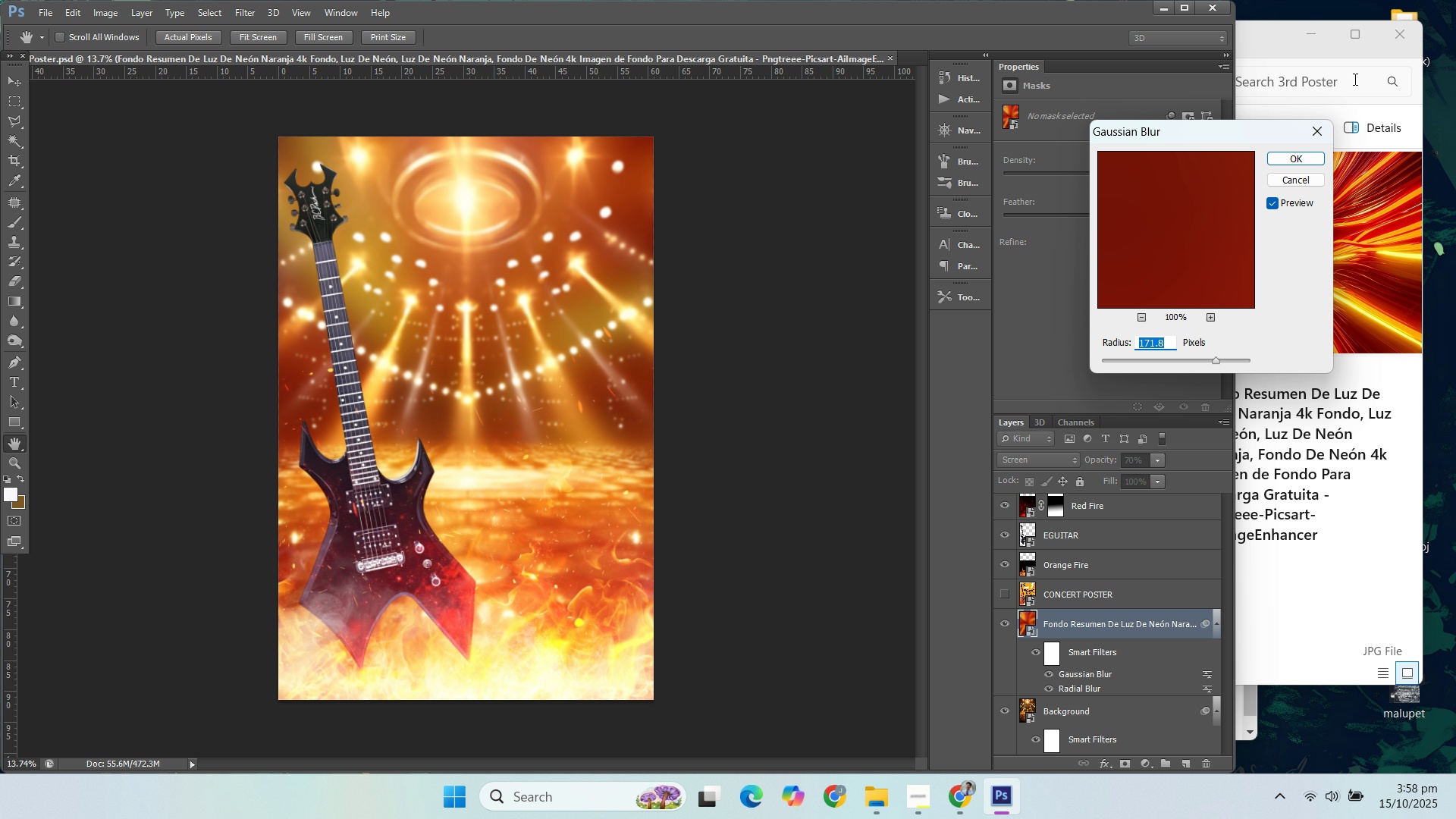 
left_click([1303, 165])
 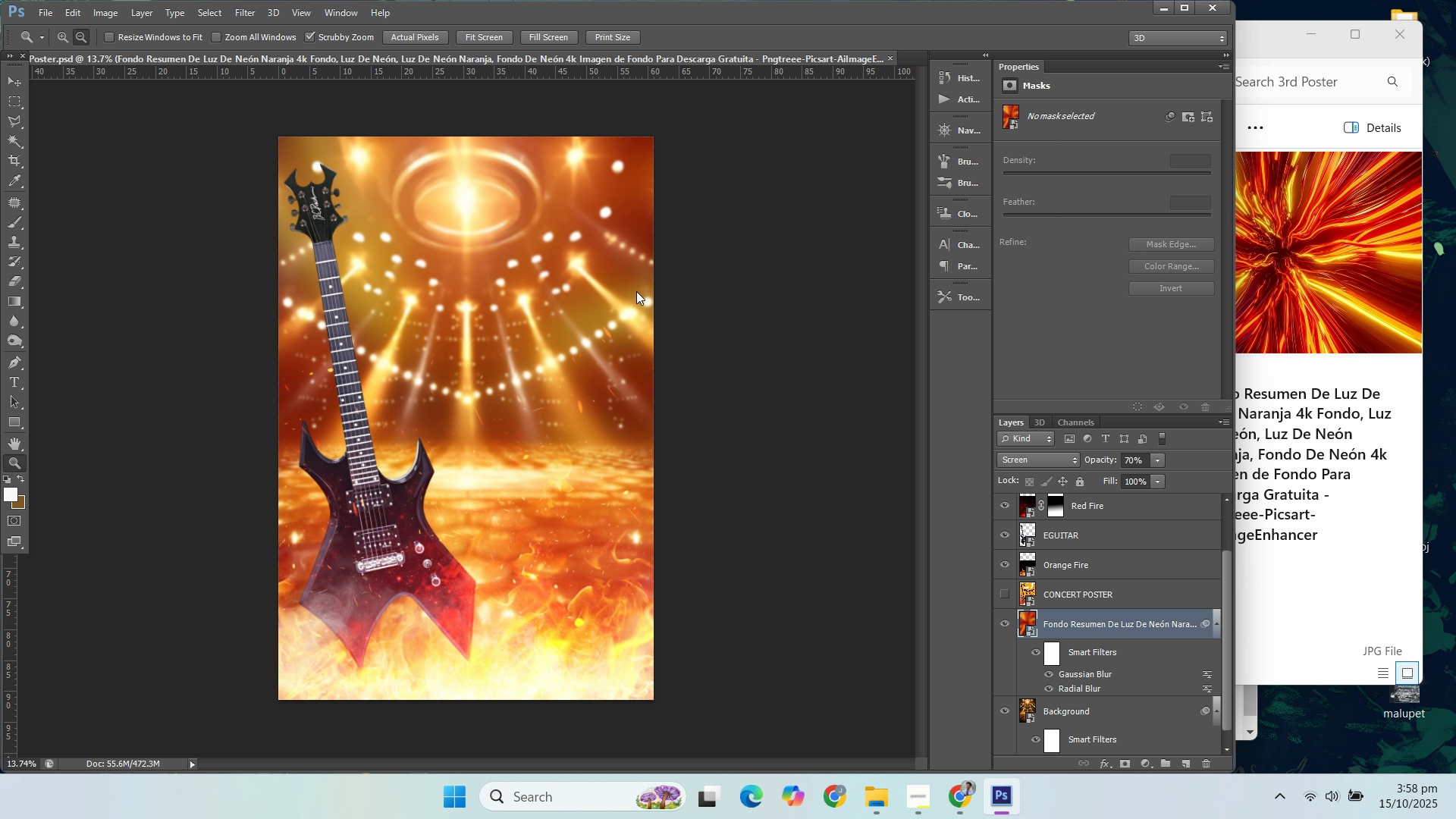 
hold_key(key=MetaLeft, duration=0.68)
scroll: coordinate [522, 278], scroll_direction: up, amount: 3.0
 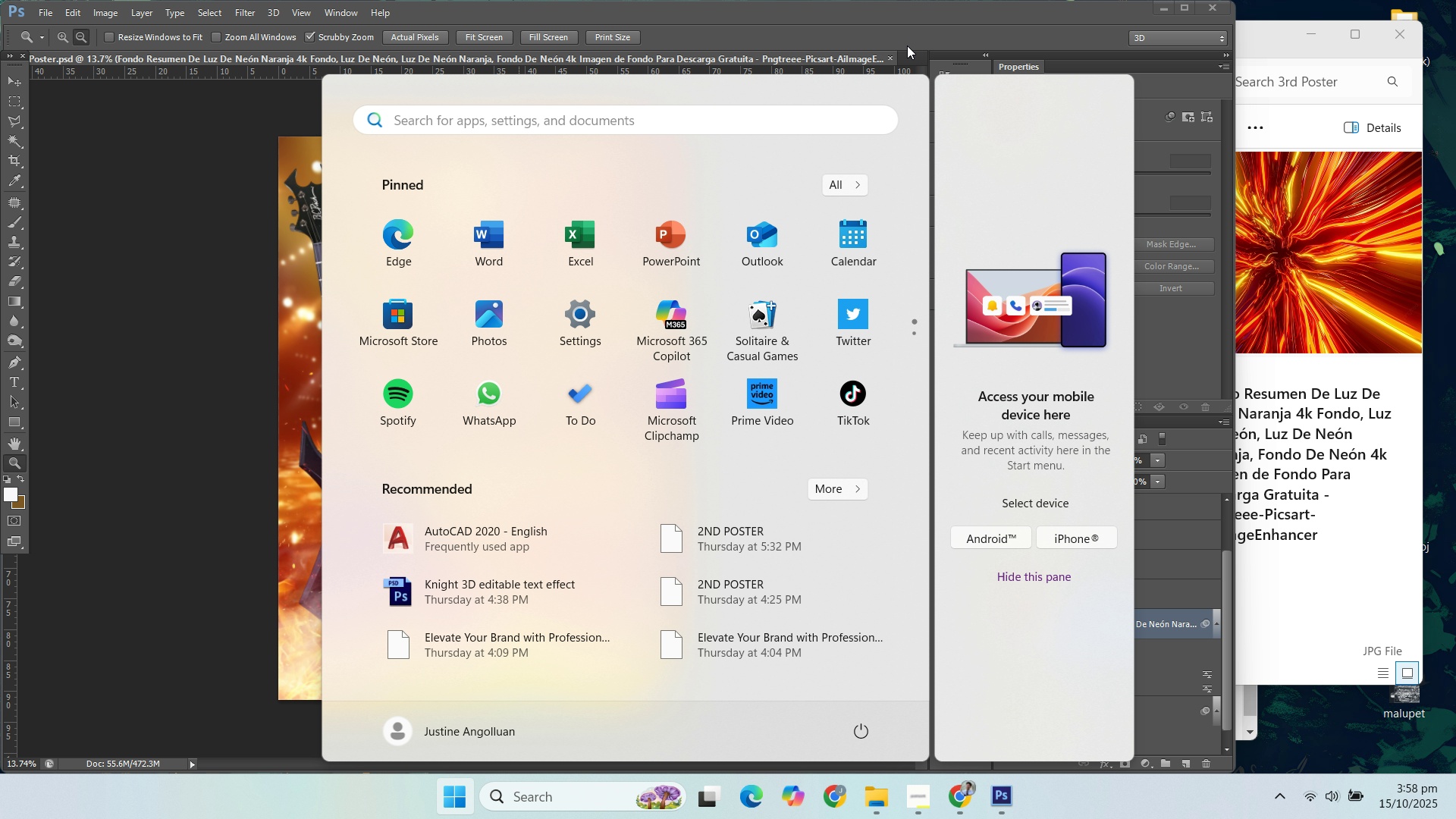 
double_click([515, 295])
 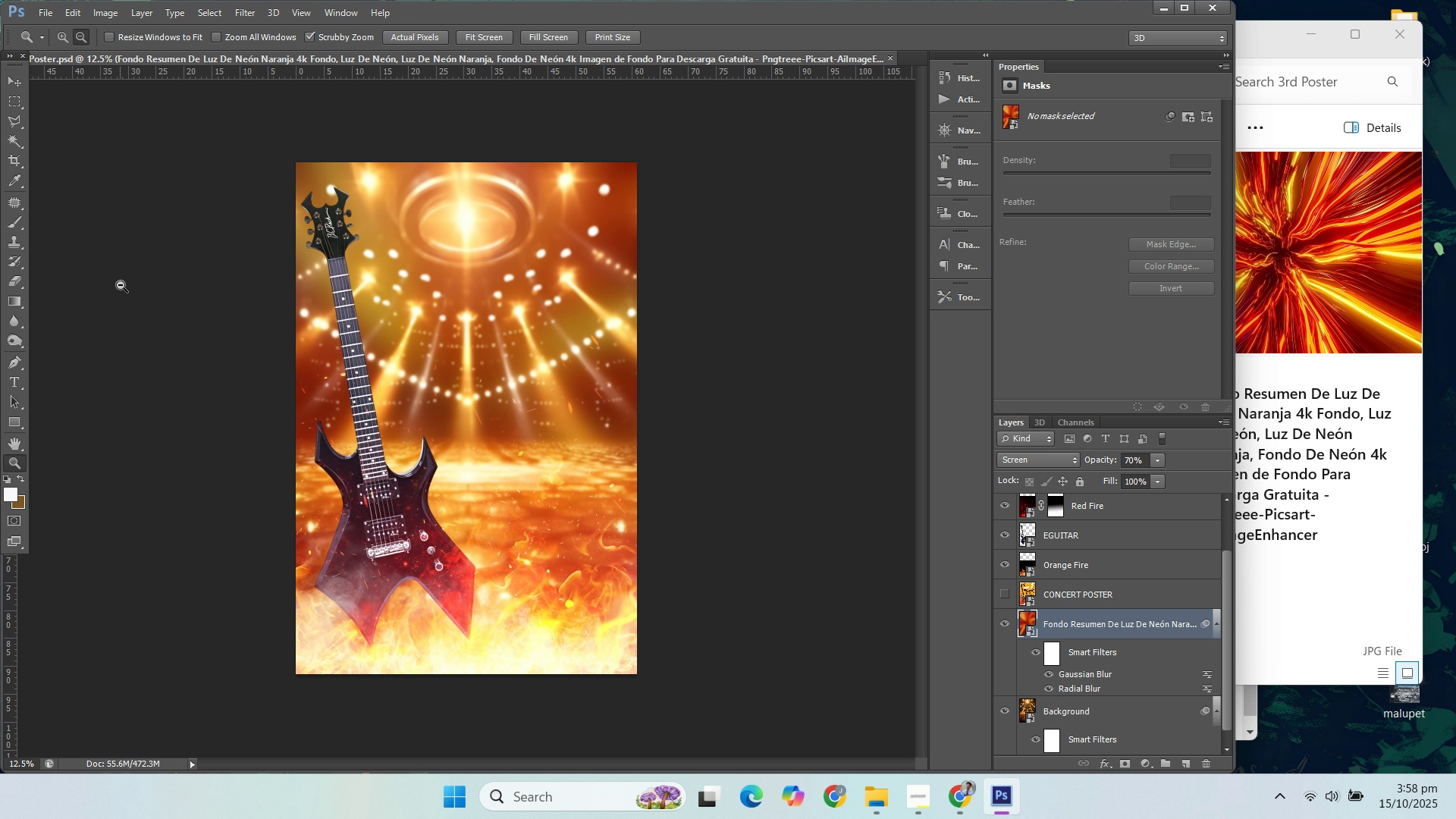 
hold_key(key=AltLeft, duration=1.46)
scroll: coordinate [434, 334], scroll_direction: up, amount: 3.0
 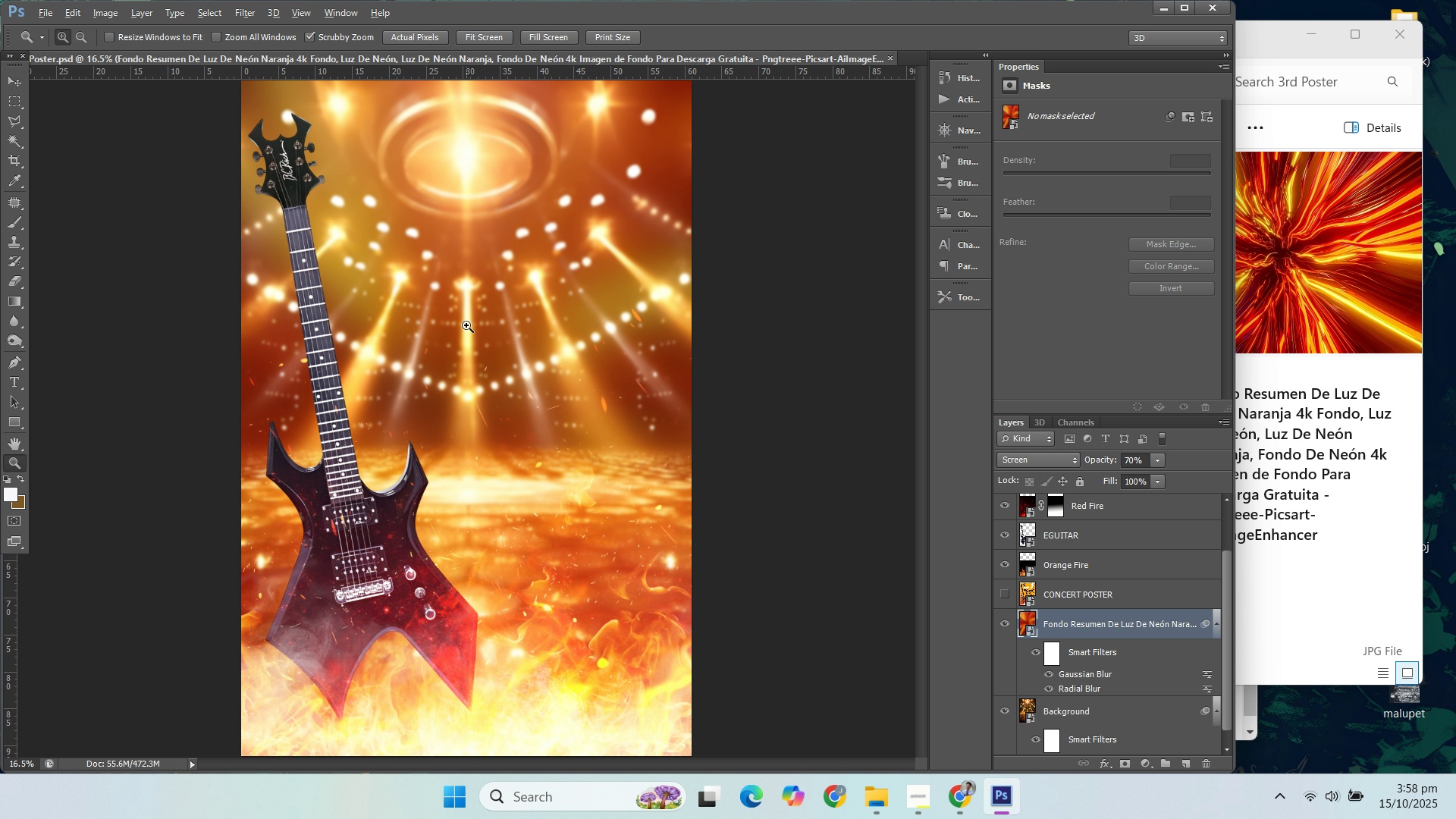 
scroll: coordinate [469, 328], scroll_direction: down, amount: 2.0
 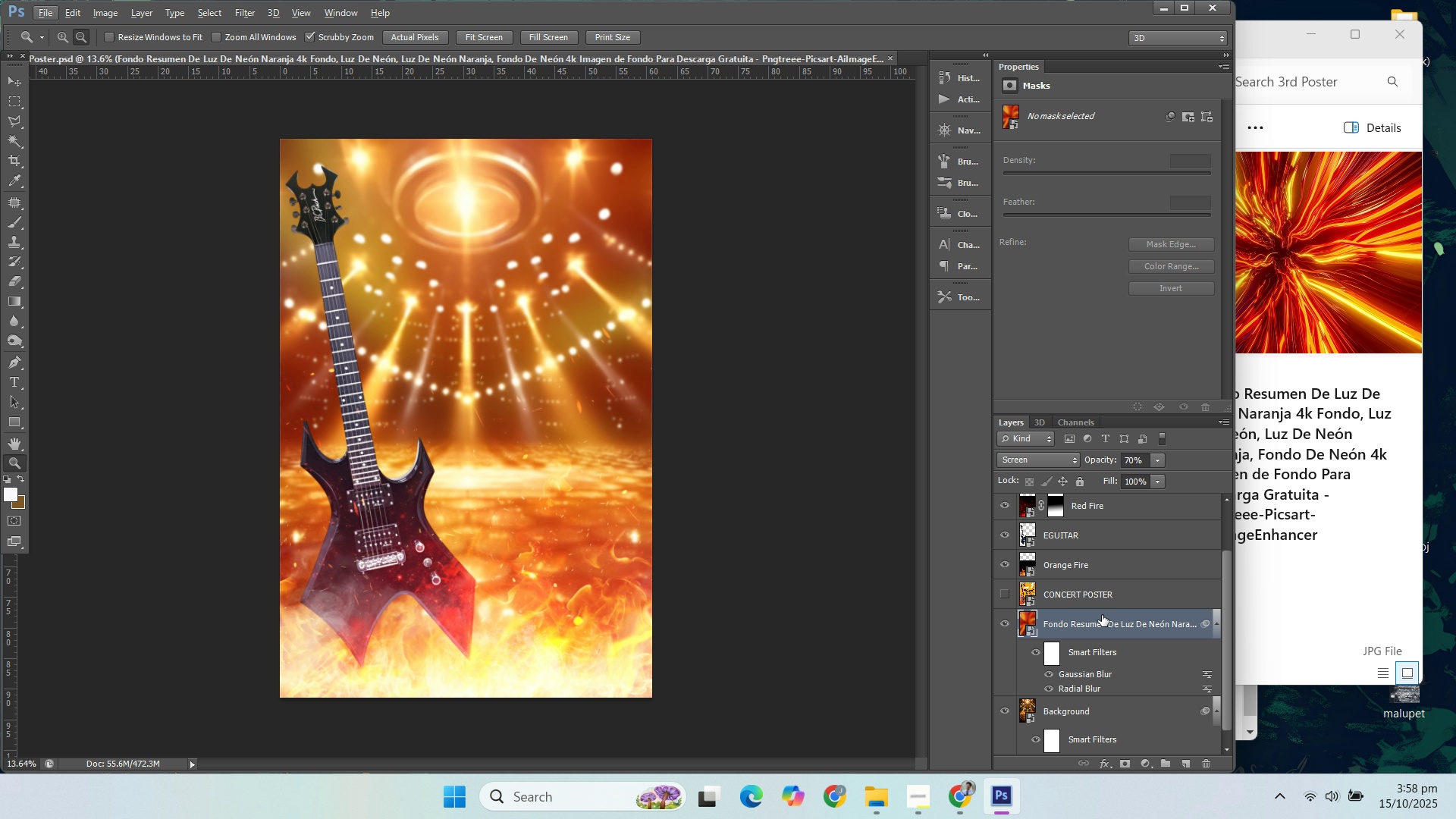 
double_click([1098, 623])
 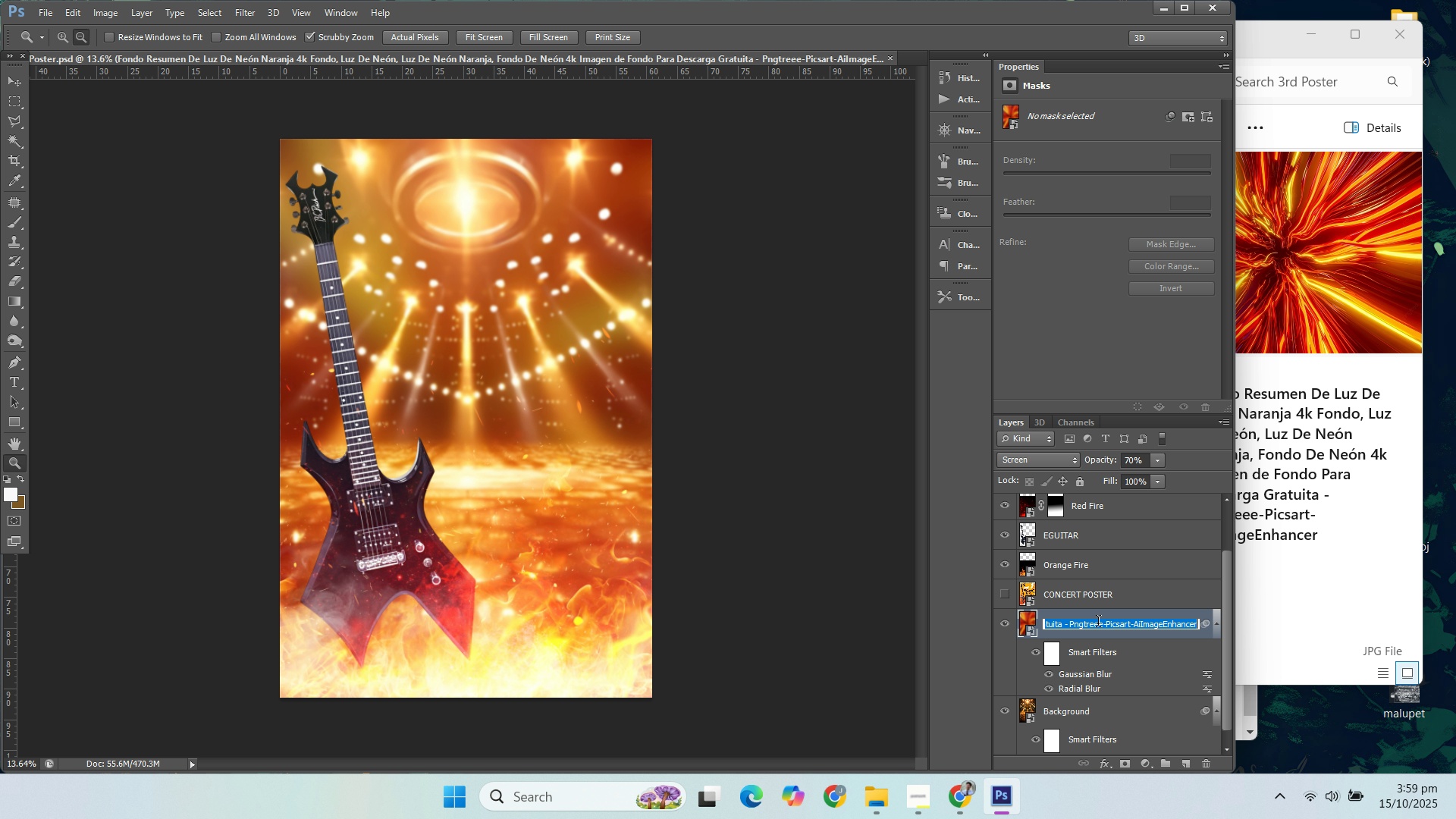 
type(Lifht )
key(Backspace)
key(Backspace)
key(Backspace)
key(Backspace)
type(ght Ovrlay)
key(Backspace)
key(Backspace)
key(Backspace)
key(Backspace)
type(erlay)
 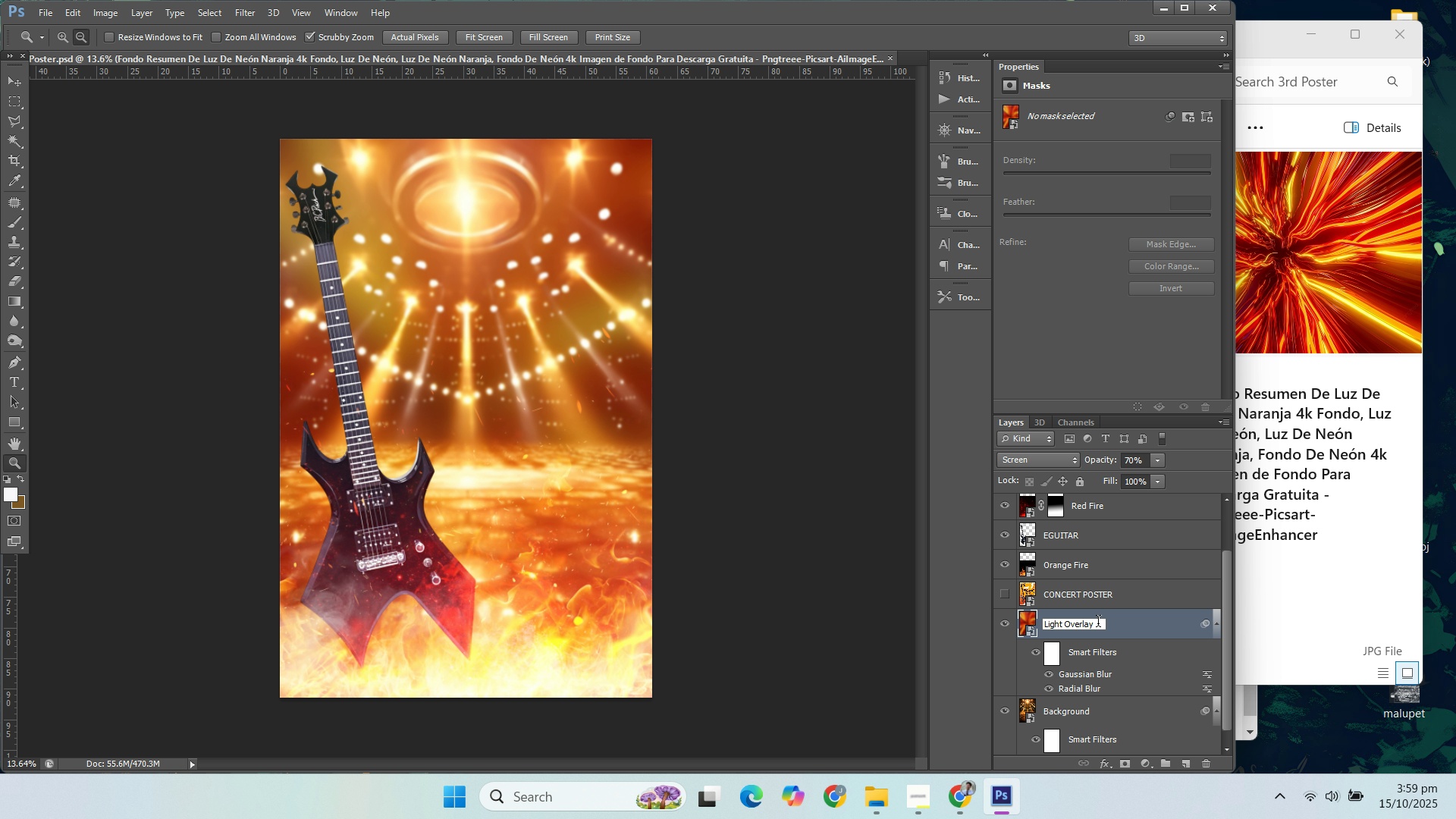 
key(Enter)
 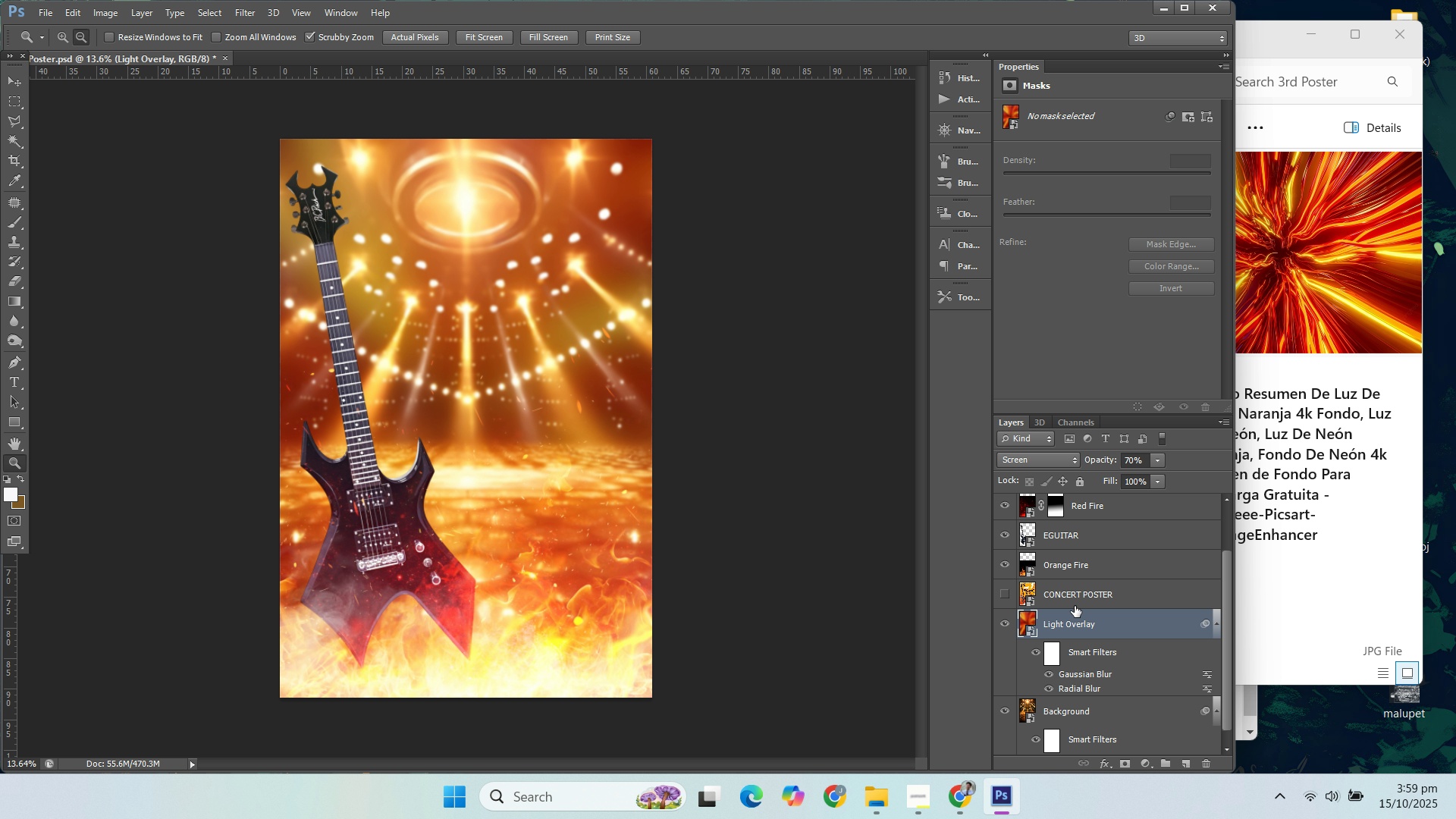 
left_click([1075, 605])
 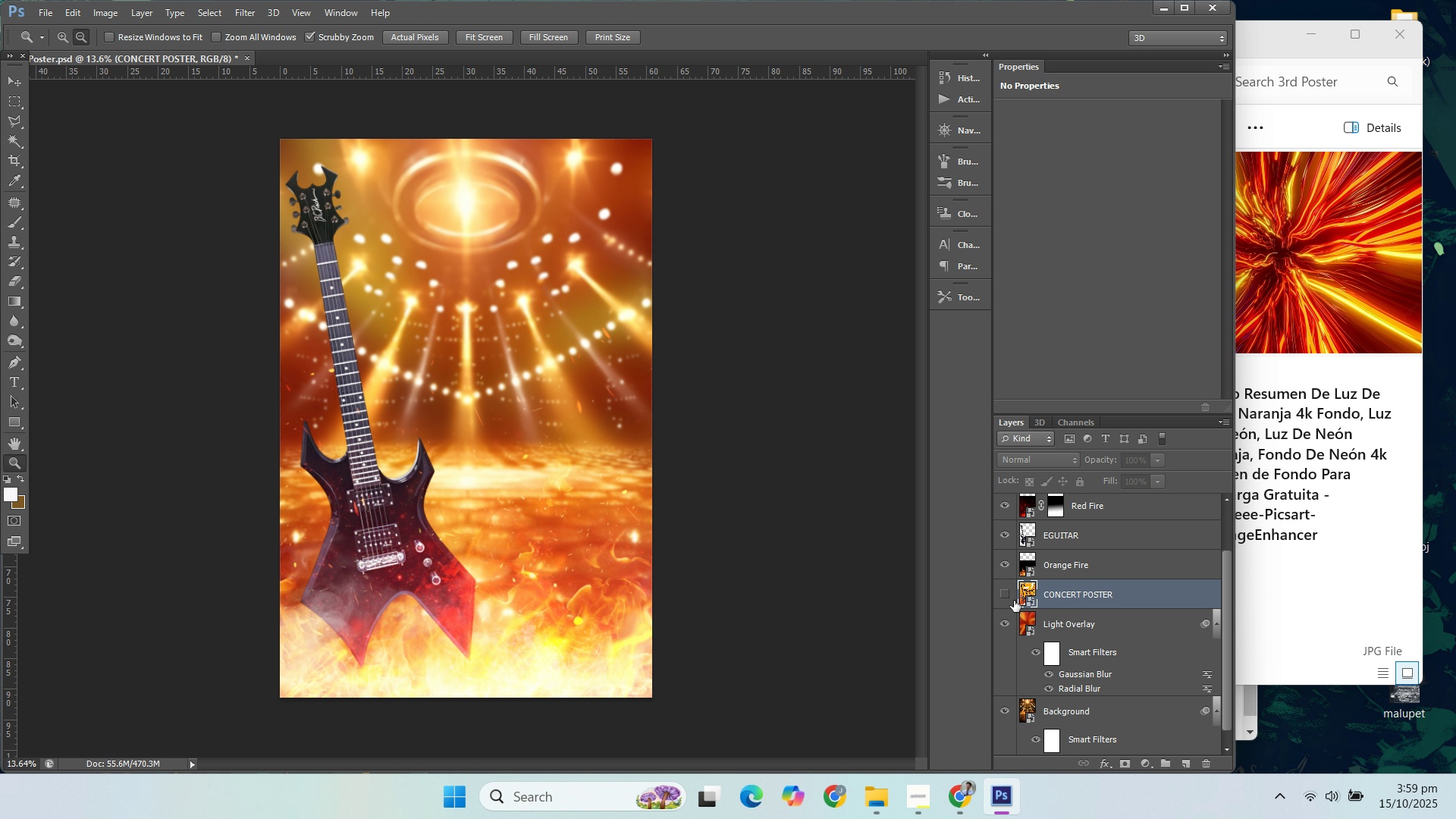 
left_click([1012, 600])
 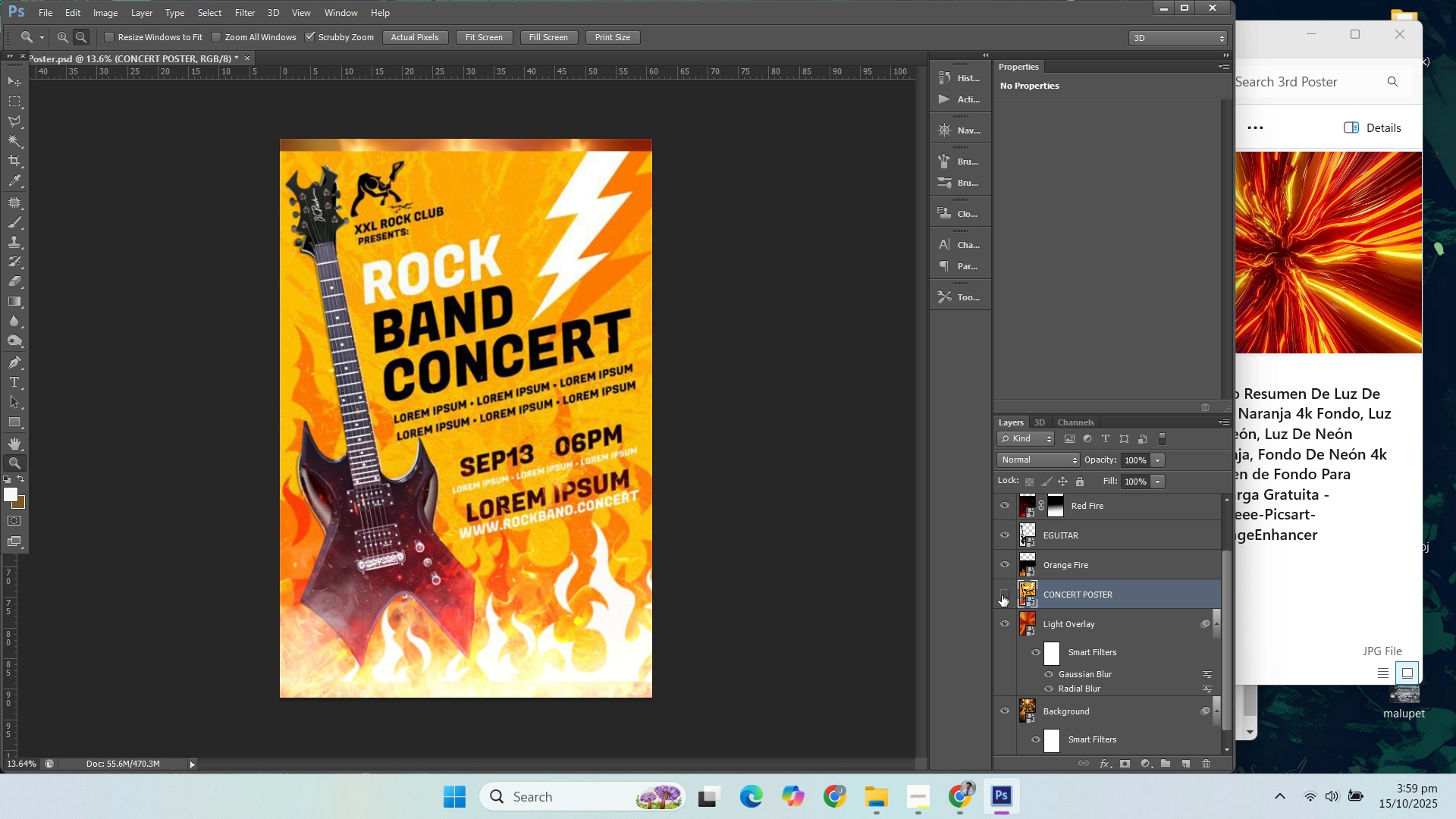 
left_click([1002, 595])
 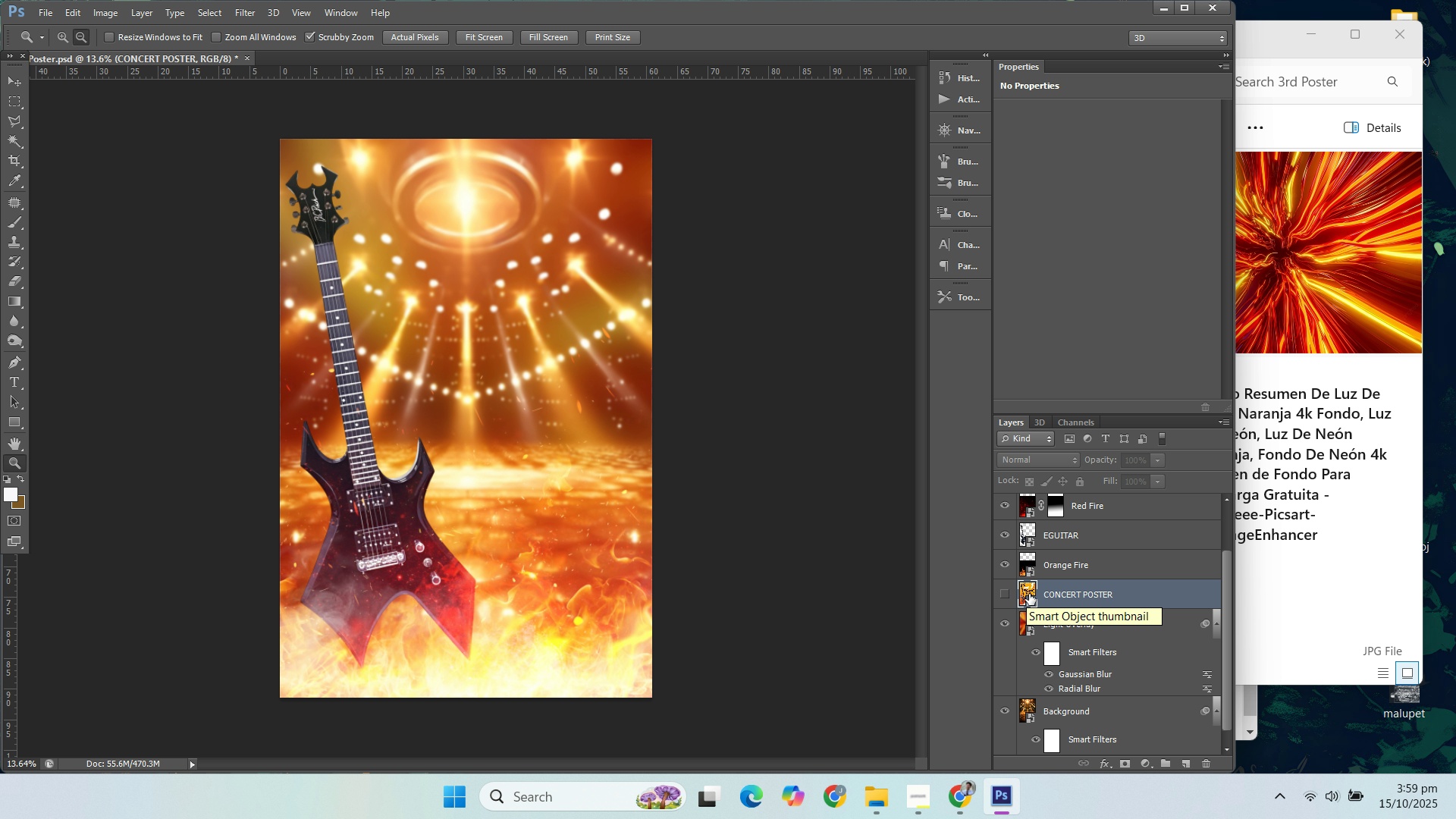 
wait(7.26)
 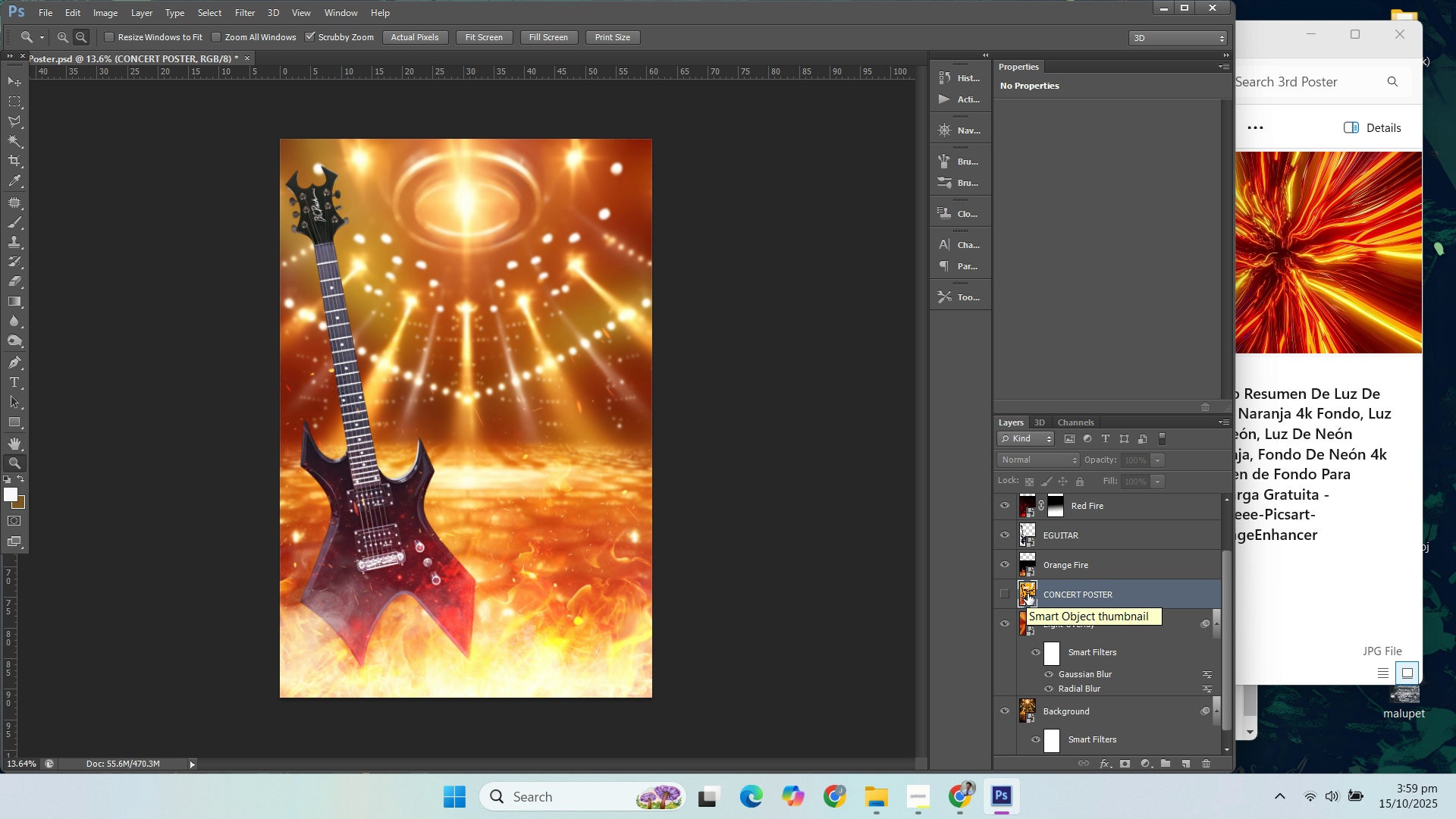 
left_click([1072, 541])
 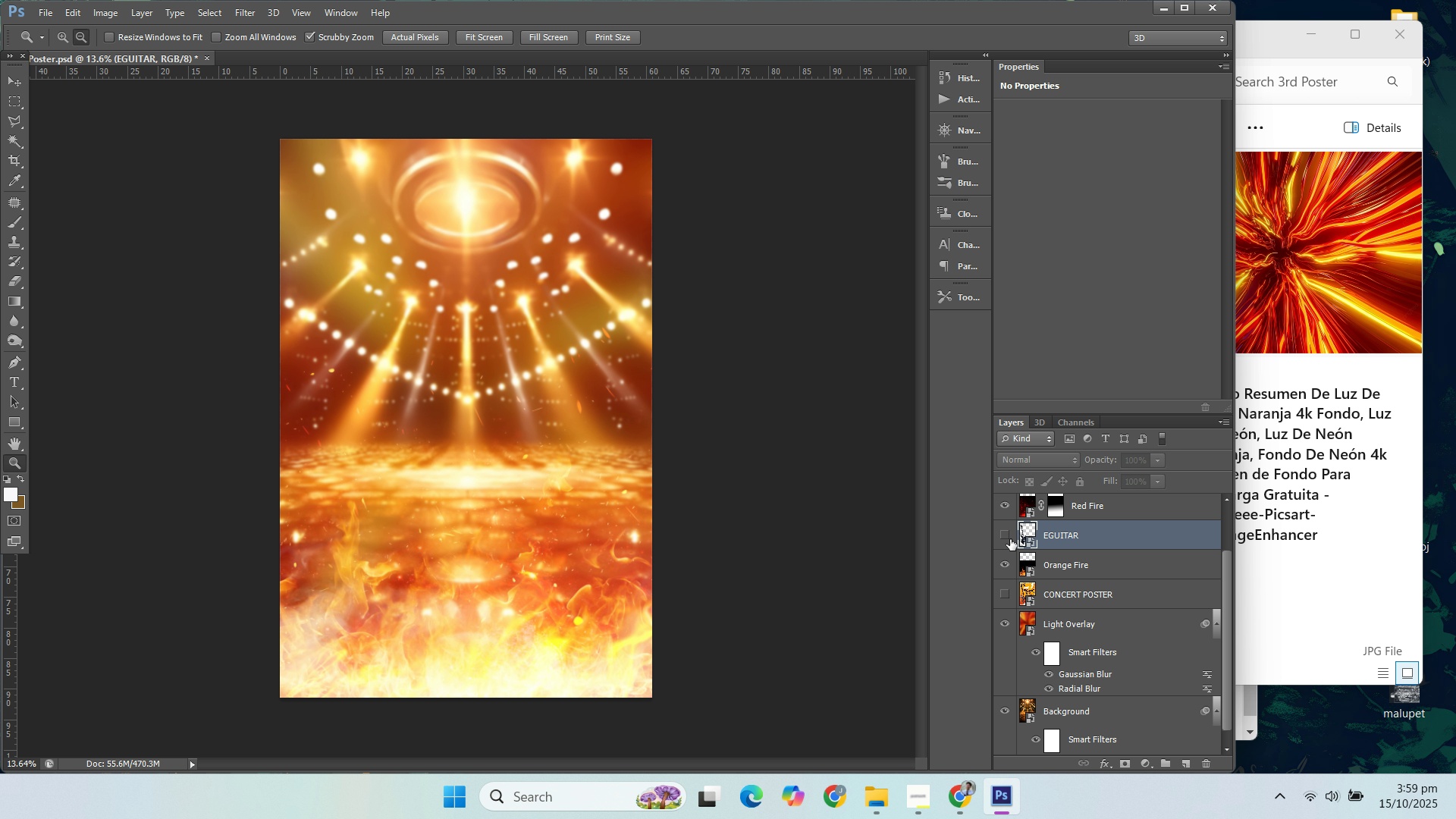 
double_click([1010, 539])
 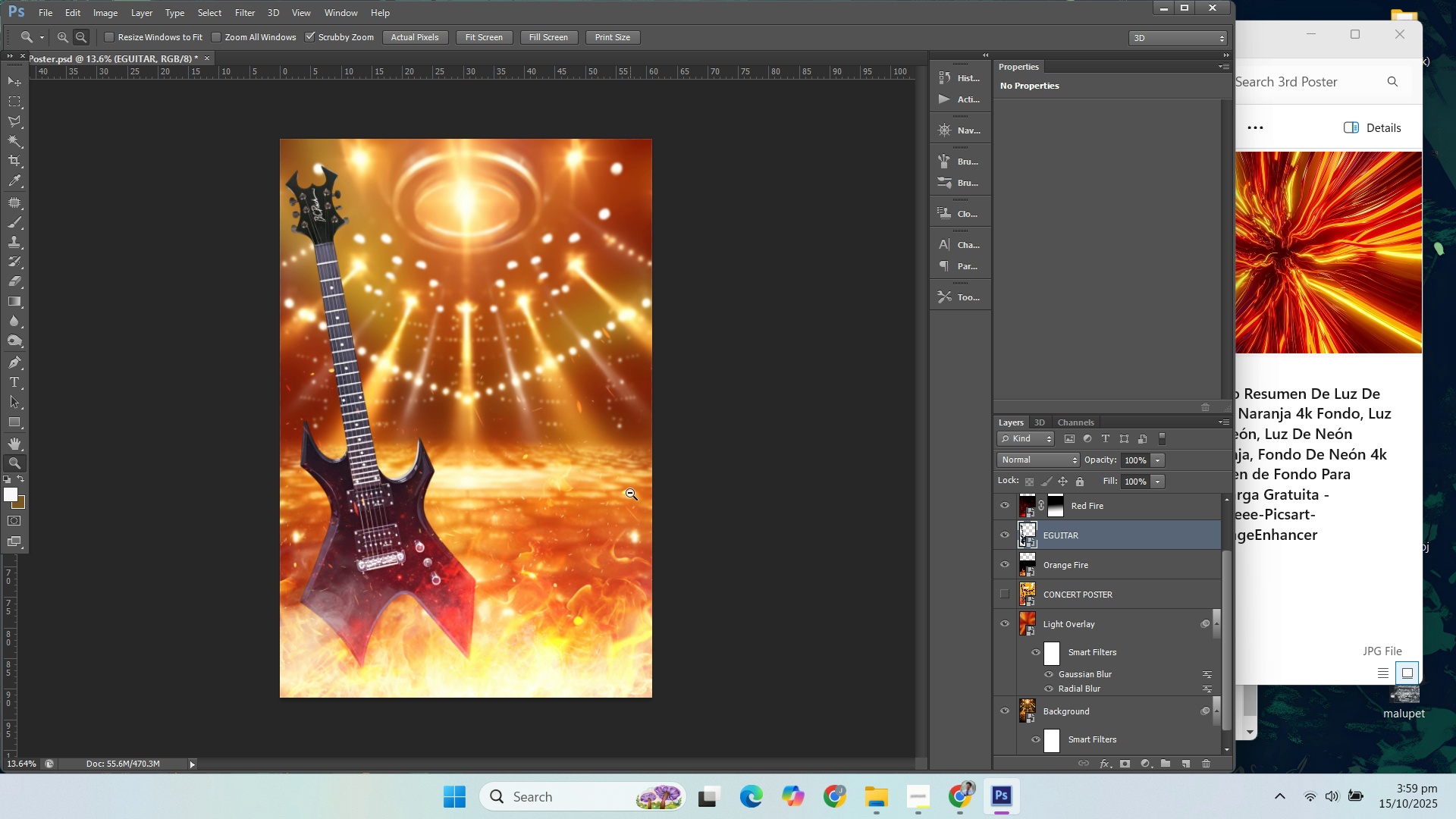 
hold_key(key=AltLeft, duration=1.47)
scroll: coordinate [508, 451], scroll_direction: up, amount: 1.0
 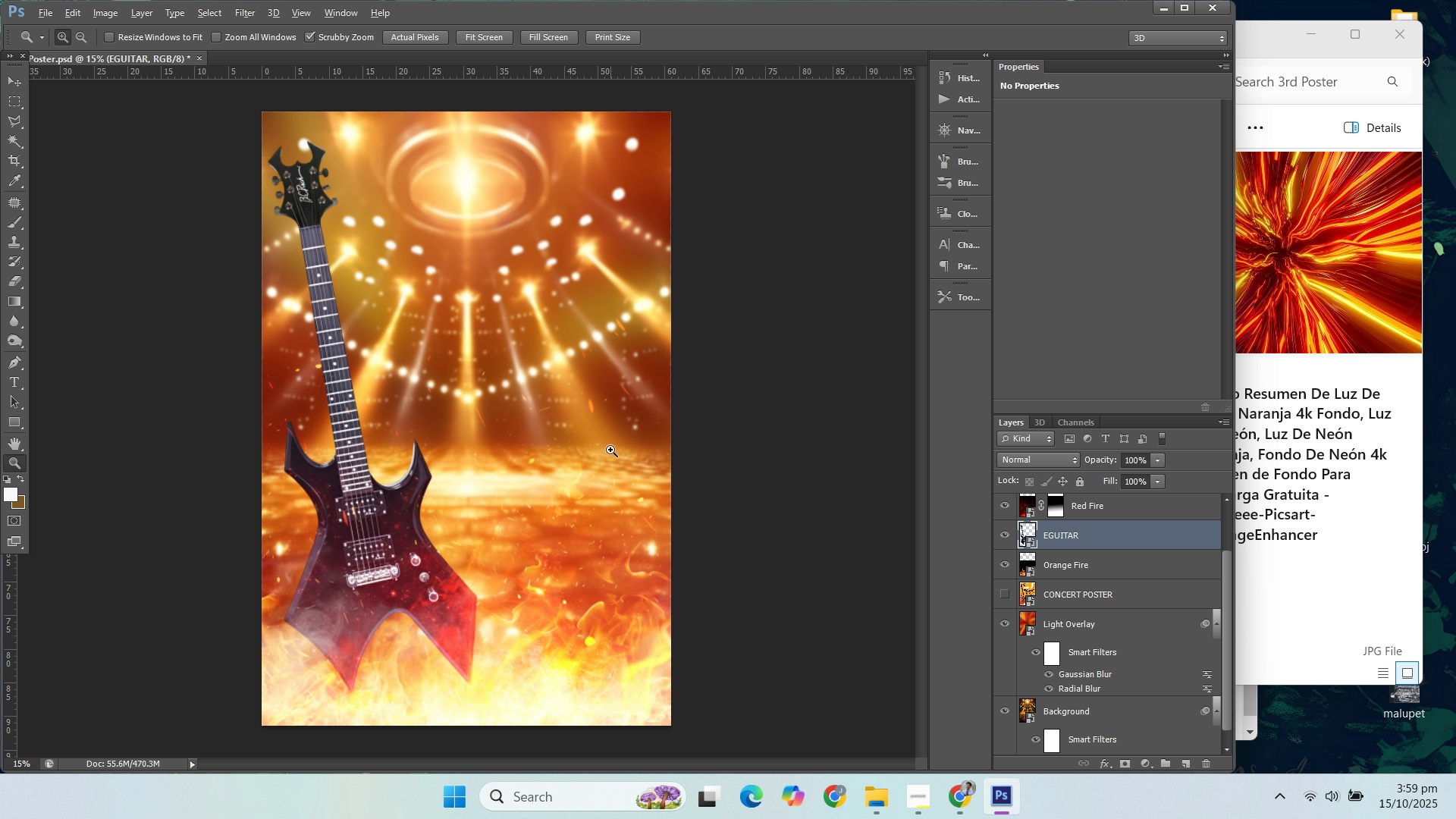 
scroll: coordinate [610, 452], scroll_direction: down, amount: 2.0
 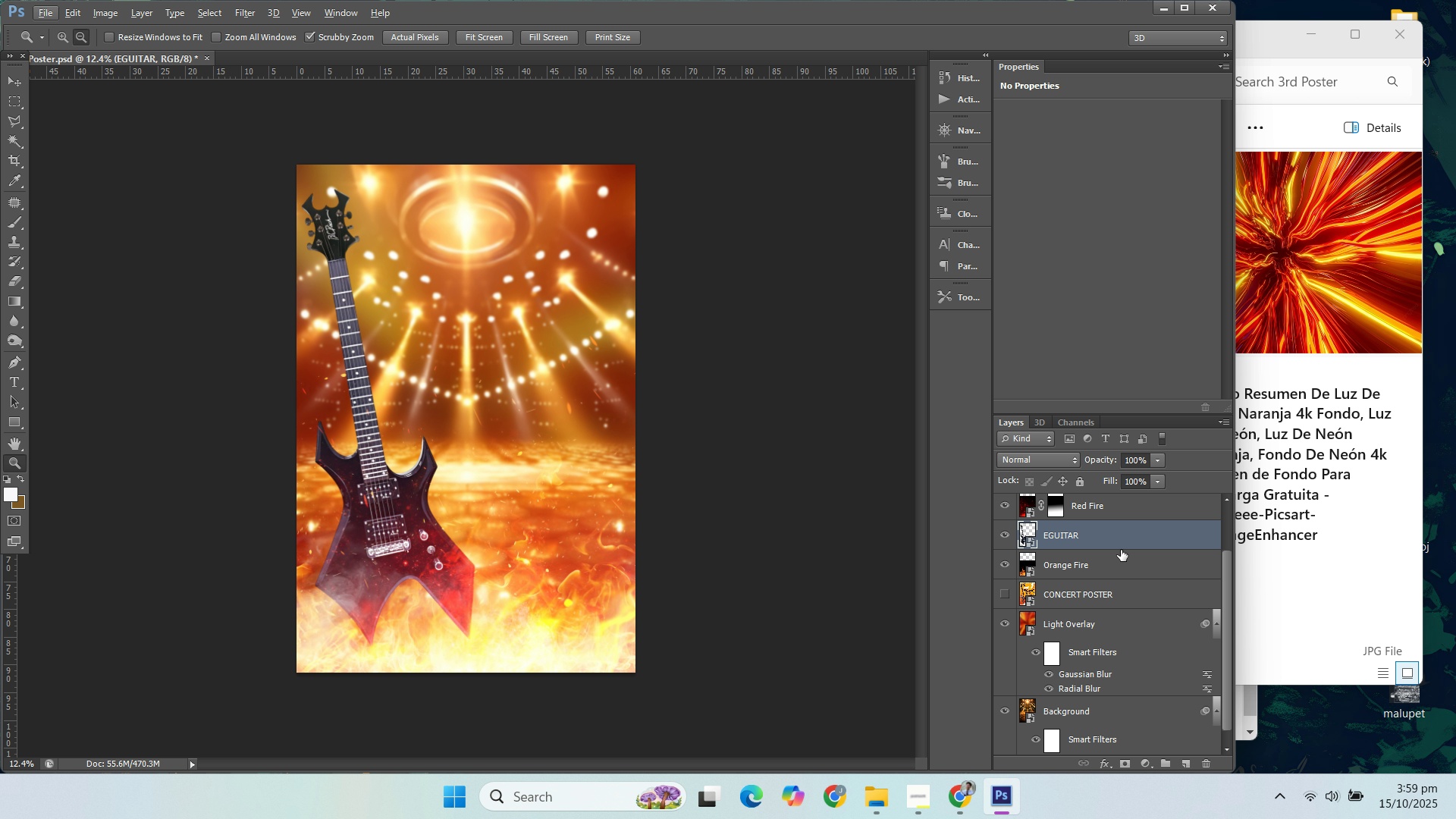 
scroll: coordinate [1115, 550], scroll_direction: up, amount: 2.0
 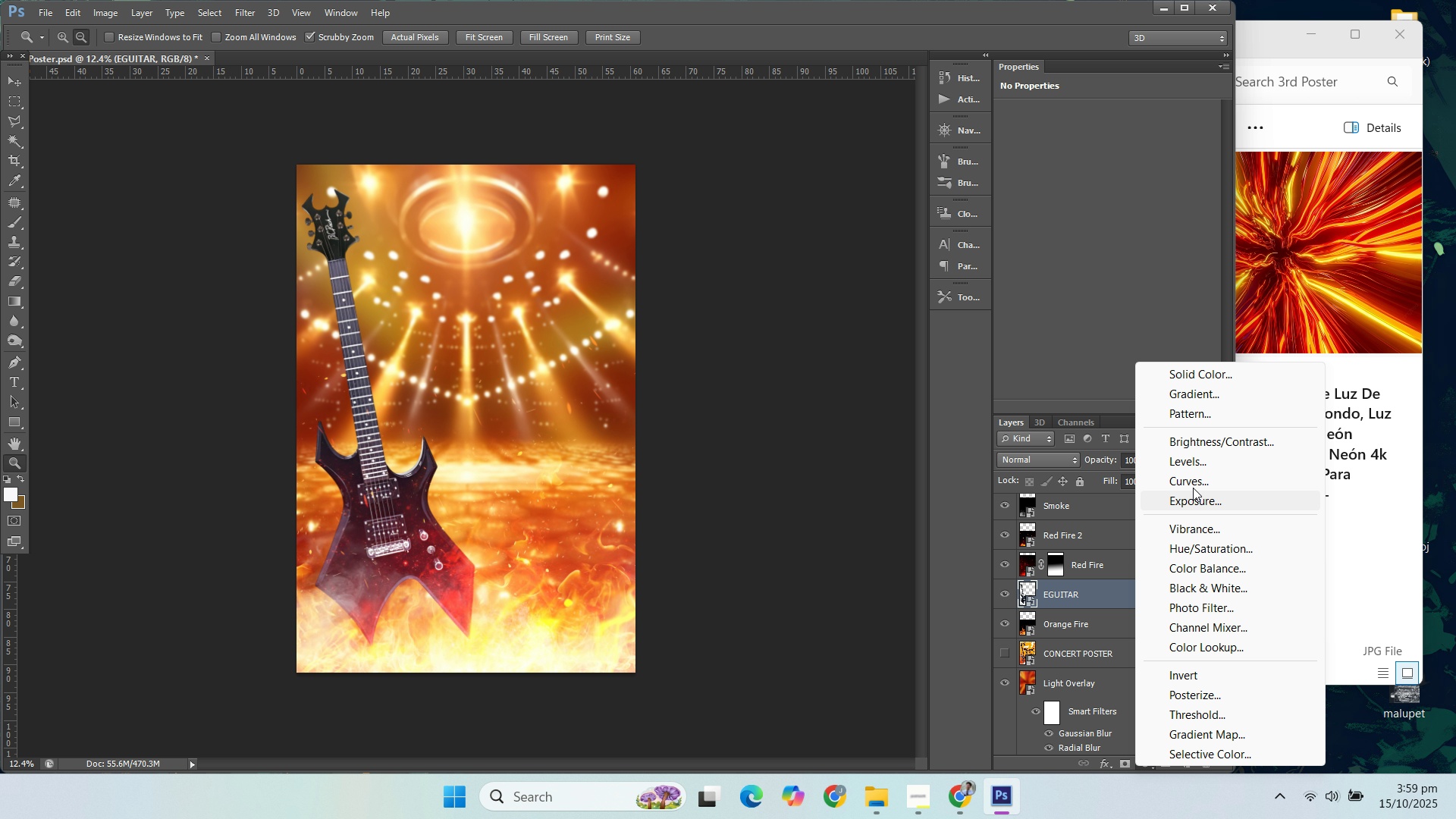 
left_click([1200, 444])
 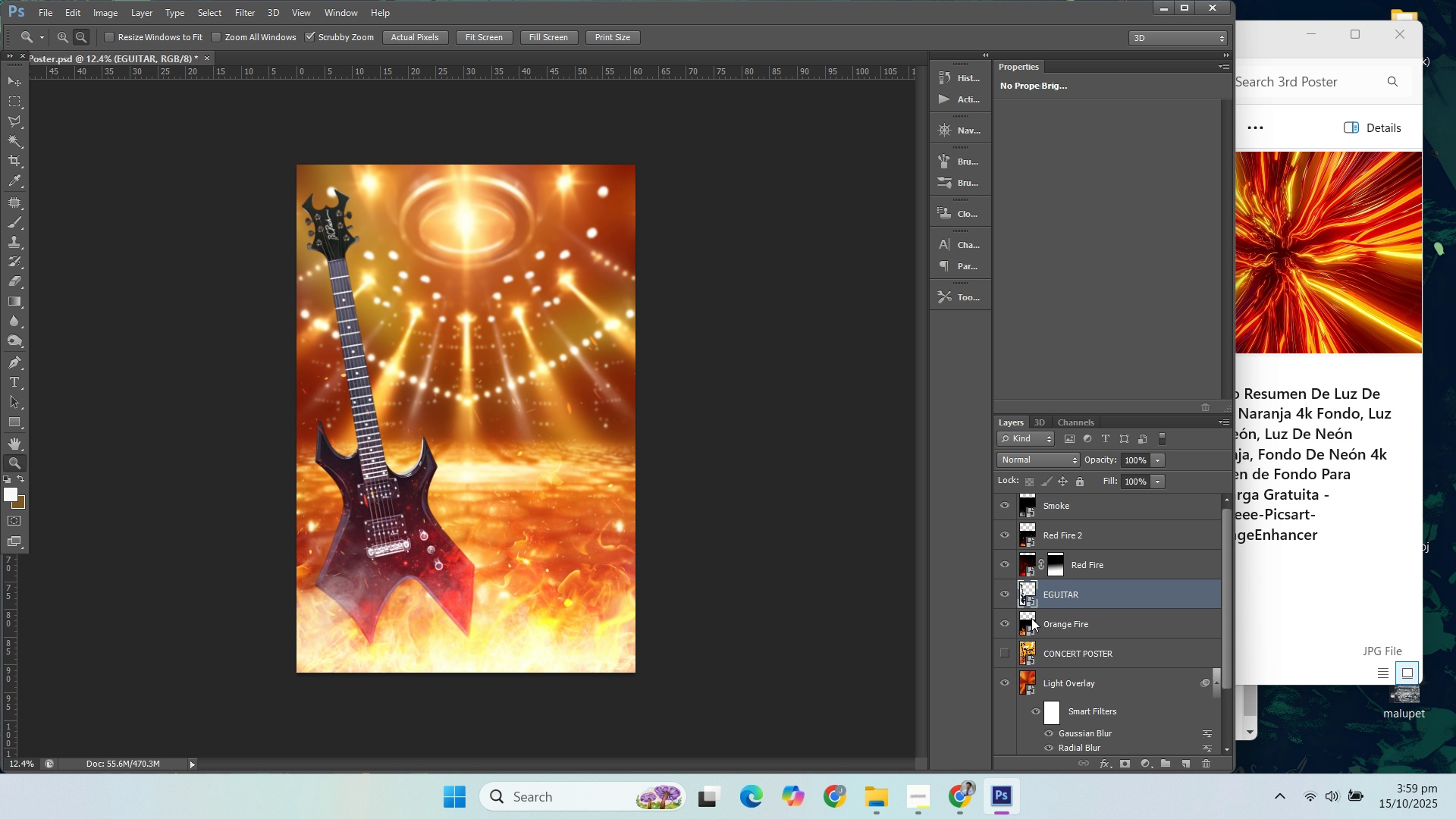 
hold_key(key=AltLeft, duration=1.03)
 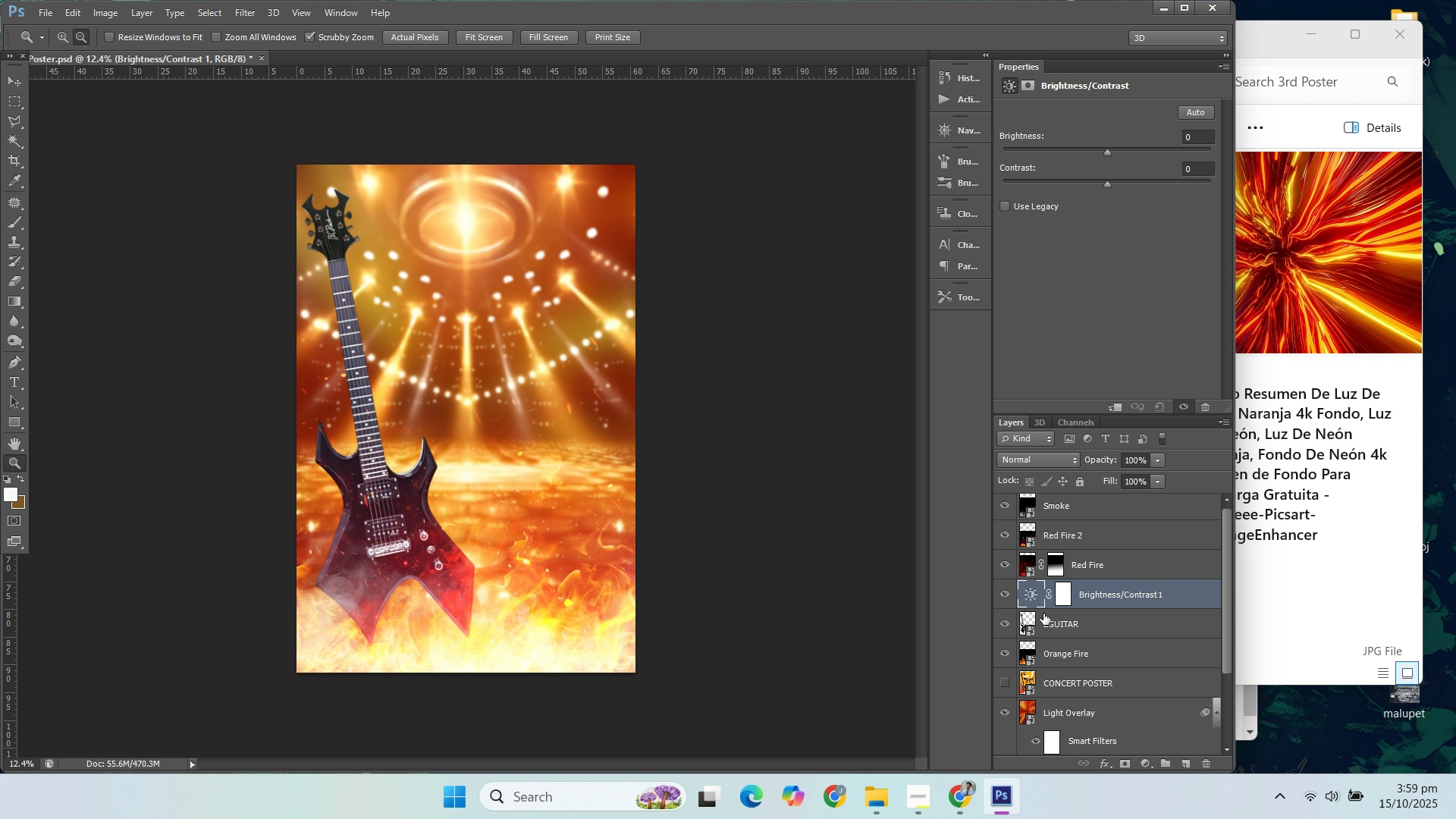 
hold_key(key=AltLeft, duration=0.75)
left_click([1031, 607])
 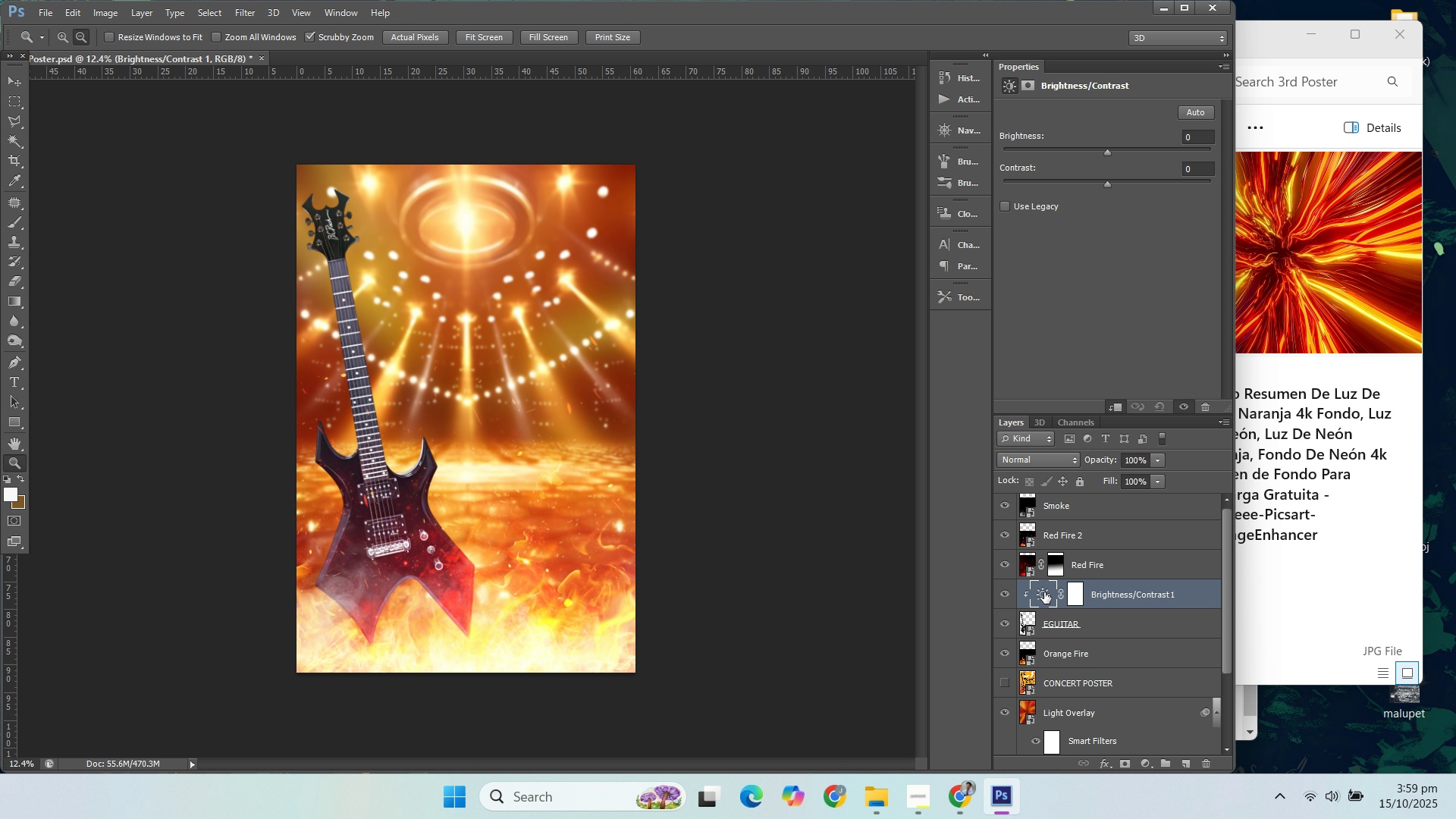 
double_click([1045, 592])
 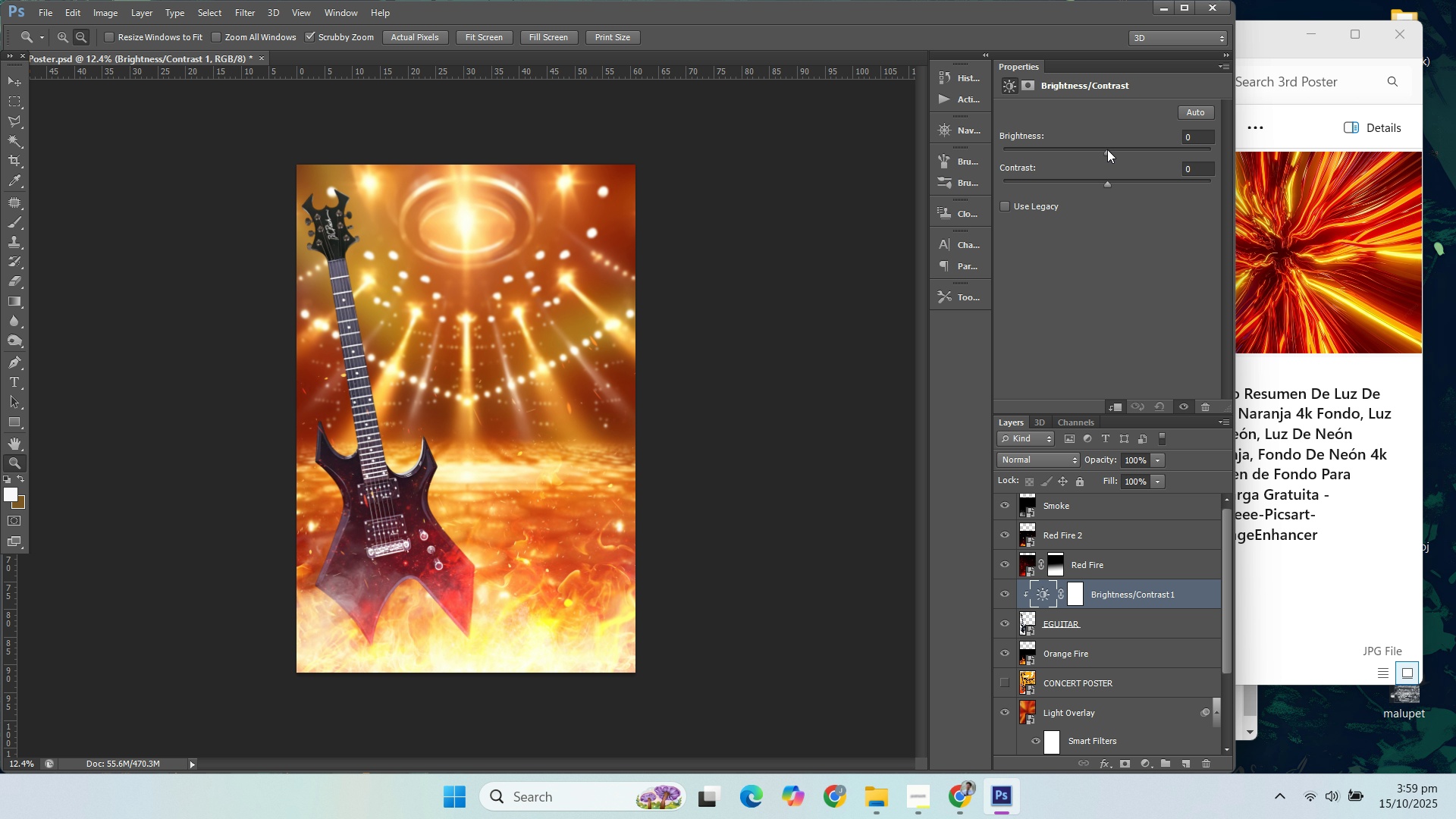 
left_click_drag(start_coordinate=[1109, 149], to_coordinate=[1150, 151])
 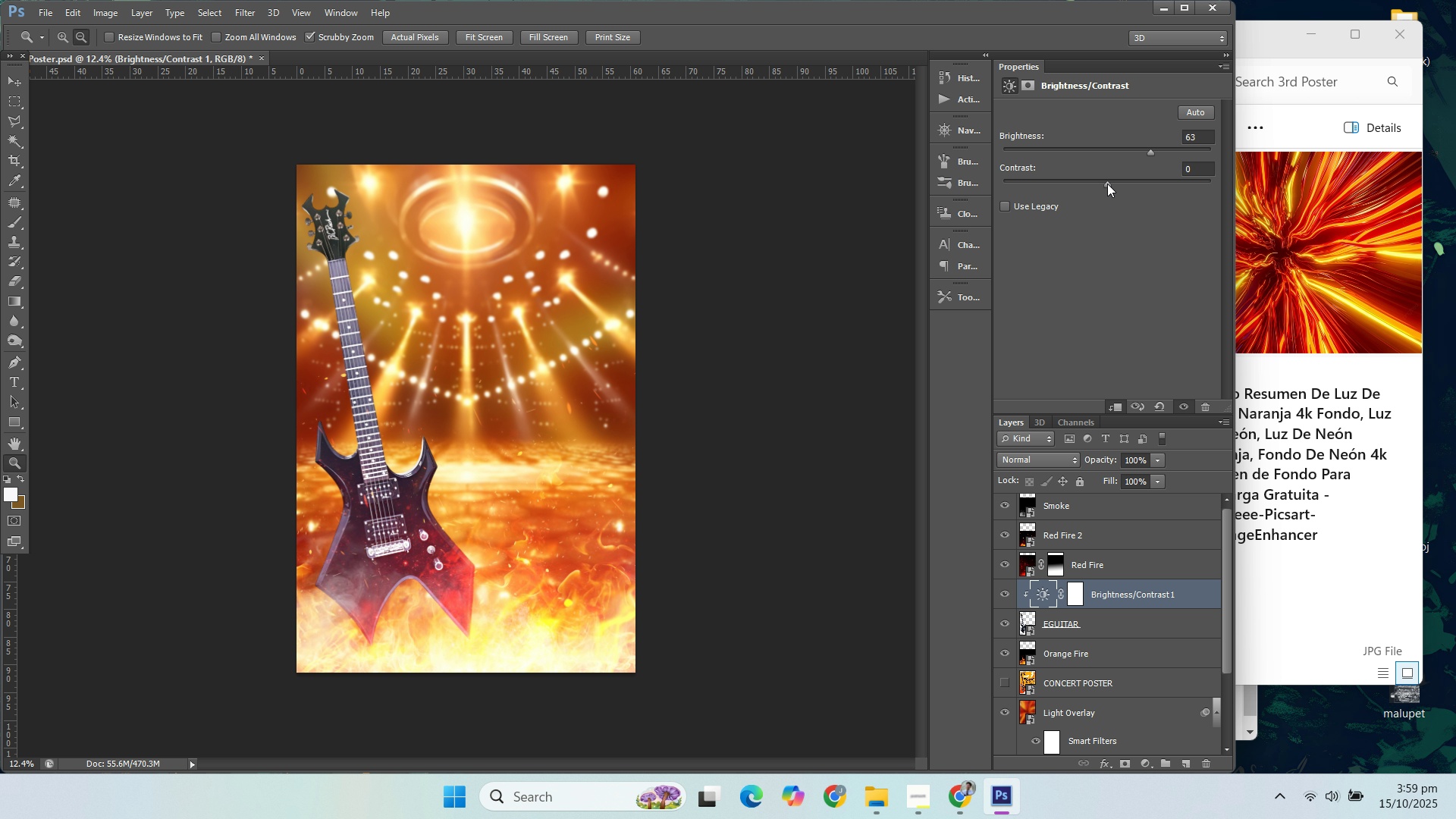 
left_click_drag(start_coordinate=[1107, 184], to_coordinate=[1129, 183])
 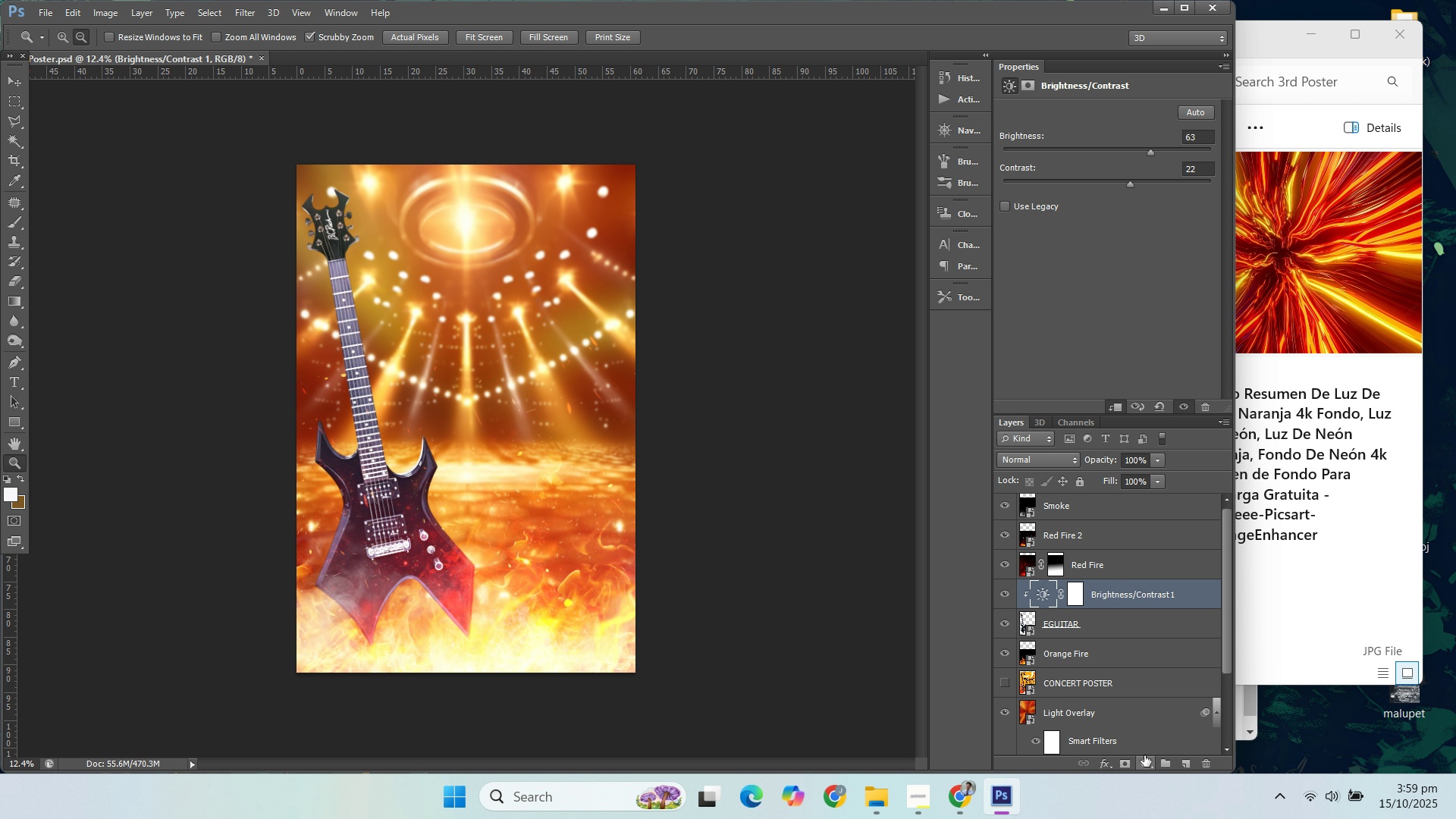 
left_click([1147, 755])
 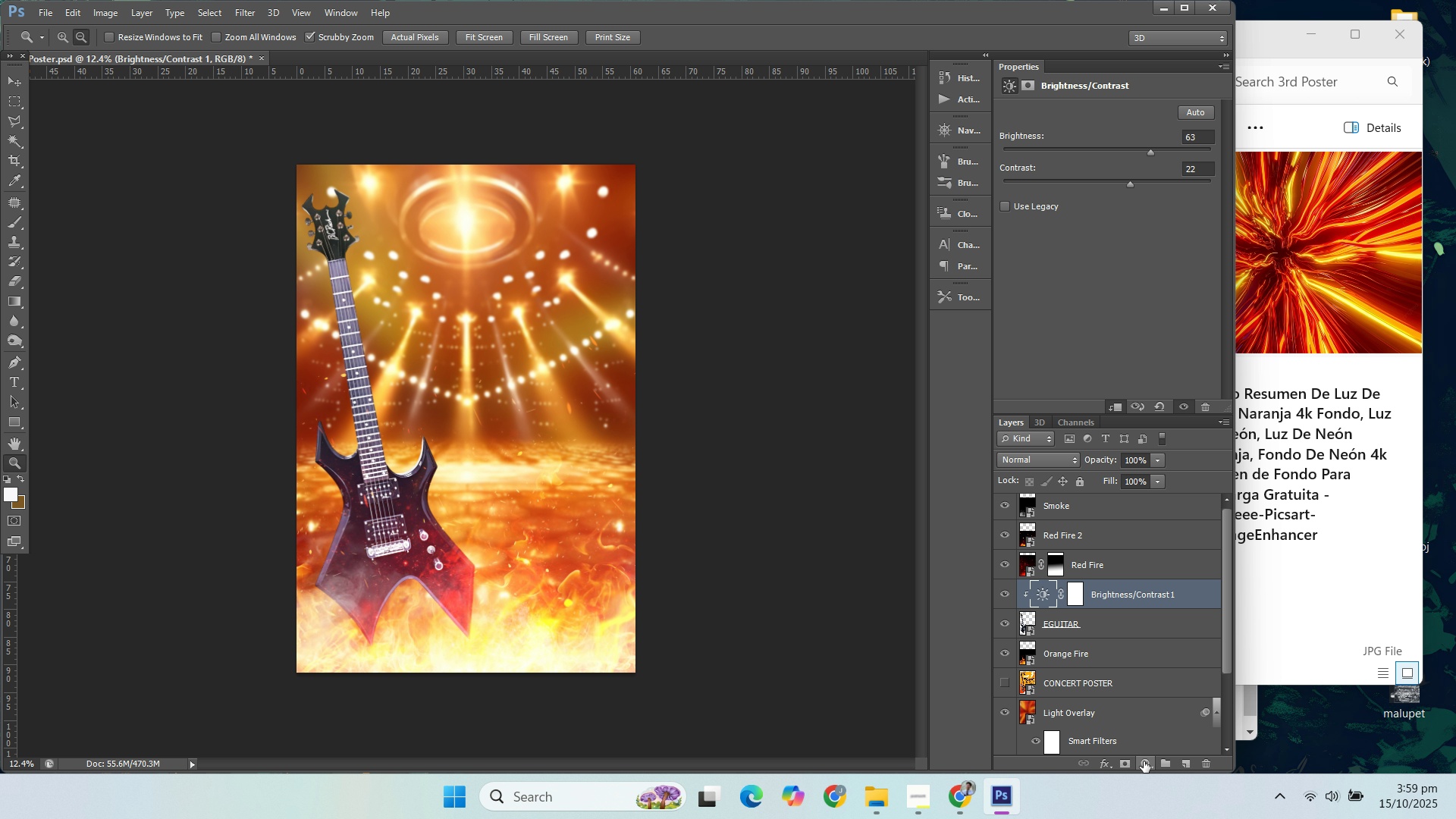 
left_click([1144, 761])
 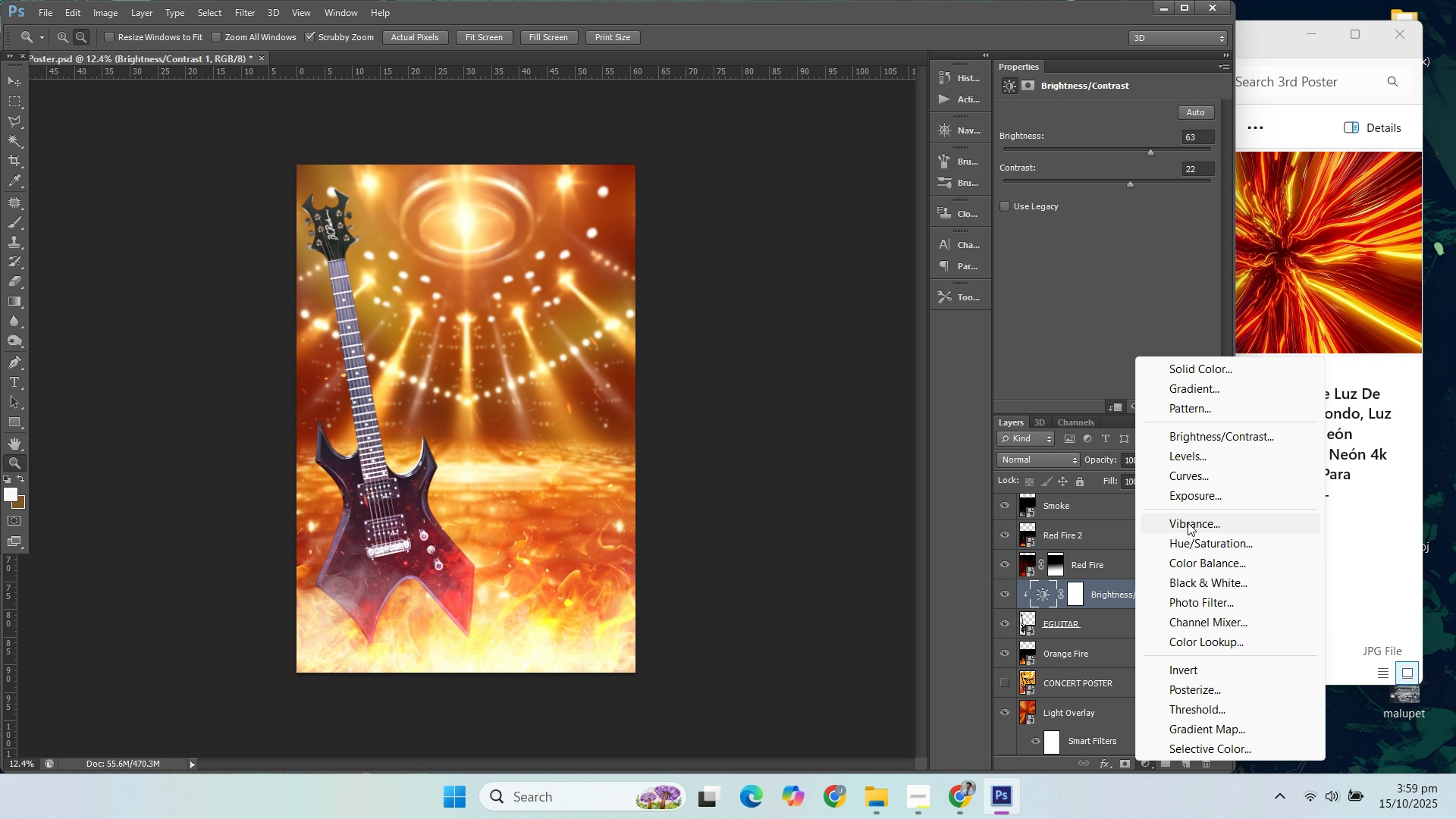 
left_click([1188, 522])
 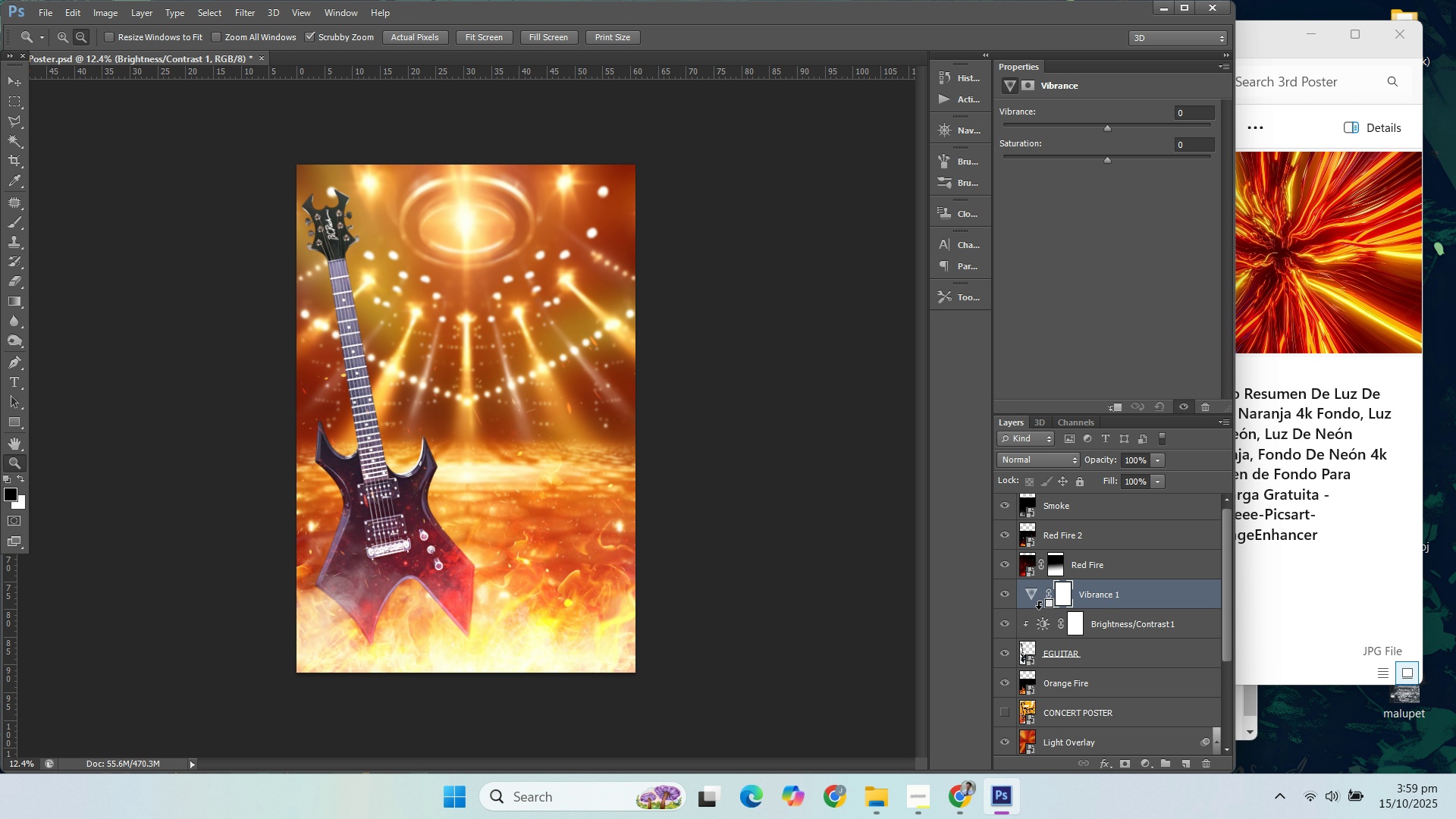 
hold_key(key=AltLeft, duration=0.82)
left_click([1032, 608])
 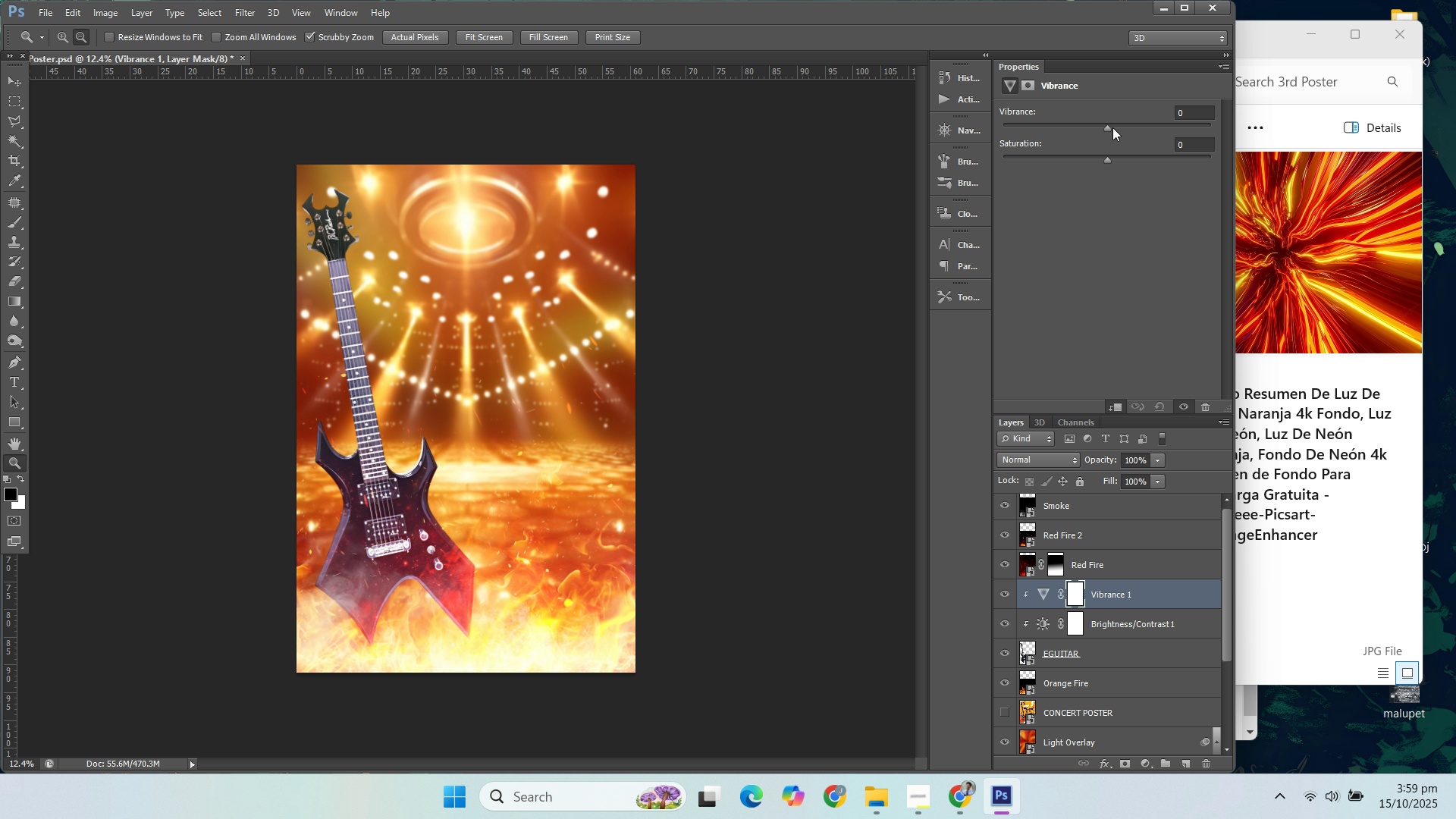 
left_click_drag(start_coordinate=[1112, 127], to_coordinate=[1136, 127])
 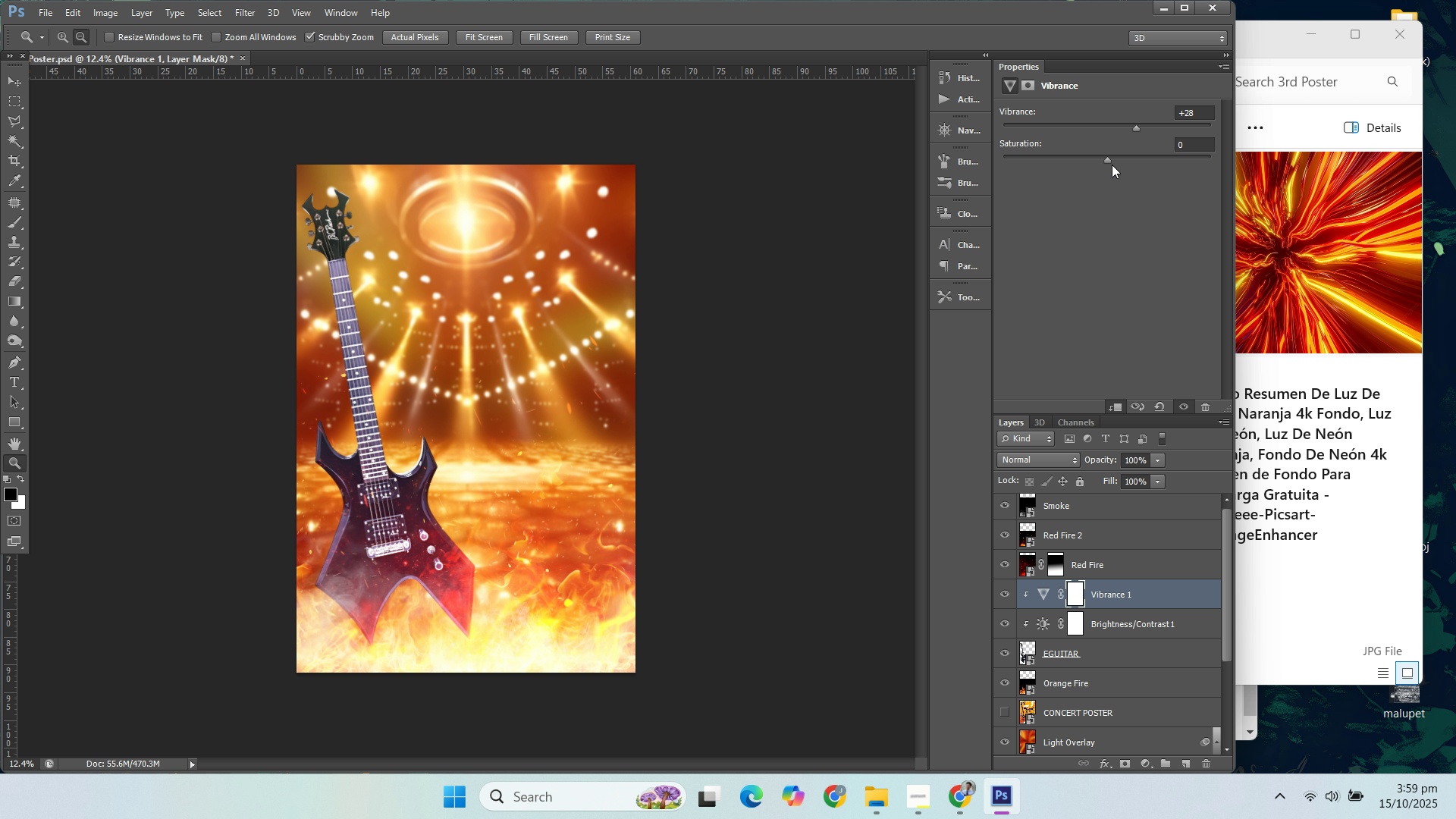 
left_click_drag(start_coordinate=[1111, 164], to_coordinate=[1123, 161])
 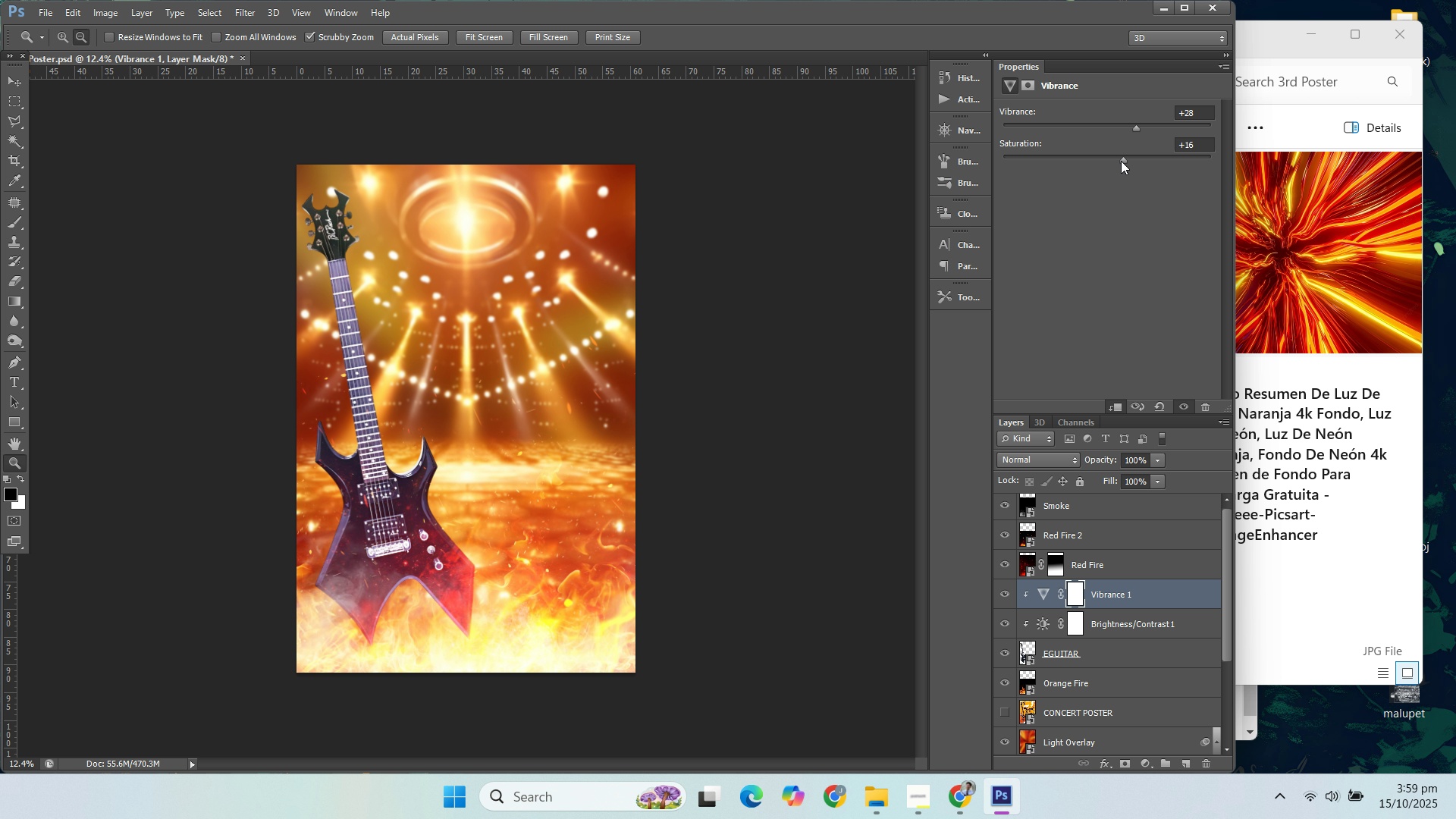 
left_click_drag(start_coordinate=[1123, 161], to_coordinate=[1128, 161])
 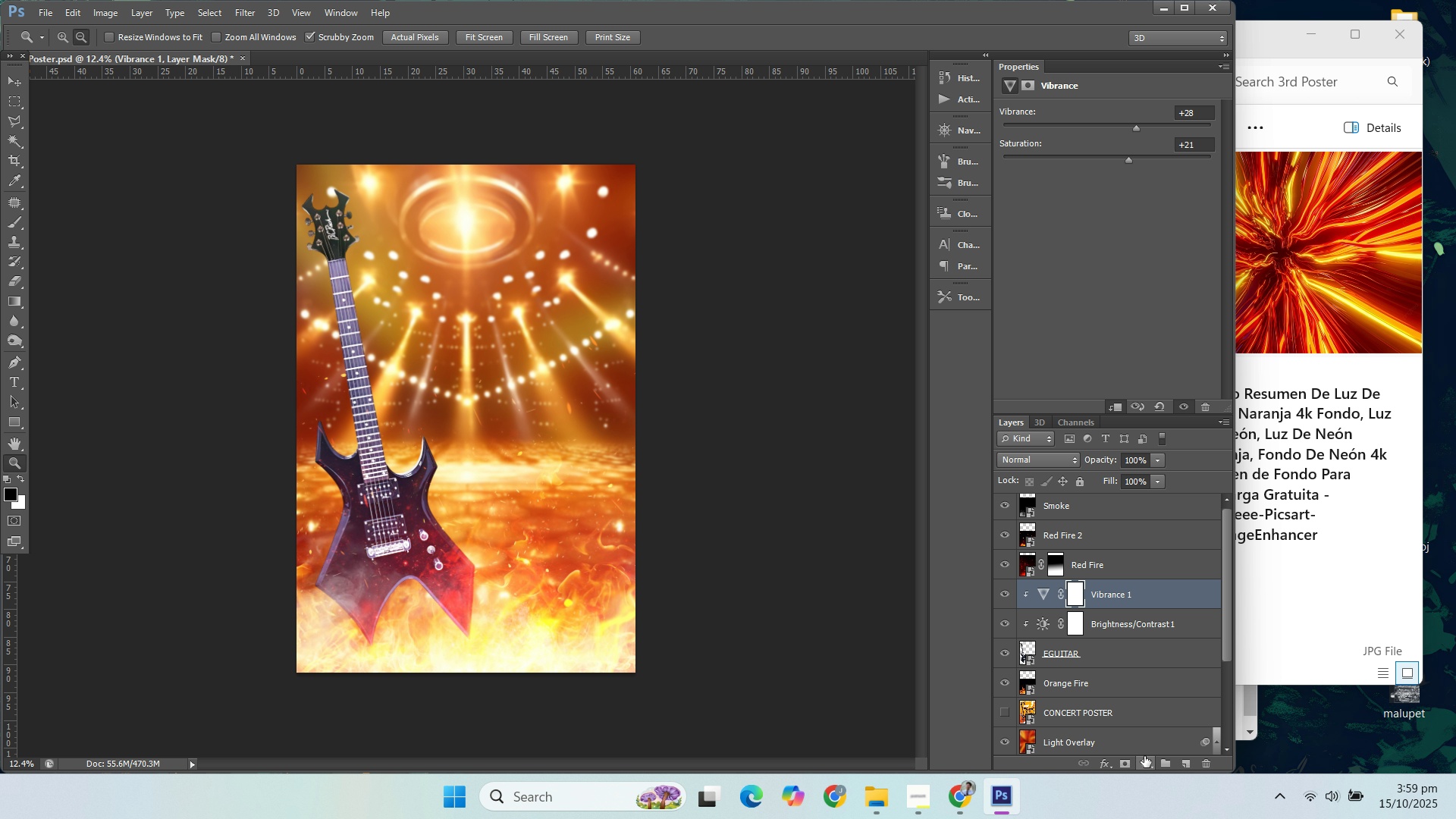 
left_click([1147, 758])
 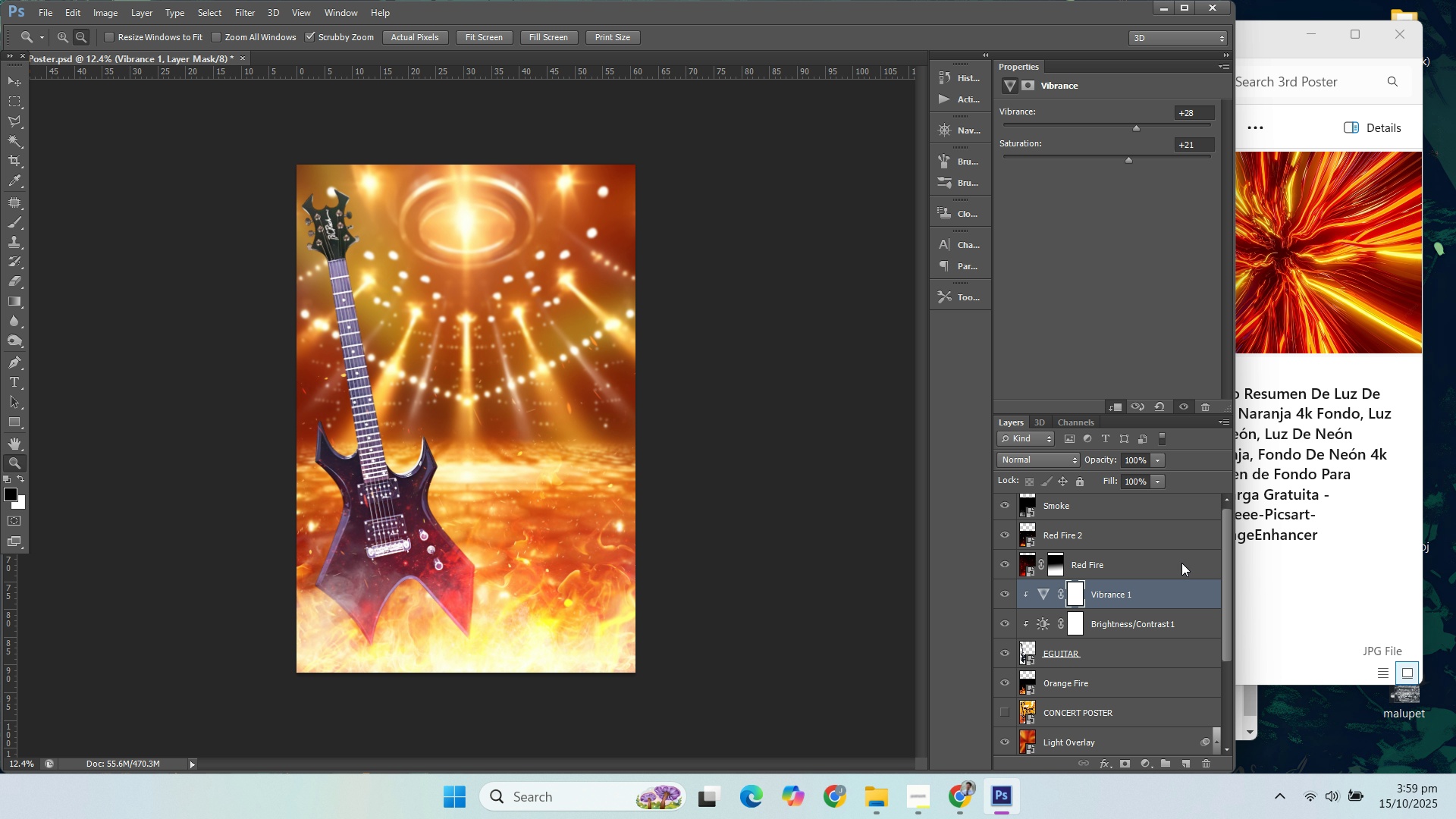 
left_click([1187, 559])
 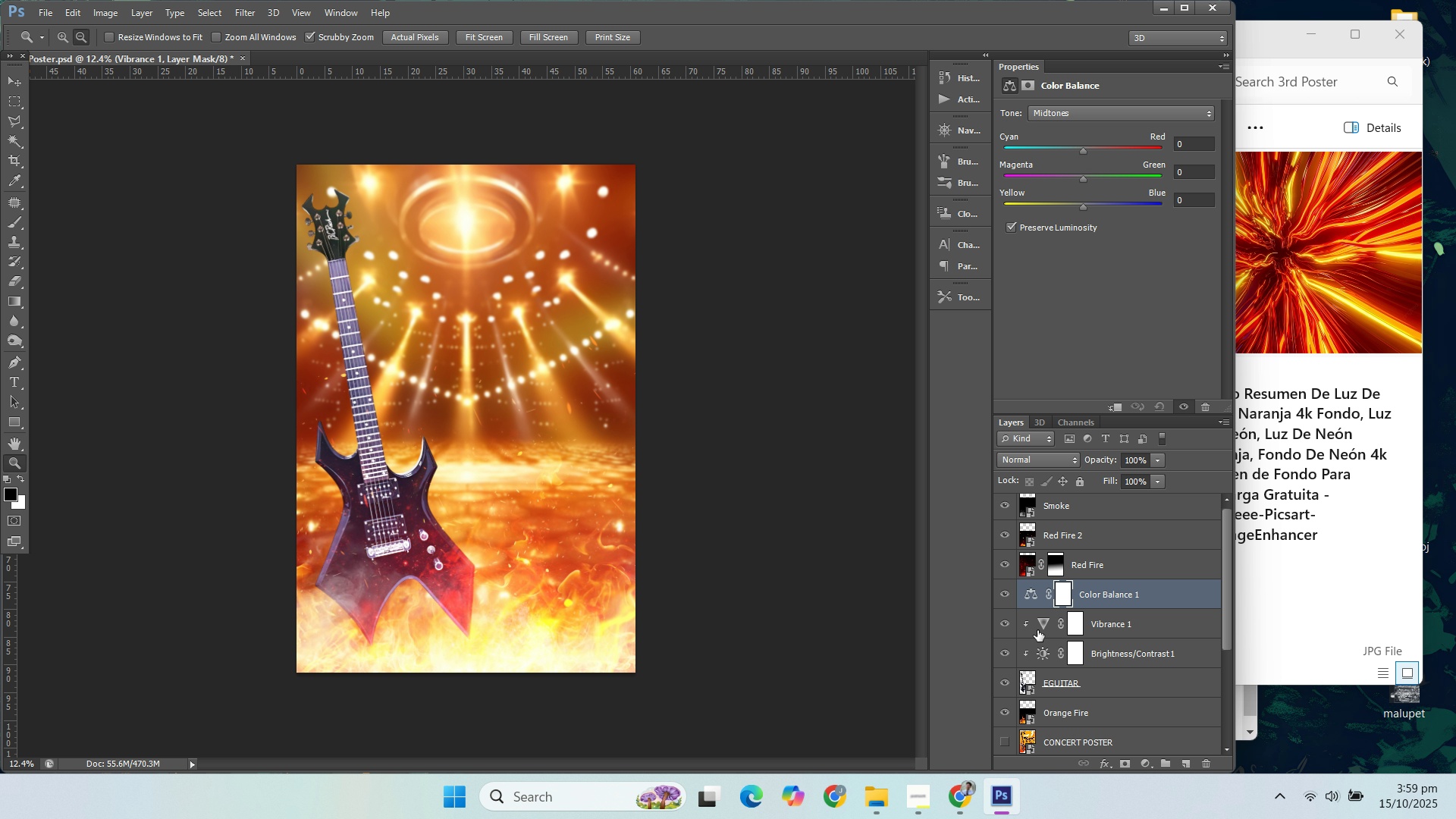 
hold_key(key=AltLeft, duration=1.04)
left_click([1036, 607])
 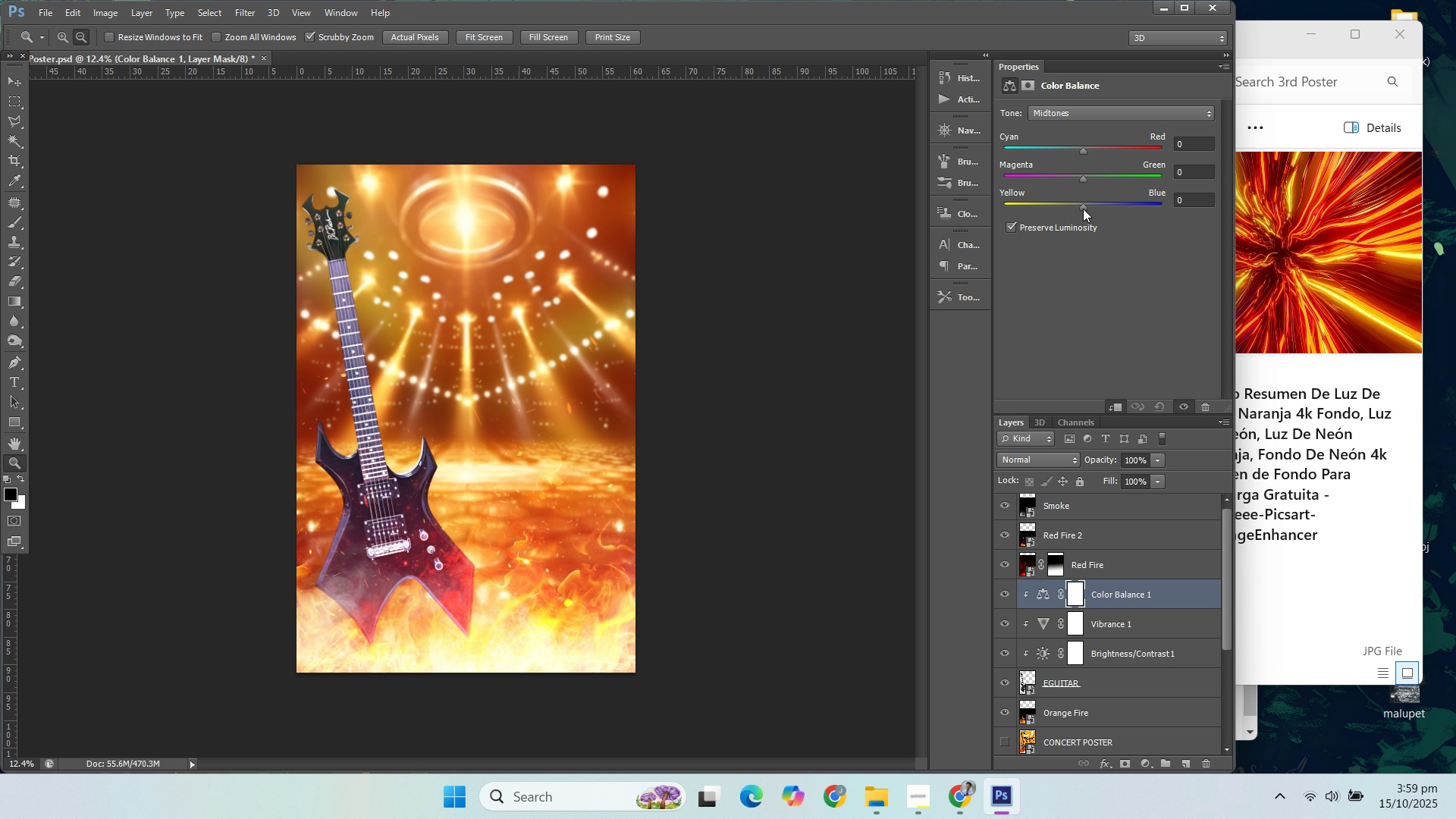 
left_click_drag(start_coordinate=[1084, 150], to_coordinate=[1068, 152])
 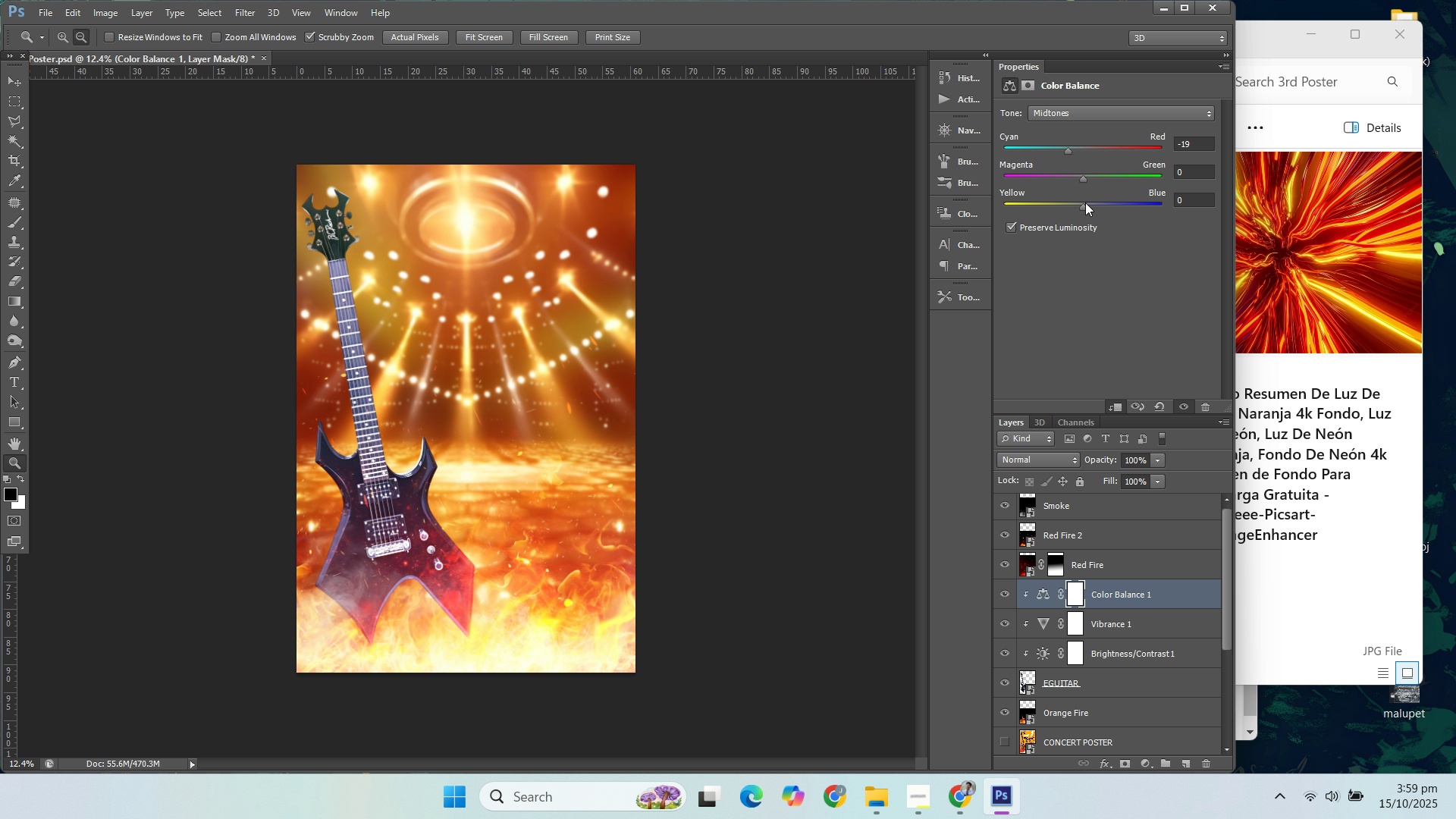 
left_click_drag(start_coordinate=[1083, 207], to_coordinate=[1103, 207])
 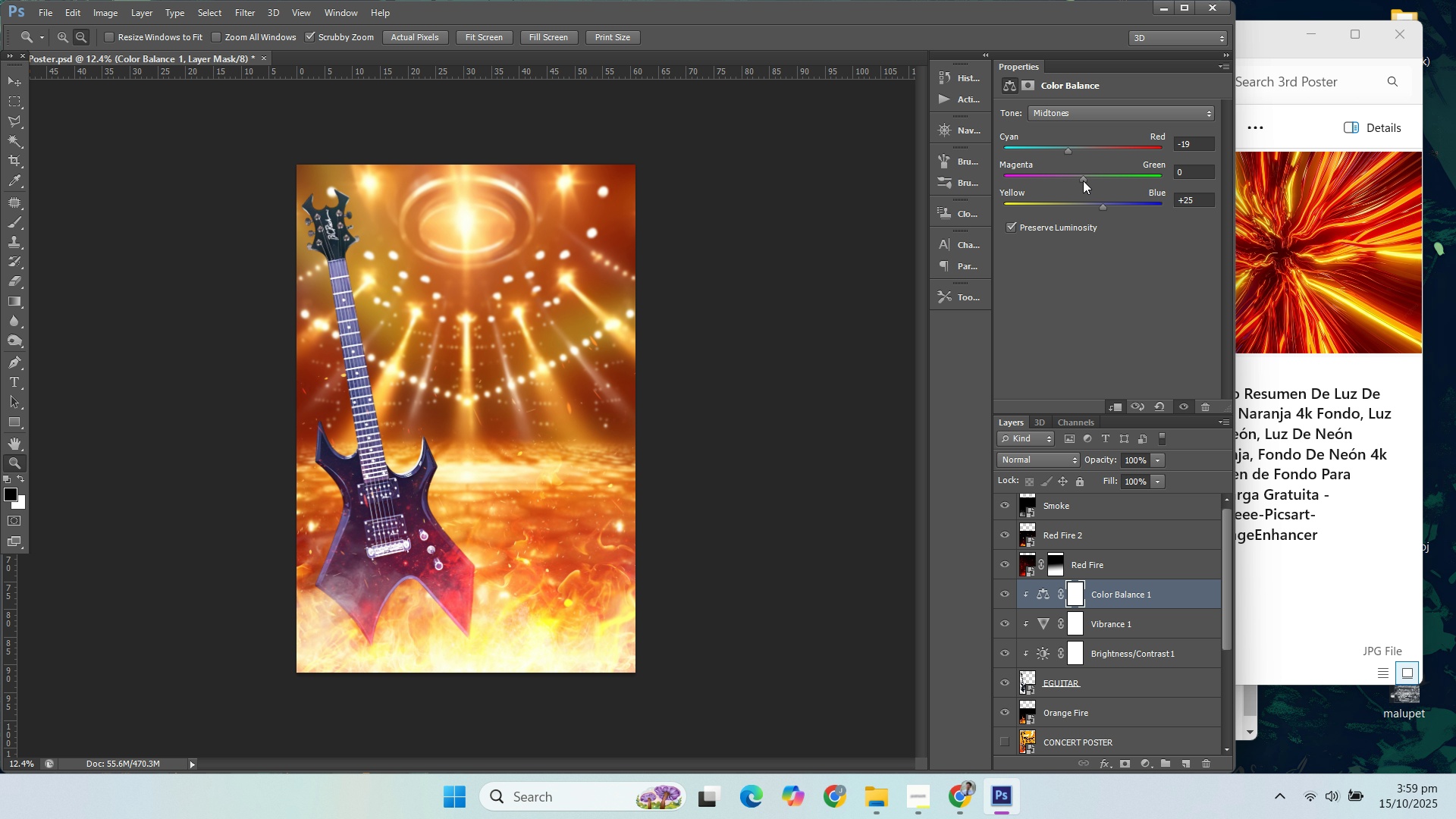 
left_click_drag(start_coordinate=[1083, 180], to_coordinate=[1072, 180])
 